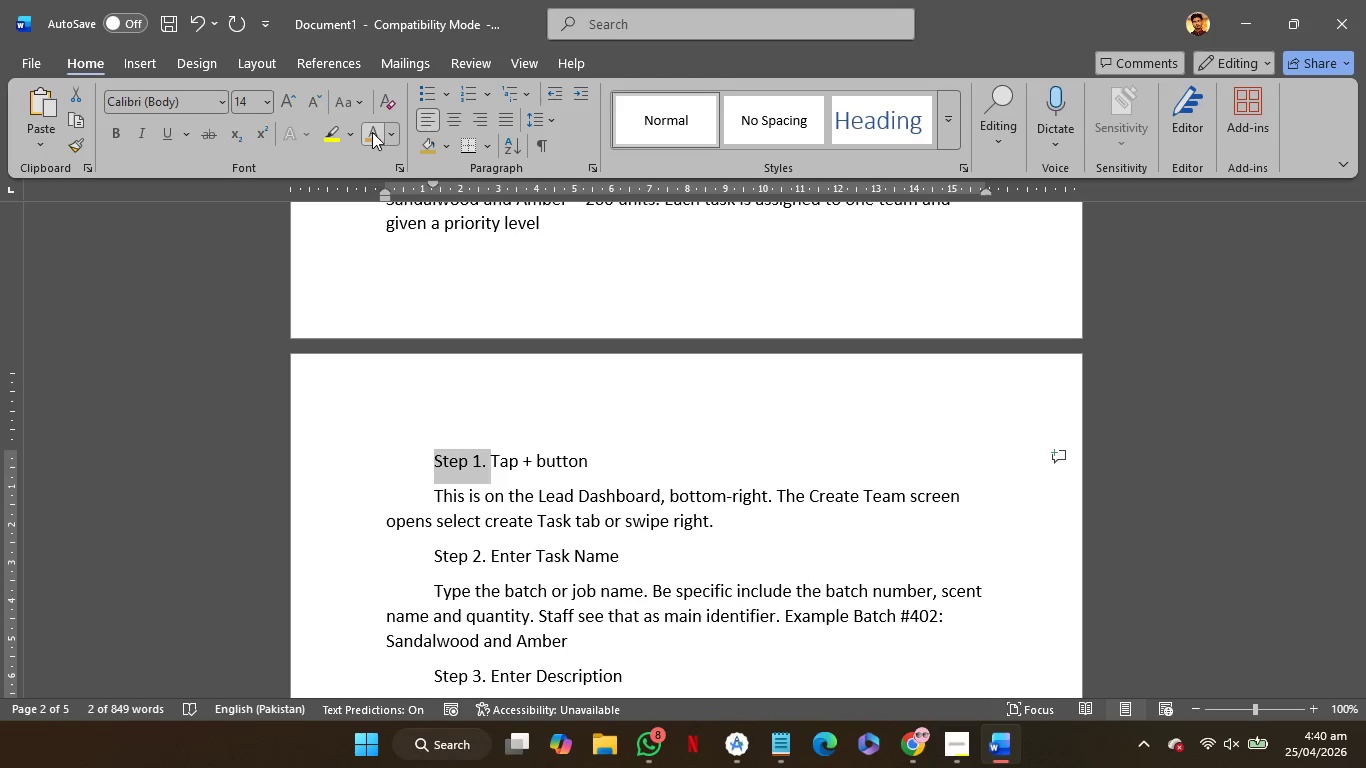 
left_click([370, 132])
 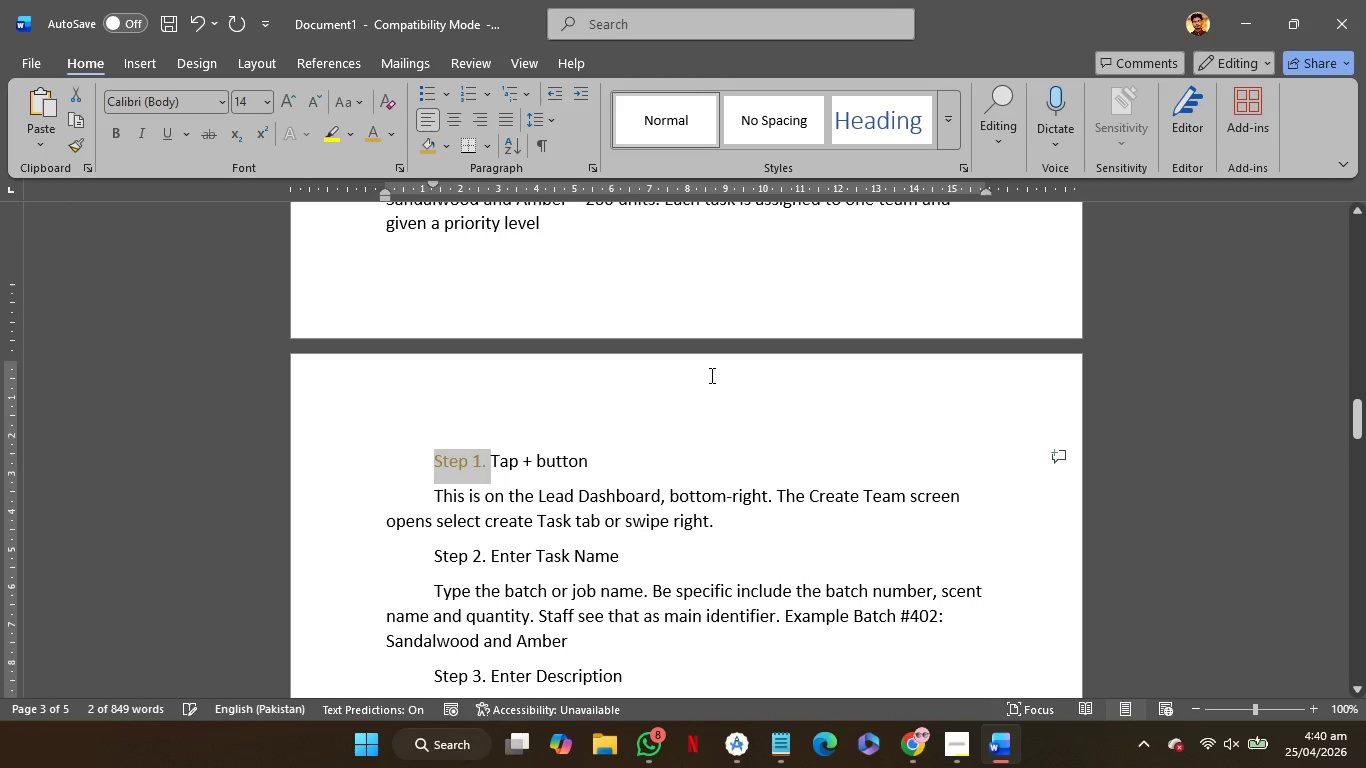 
scroll: coordinate [710, 375], scroll_direction: down, amount: 2.0
 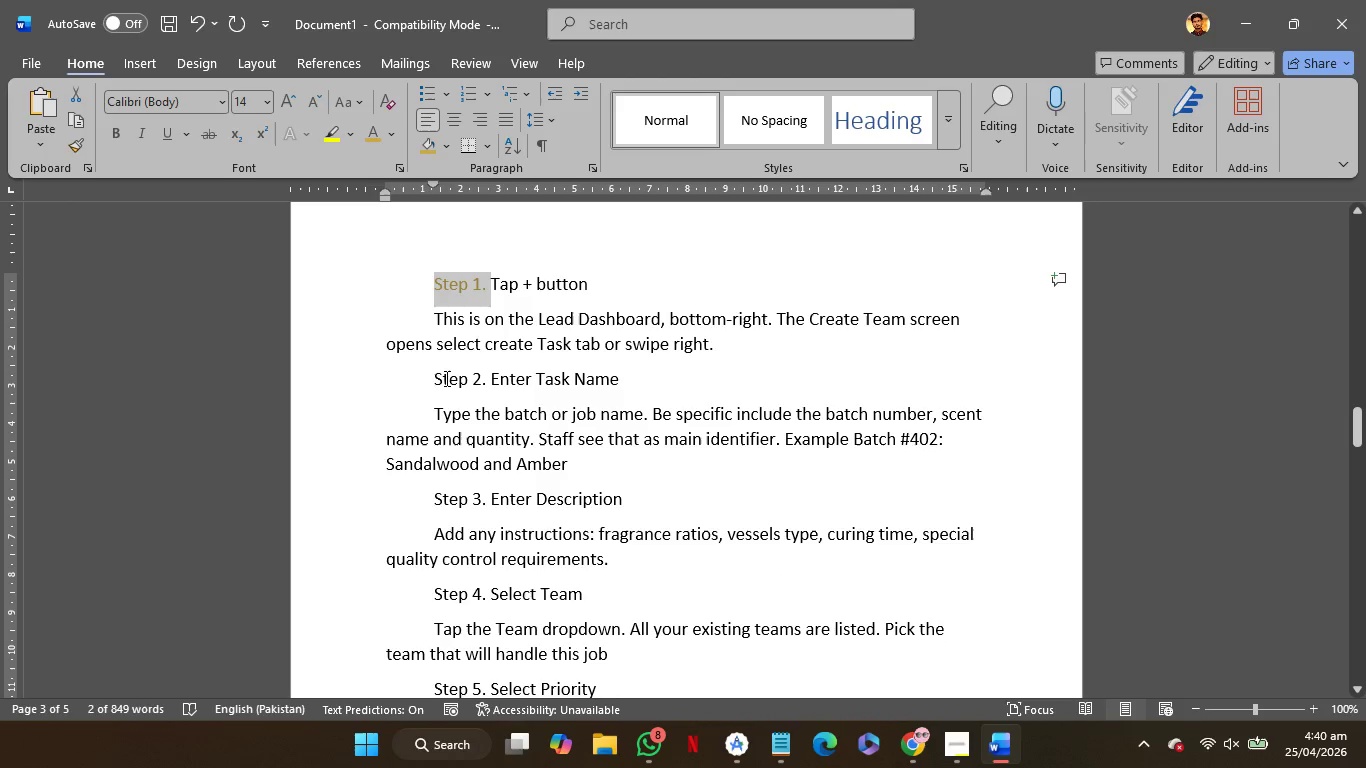 
left_click([447, 380])
 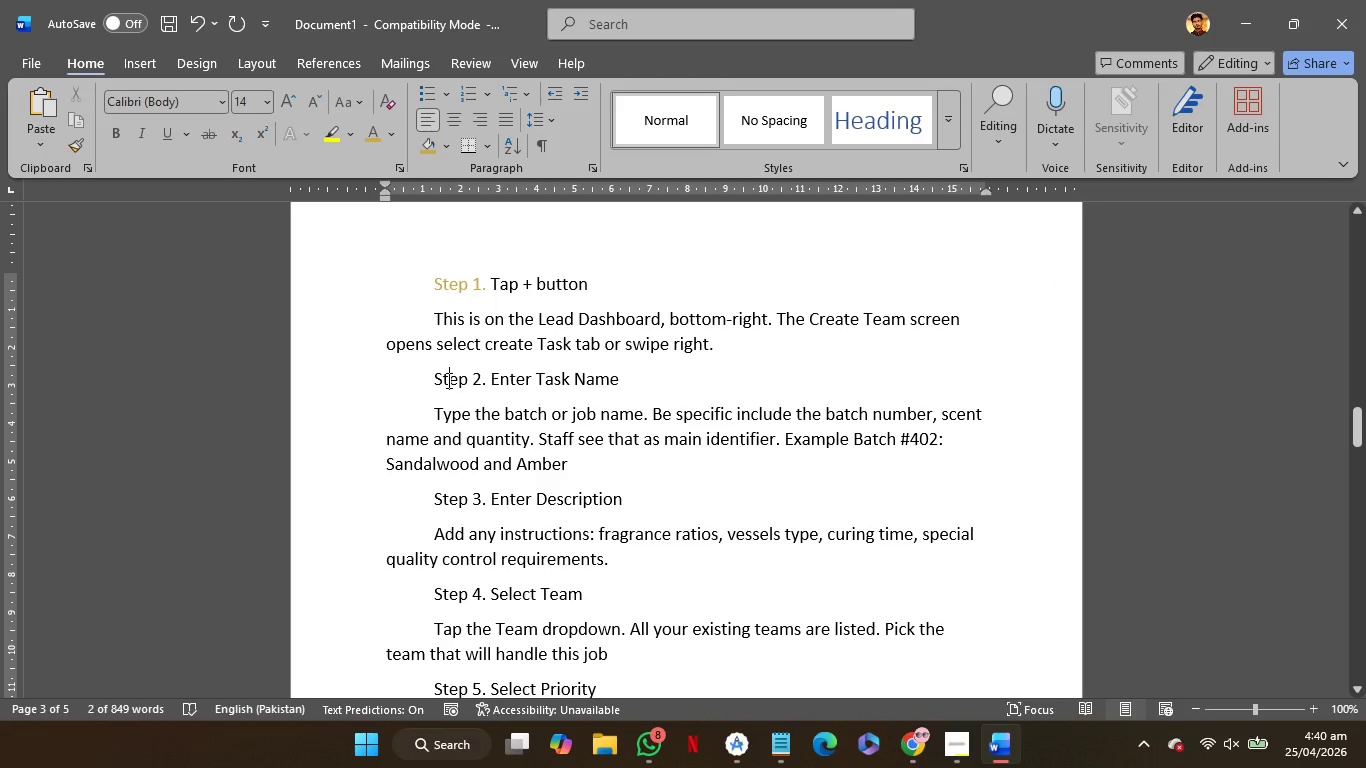 
left_click_drag(start_coordinate=[447, 380], to_coordinate=[487, 387])
 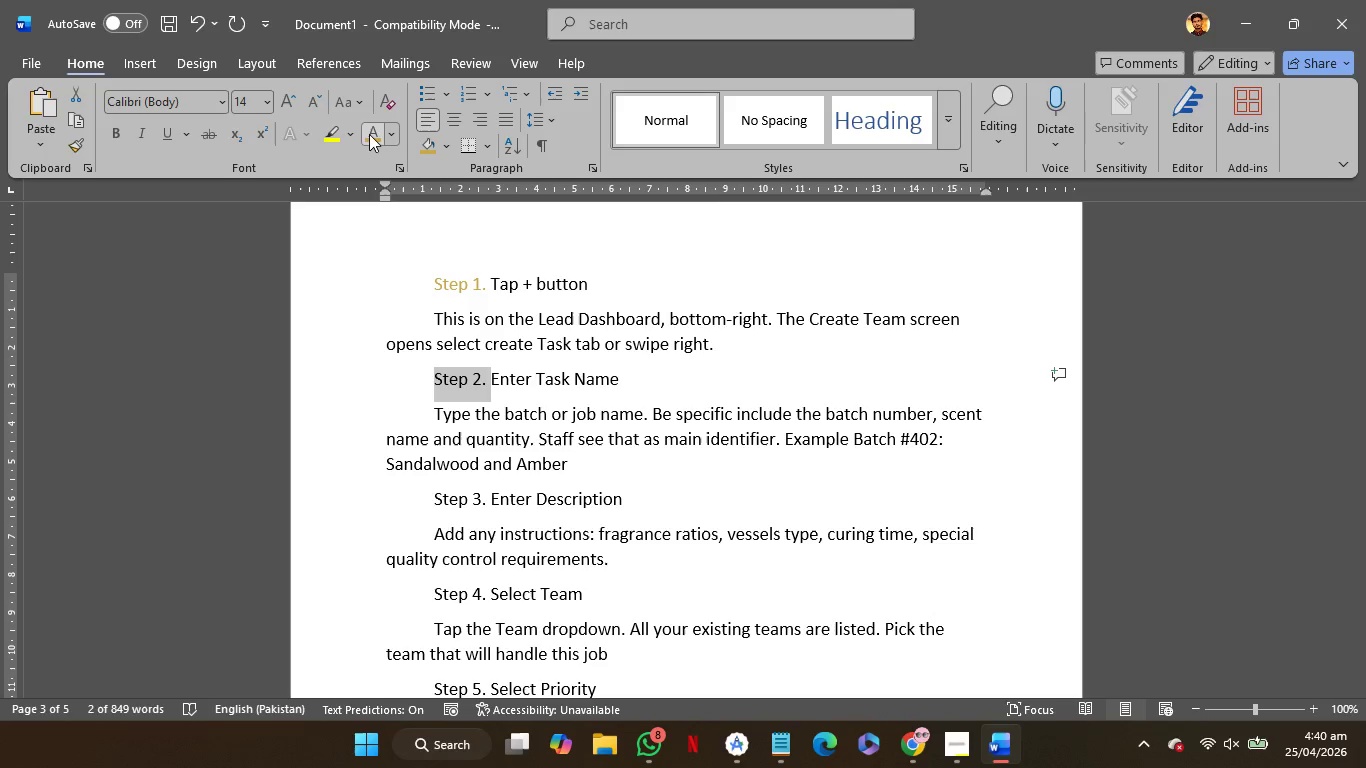 
left_click([369, 134])
 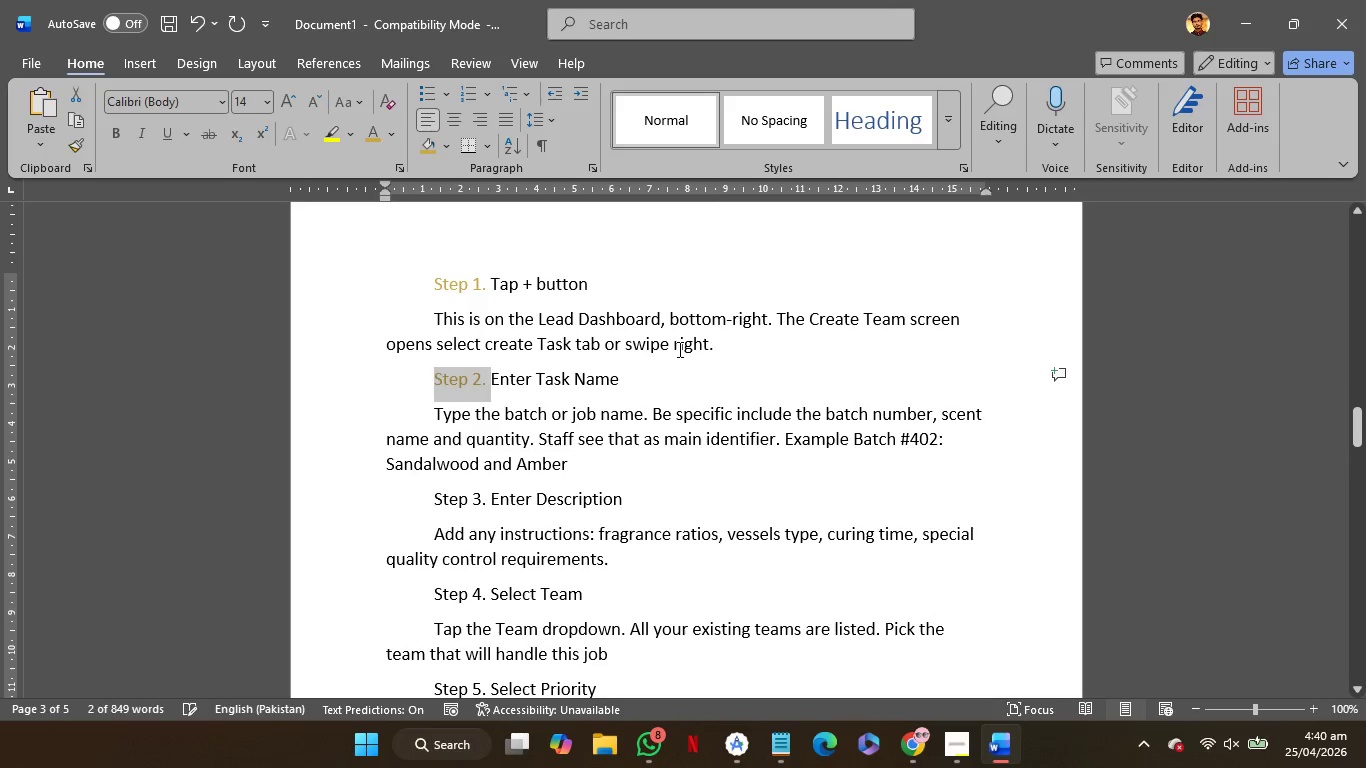 
scroll: coordinate [678, 349], scroll_direction: down, amount: 2.0
 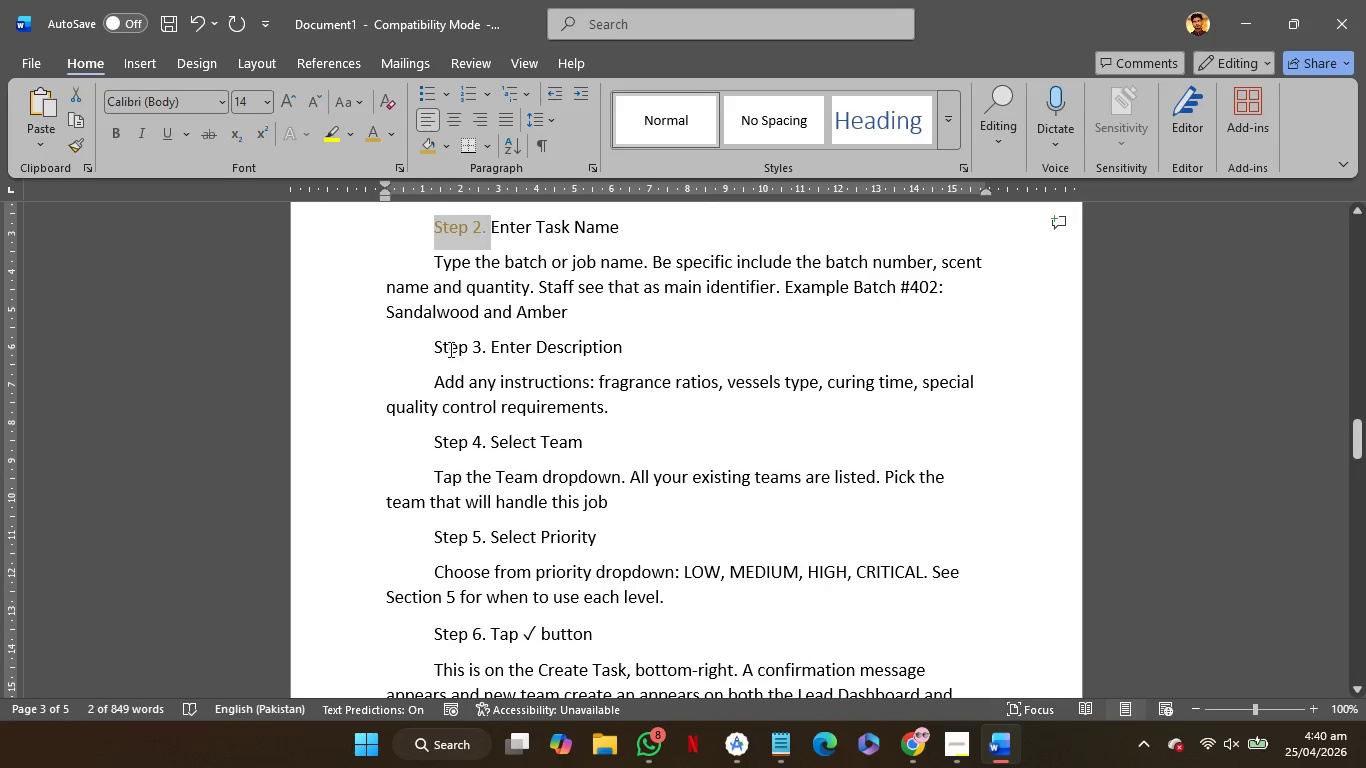 
left_click([449, 349])
 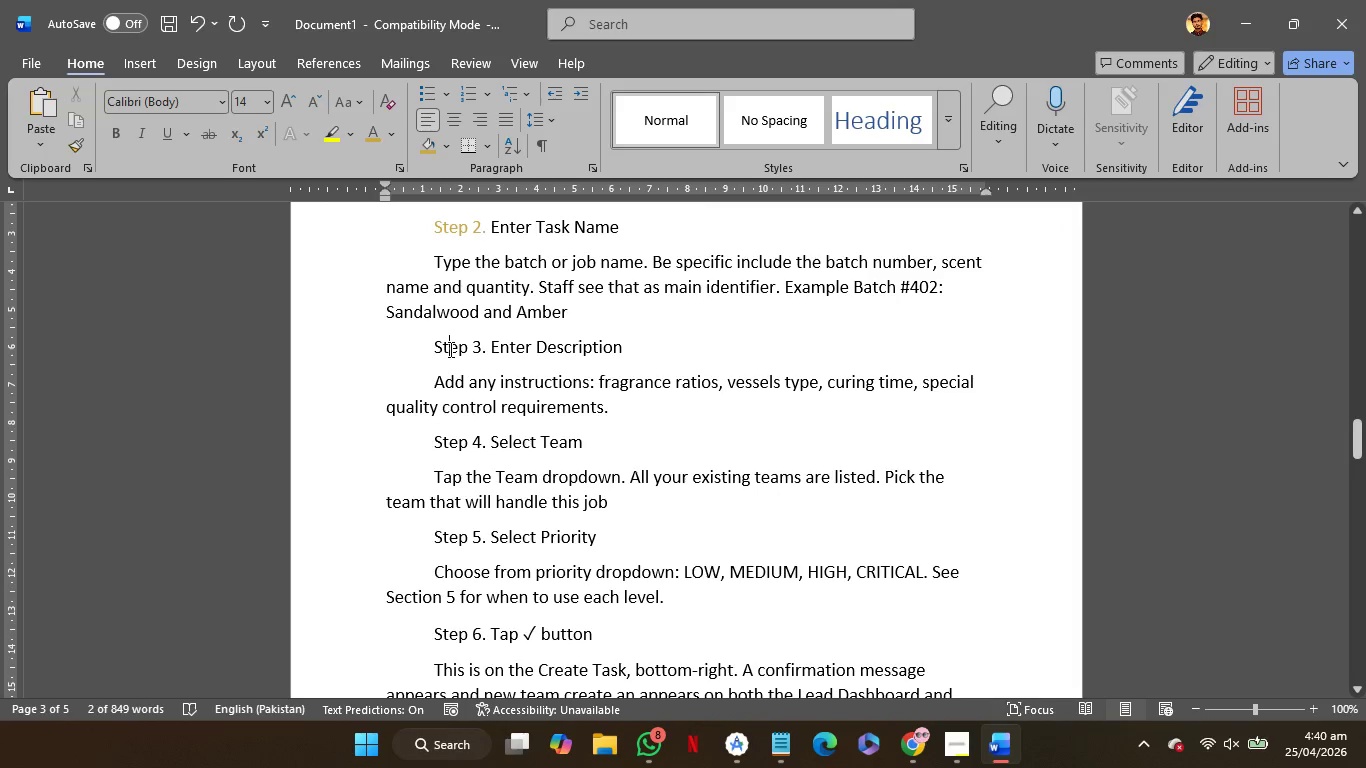 
left_click_drag(start_coordinate=[449, 349], to_coordinate=[485, 355])
 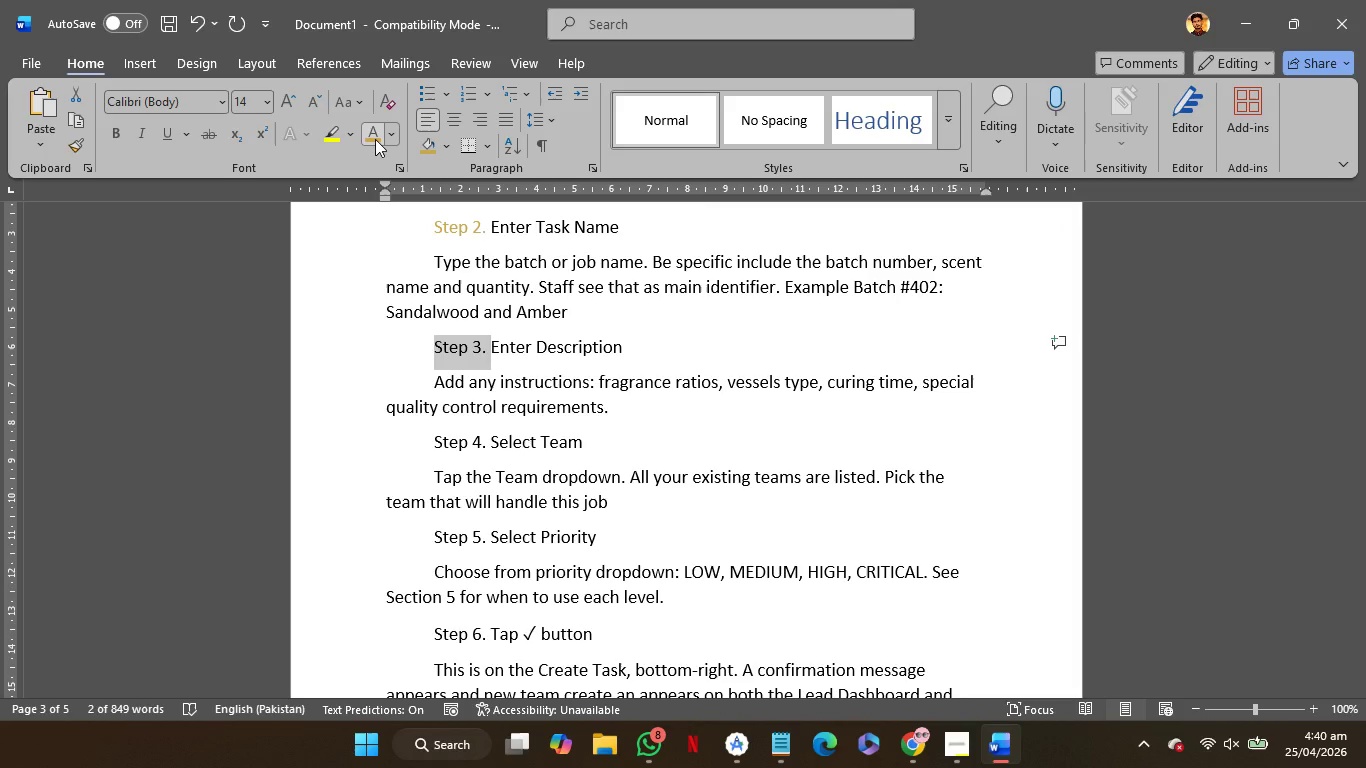 
left_click([375, 139])
 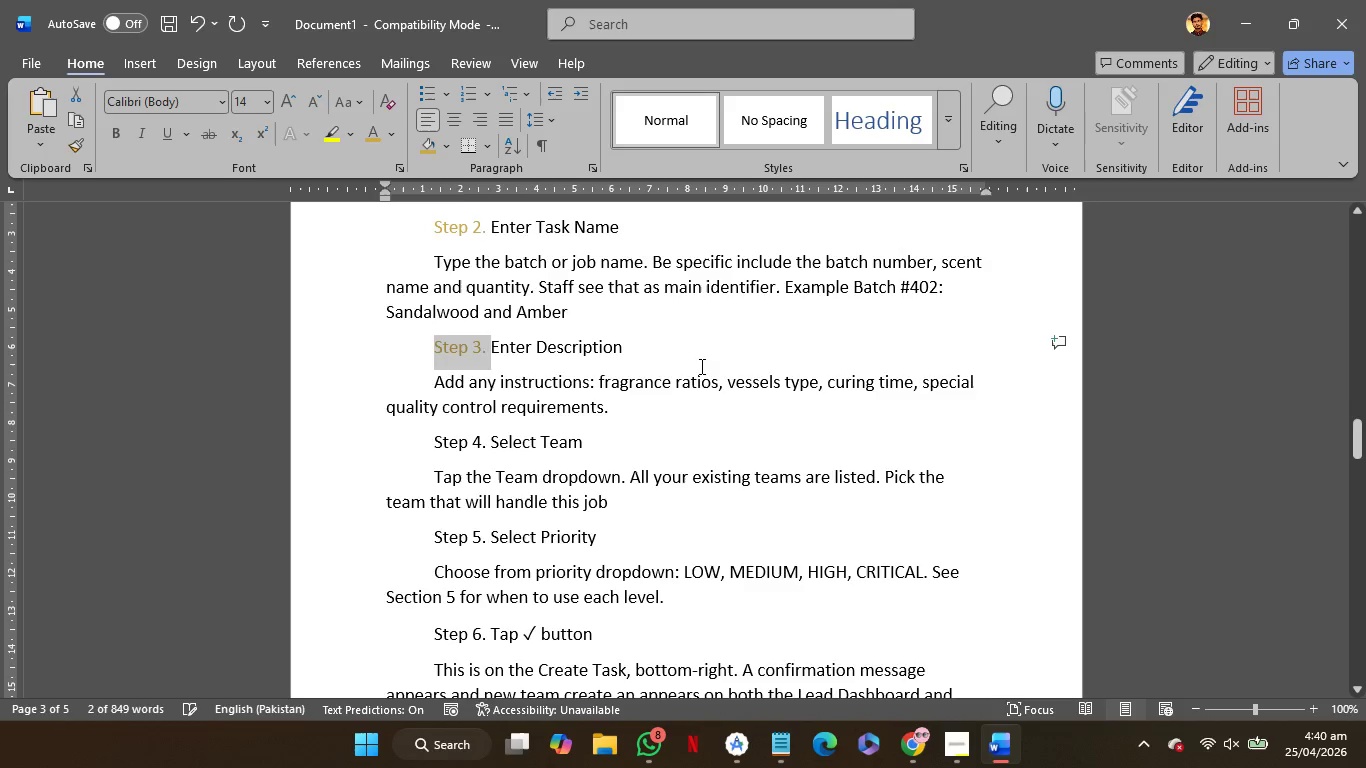 
scroll: coordinate [700, 366], scroll_direction: down, amount: 2.0
 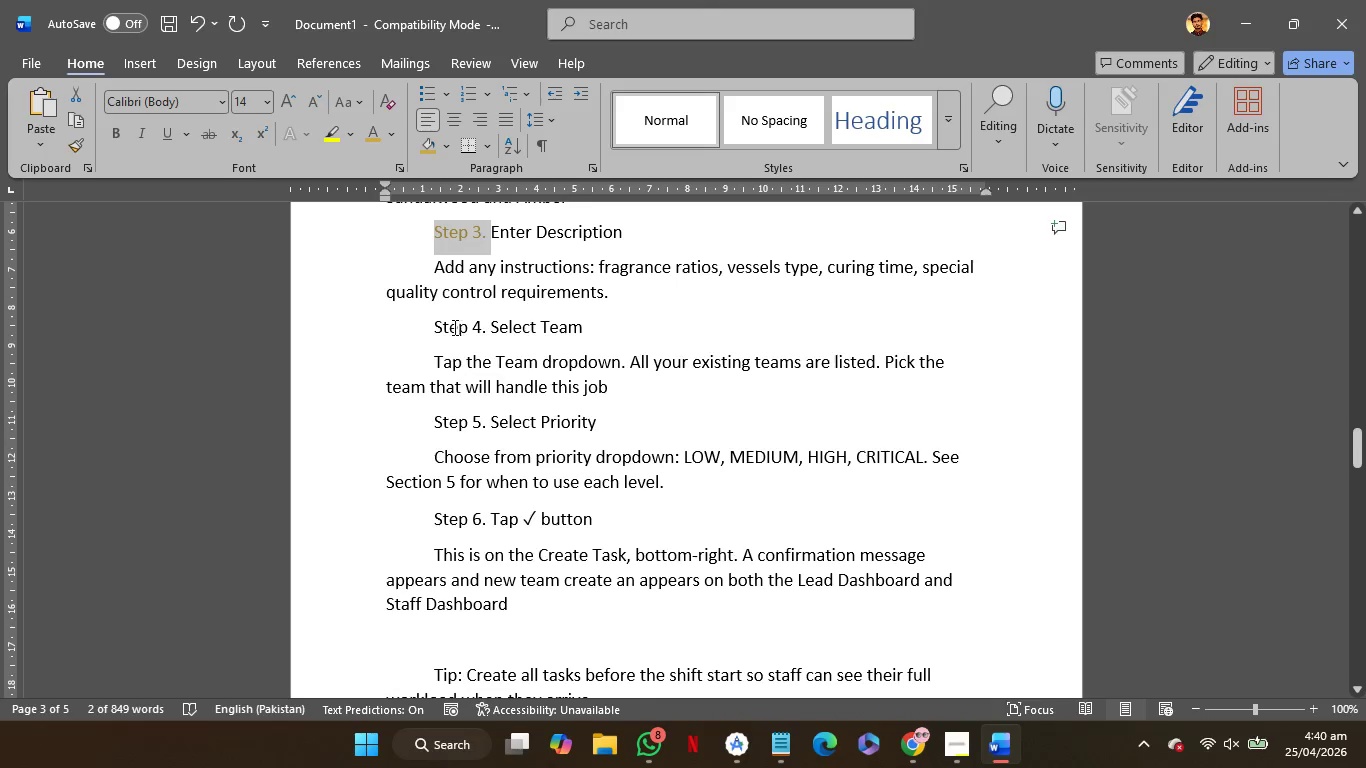 
left_click([452, 327])
 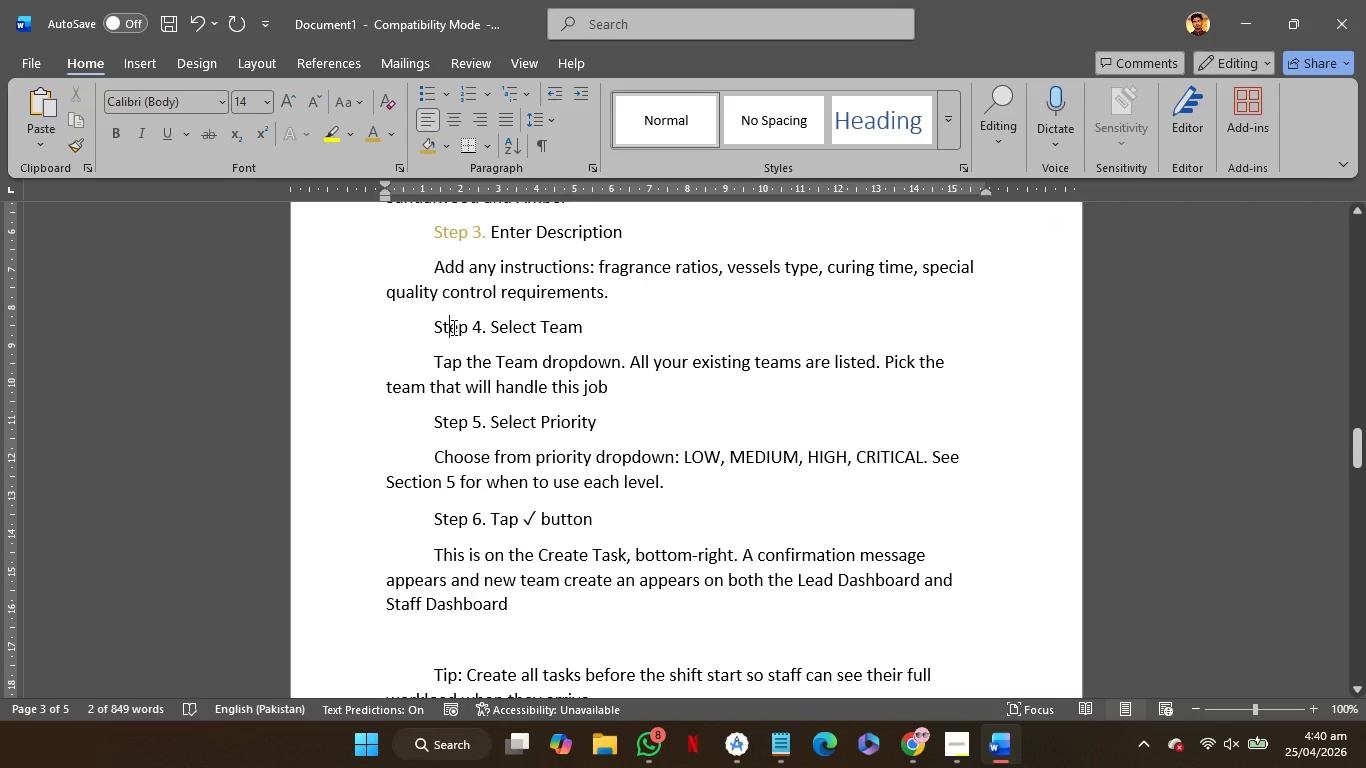 
left_click_drag(start_coordinate=[452, 327], to_coordinate=[485, 334])
 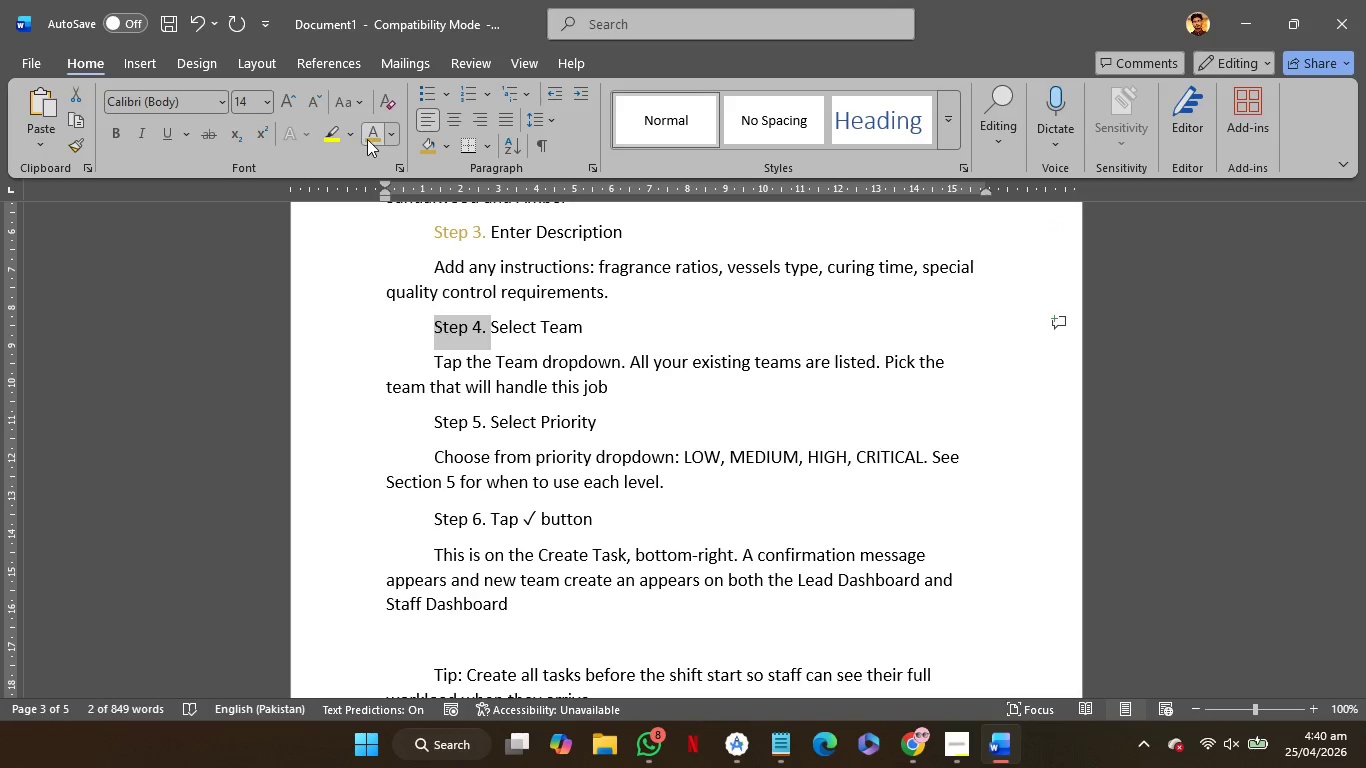 
left_click([367, 138])
 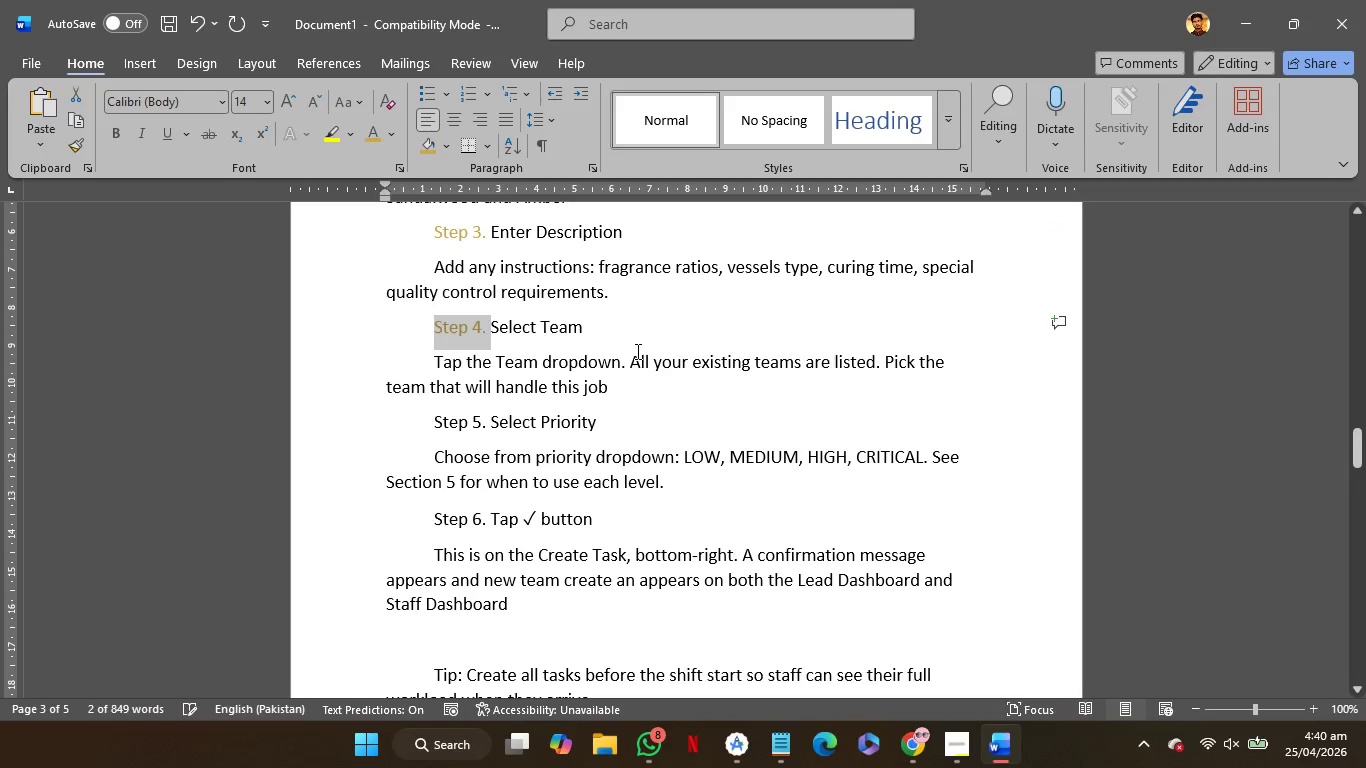 
scroll: coordinate [636, 351], scroll_direction: none, amount: 0.0
 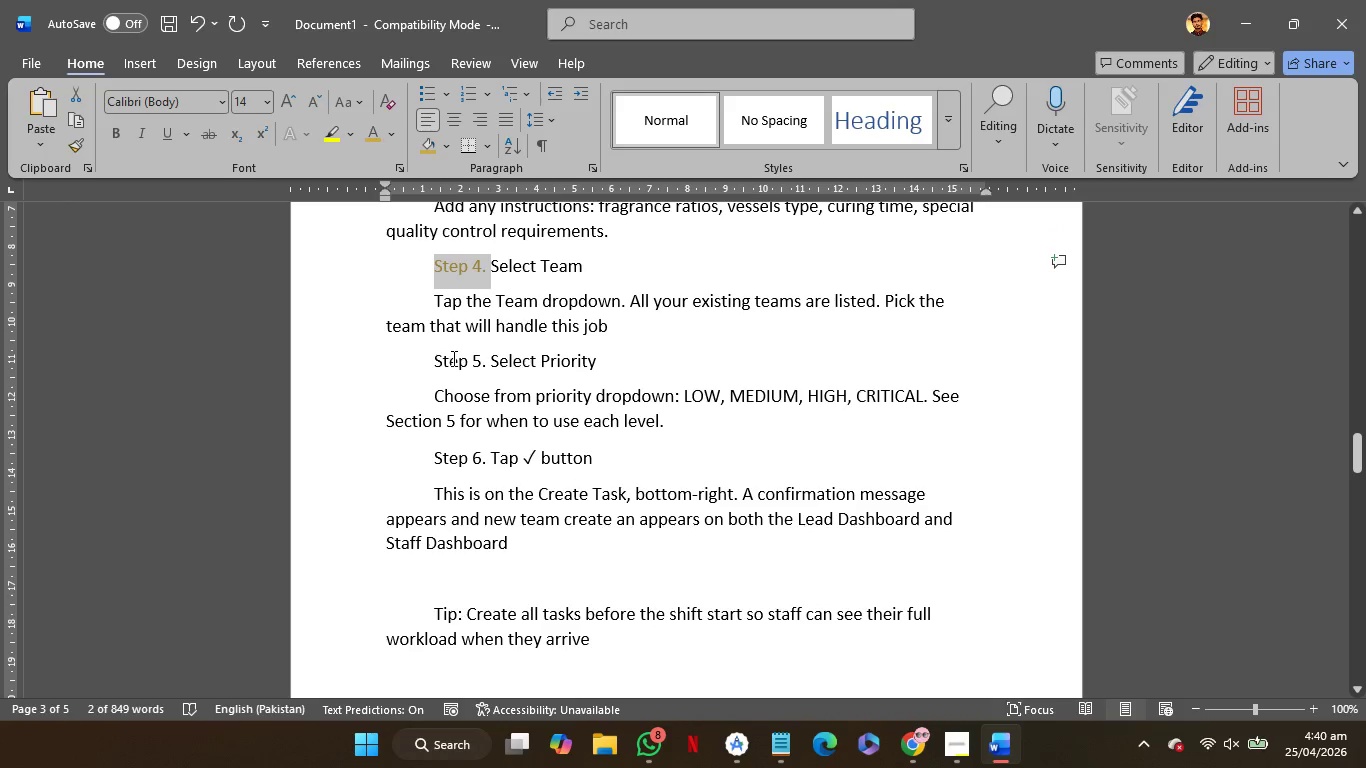 
left_click([452, 358])
 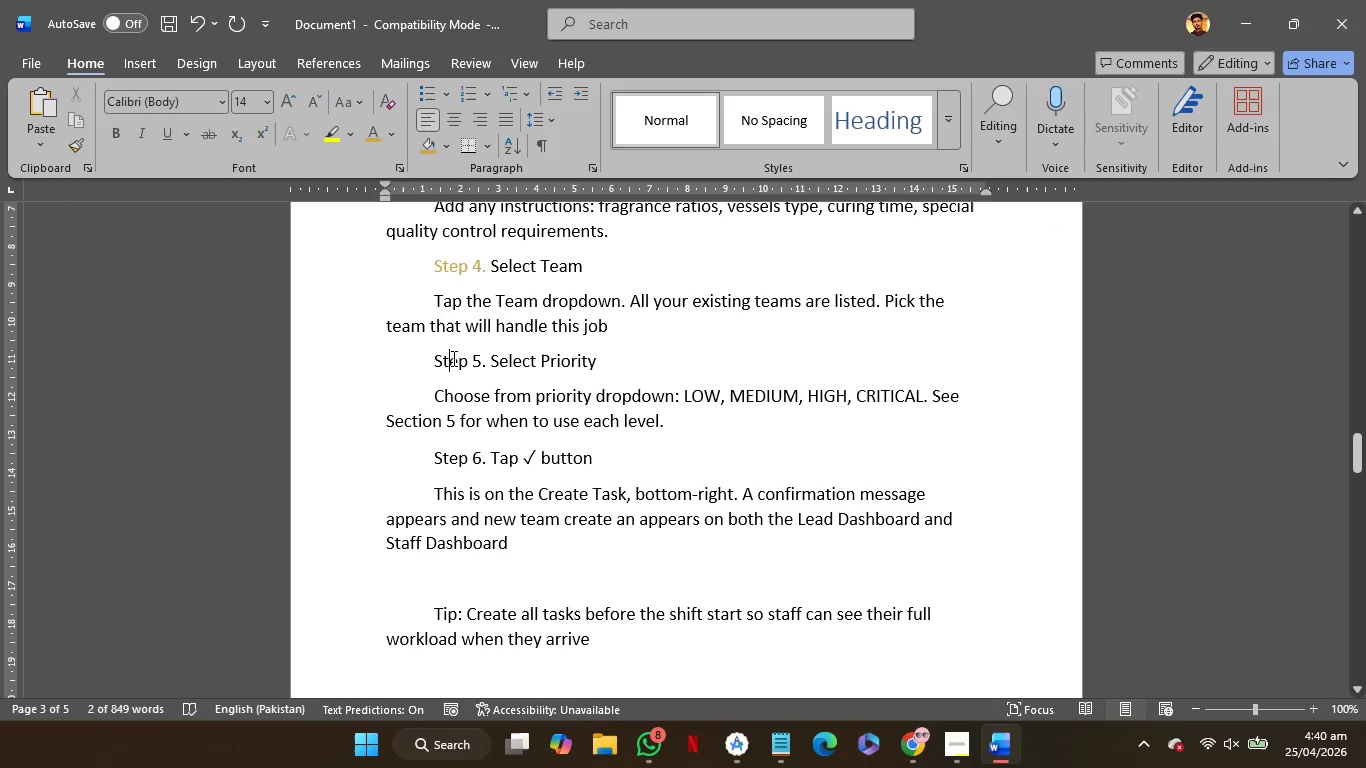 
left_click_drag(start_coordinate=[452, 358], to_coordinate=[485, 366])
 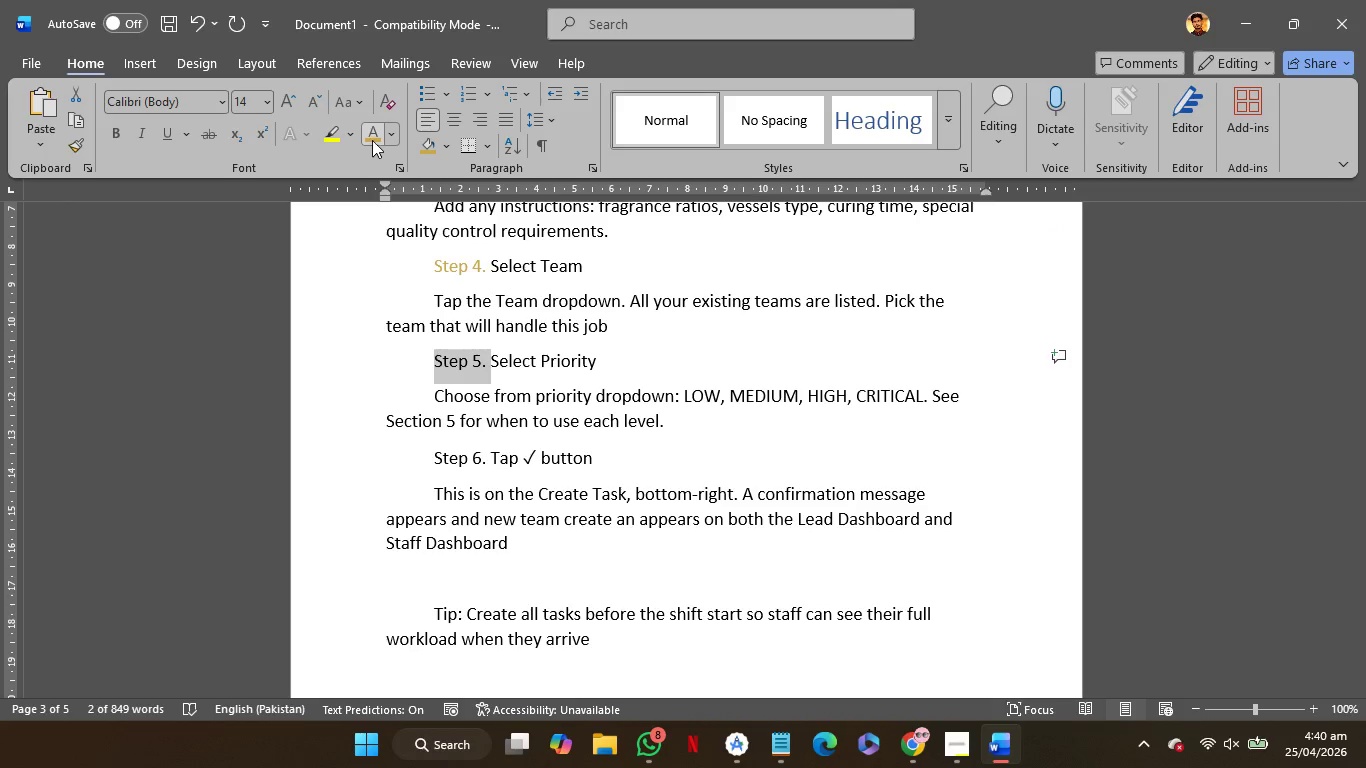 
left_click([372, 138])
 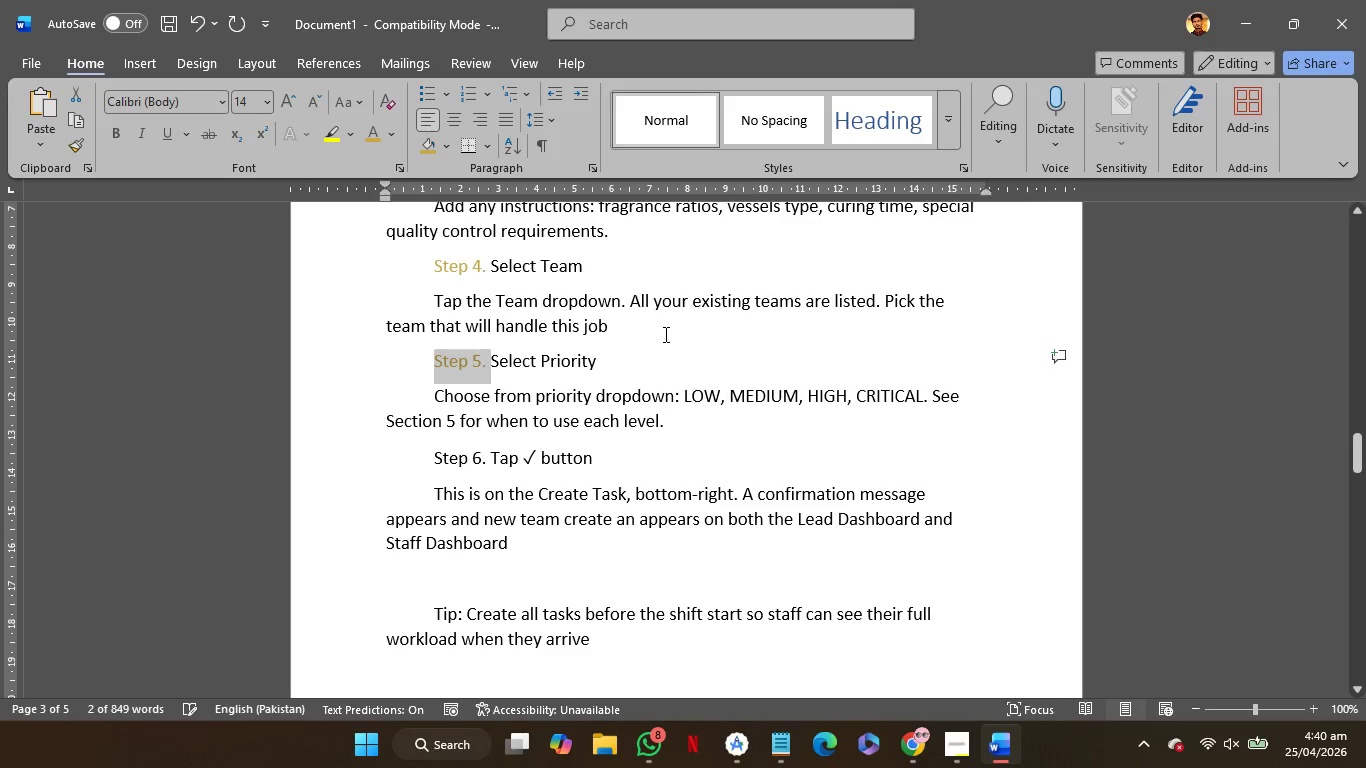 
scroll: coordinate [664, 334], scroll_direction: down, amount: 2.0
 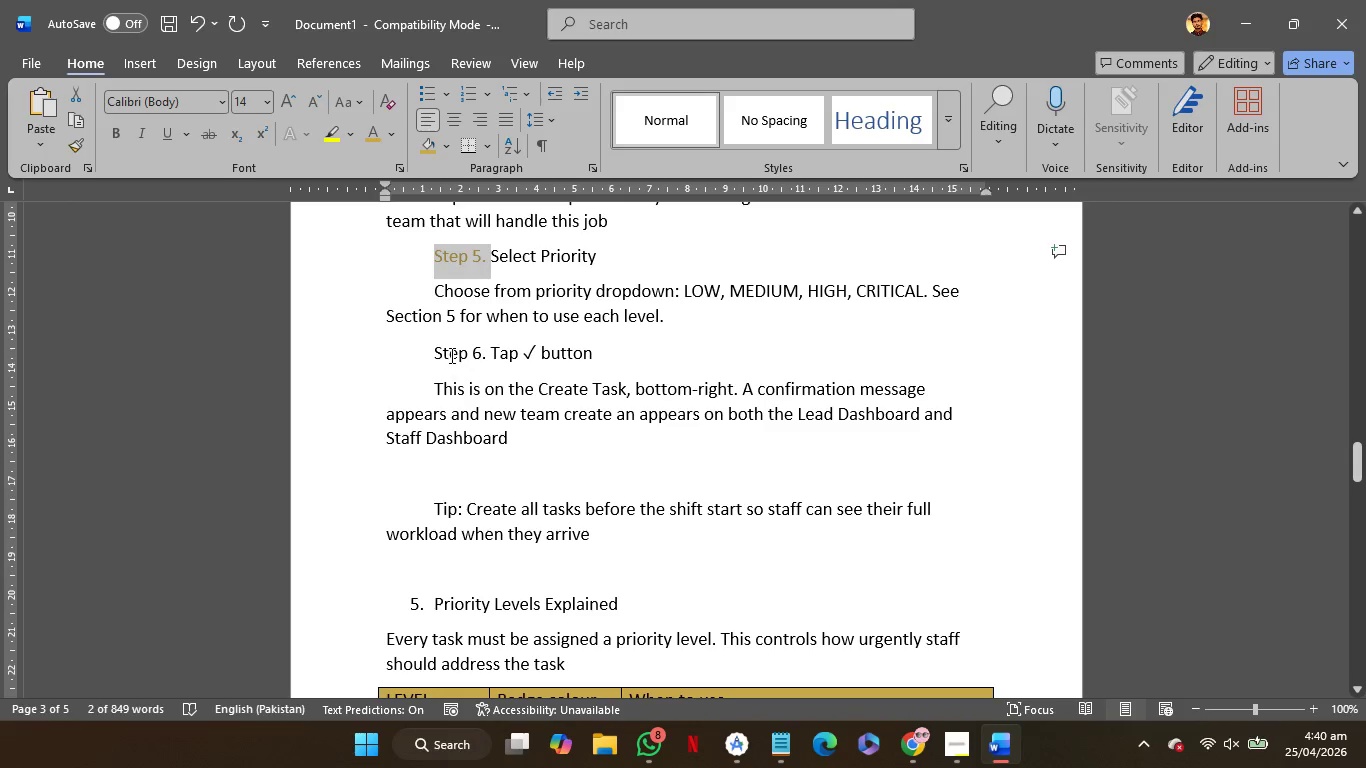 
left_click([453, 352])
 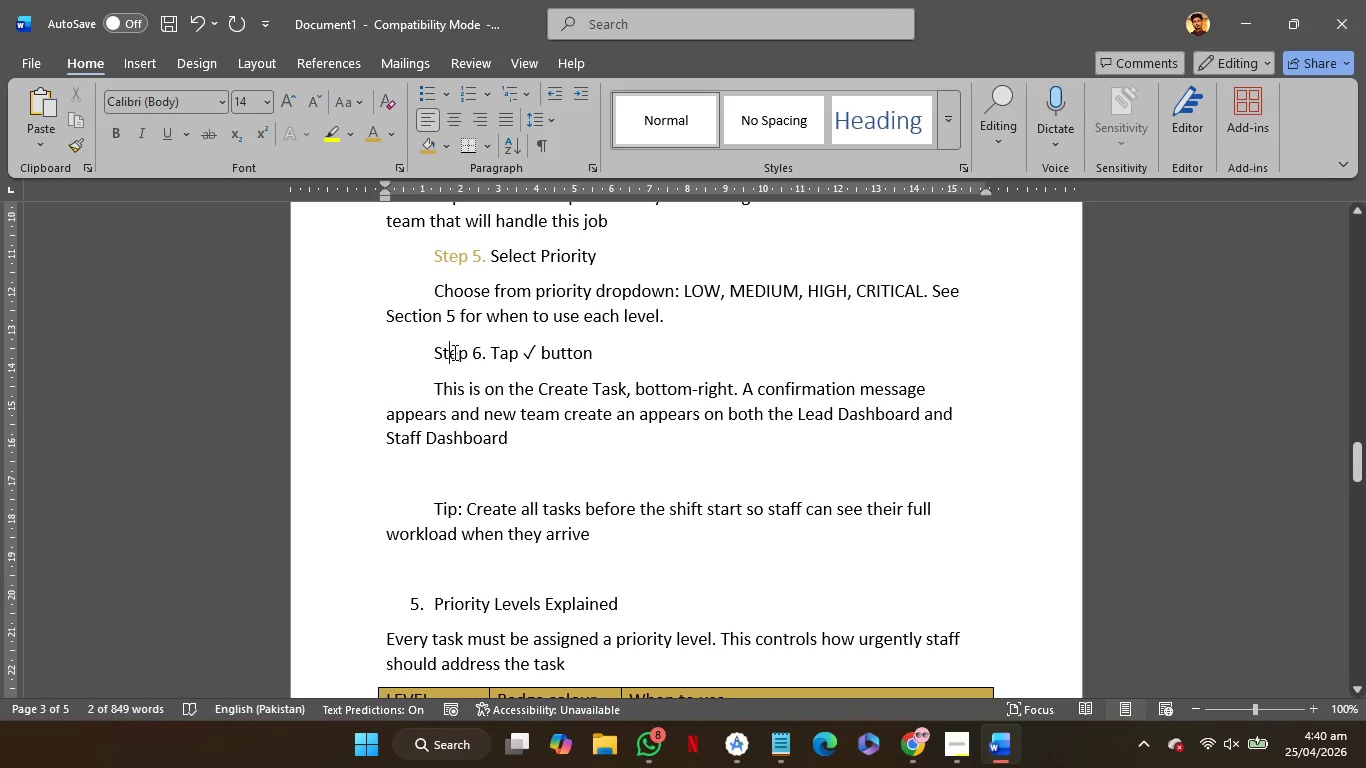 
left_click_drag(start_coordinate=[453, 352], to_coordinate=[486, 360])
 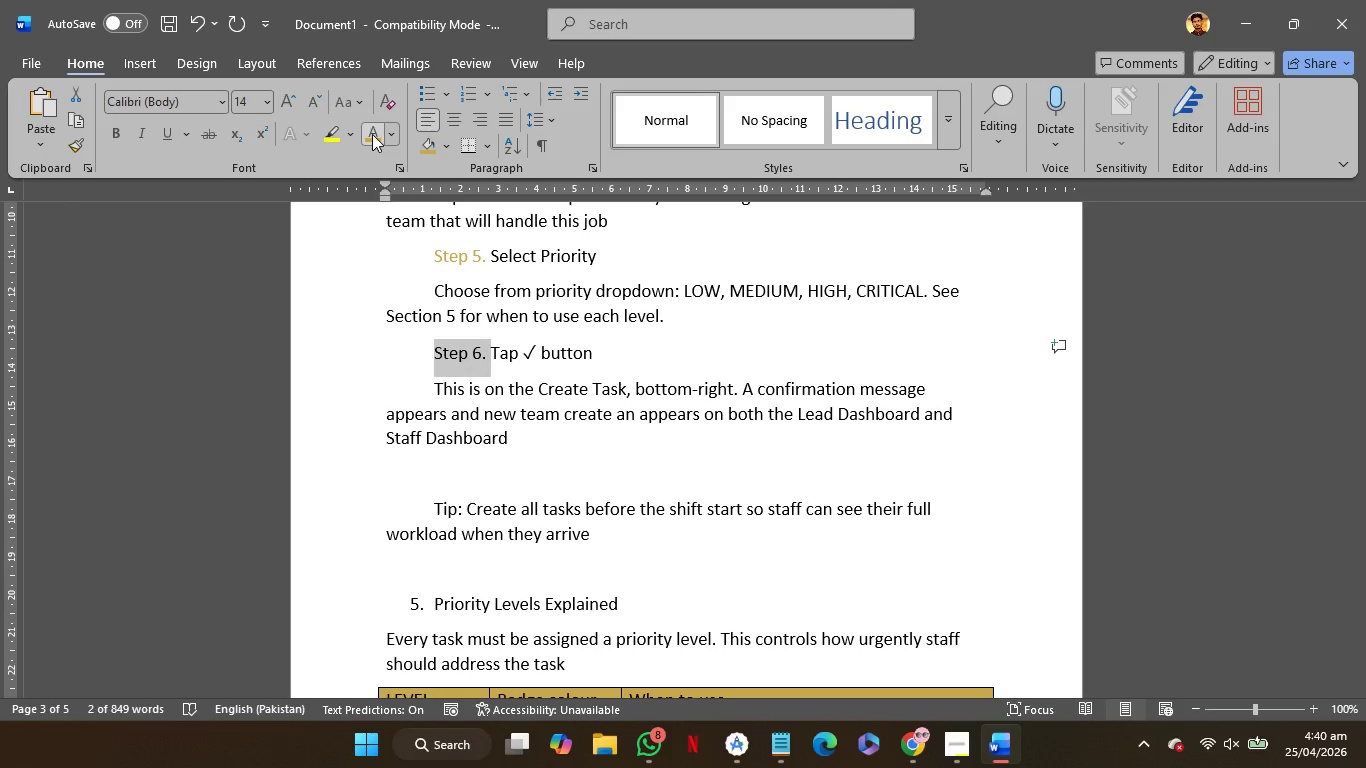 
left_click([372, 134])
 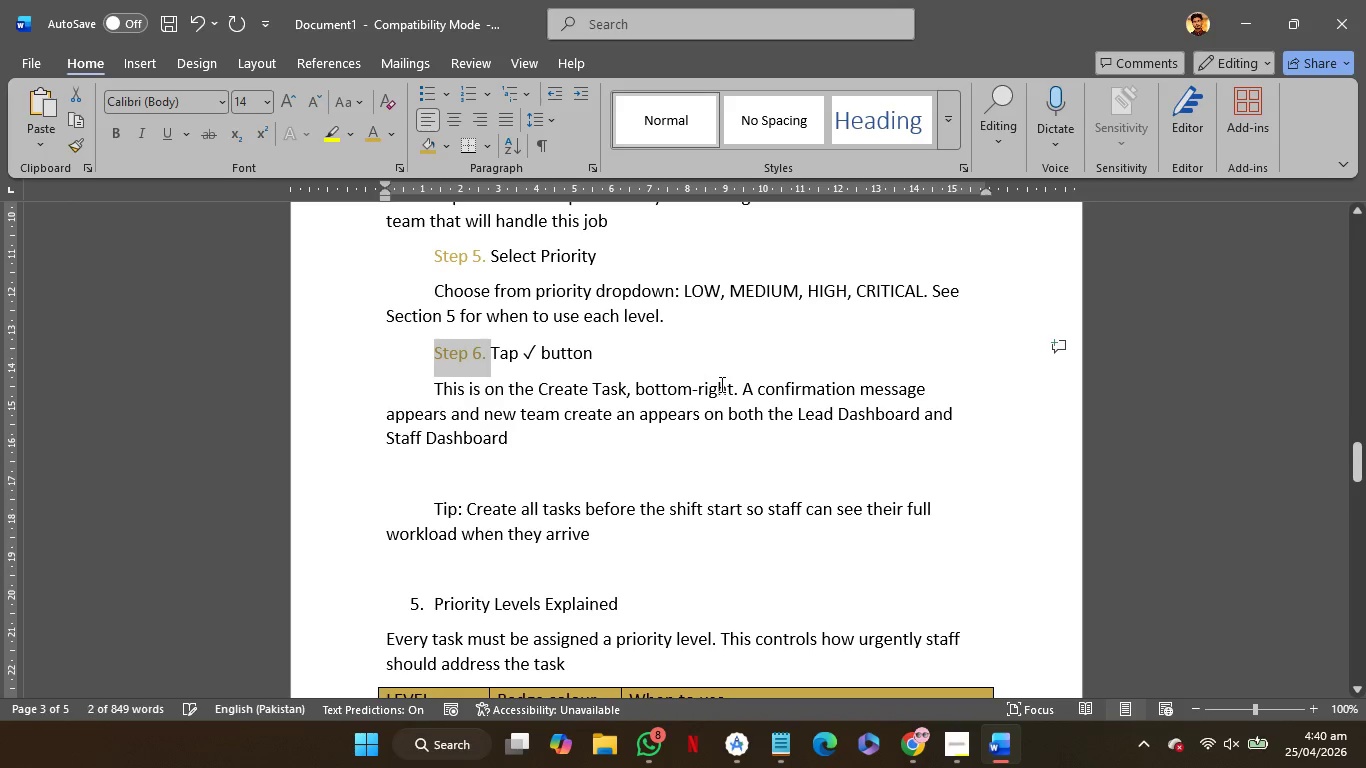 
scroll: coordinate [720, 384], scroll_direction: down, amount: 2.0
 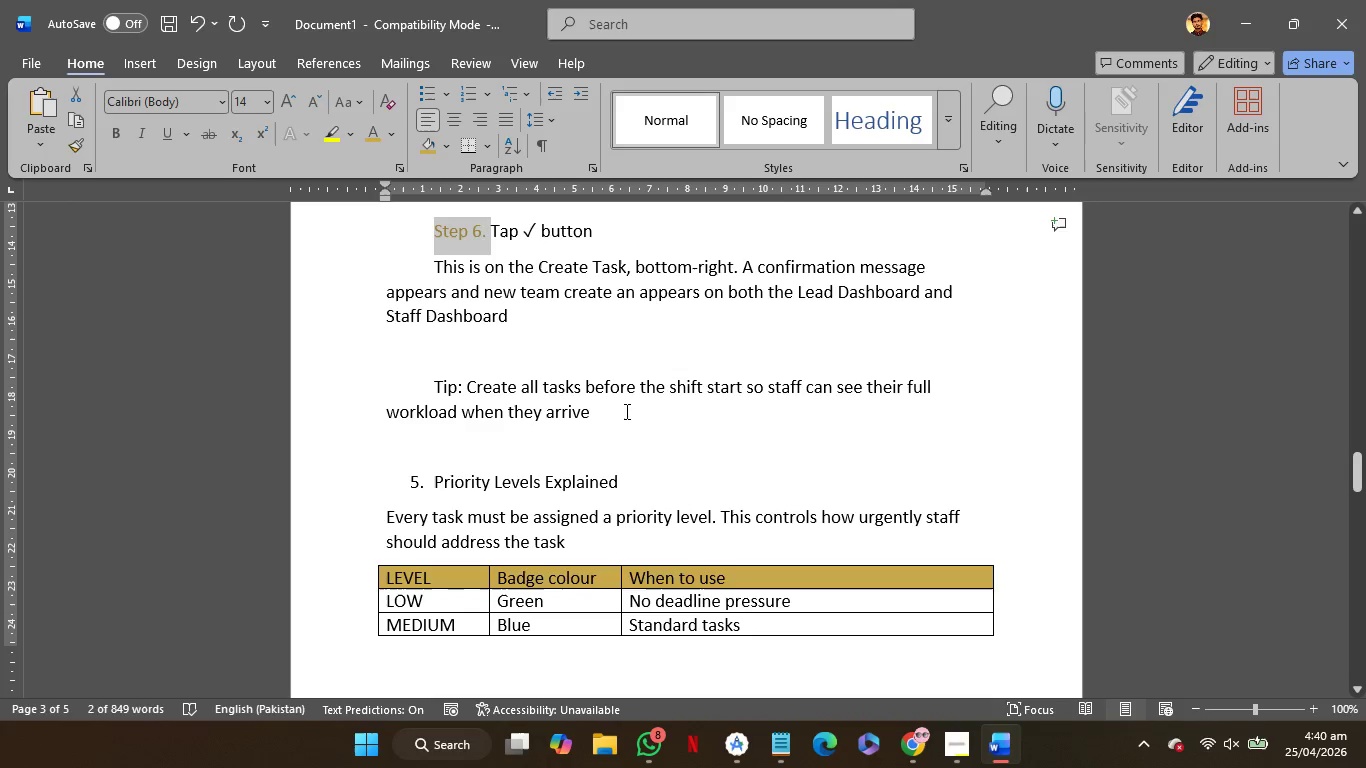 
left_click_drag(start_coordinate=[624, 409], to_coordinate=[434, 375])
 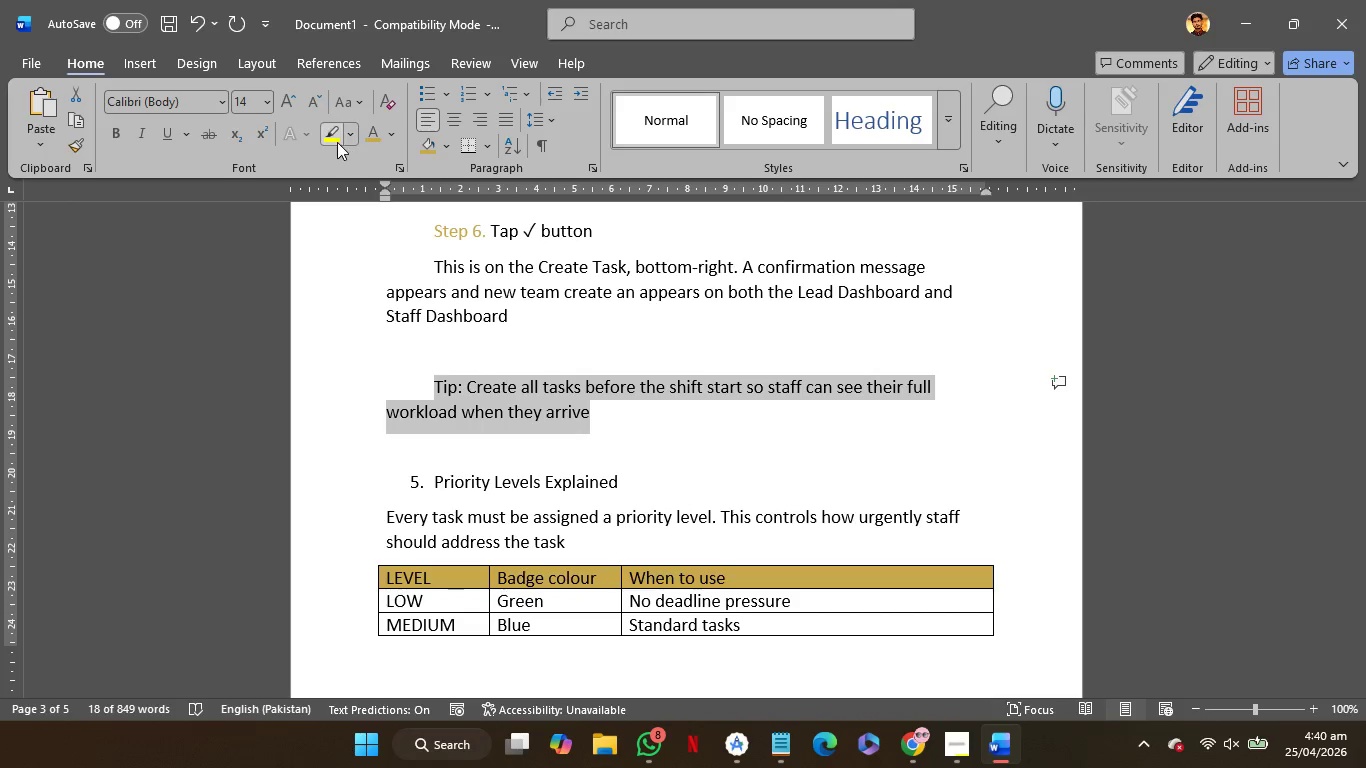 
left_click([337, 142])
 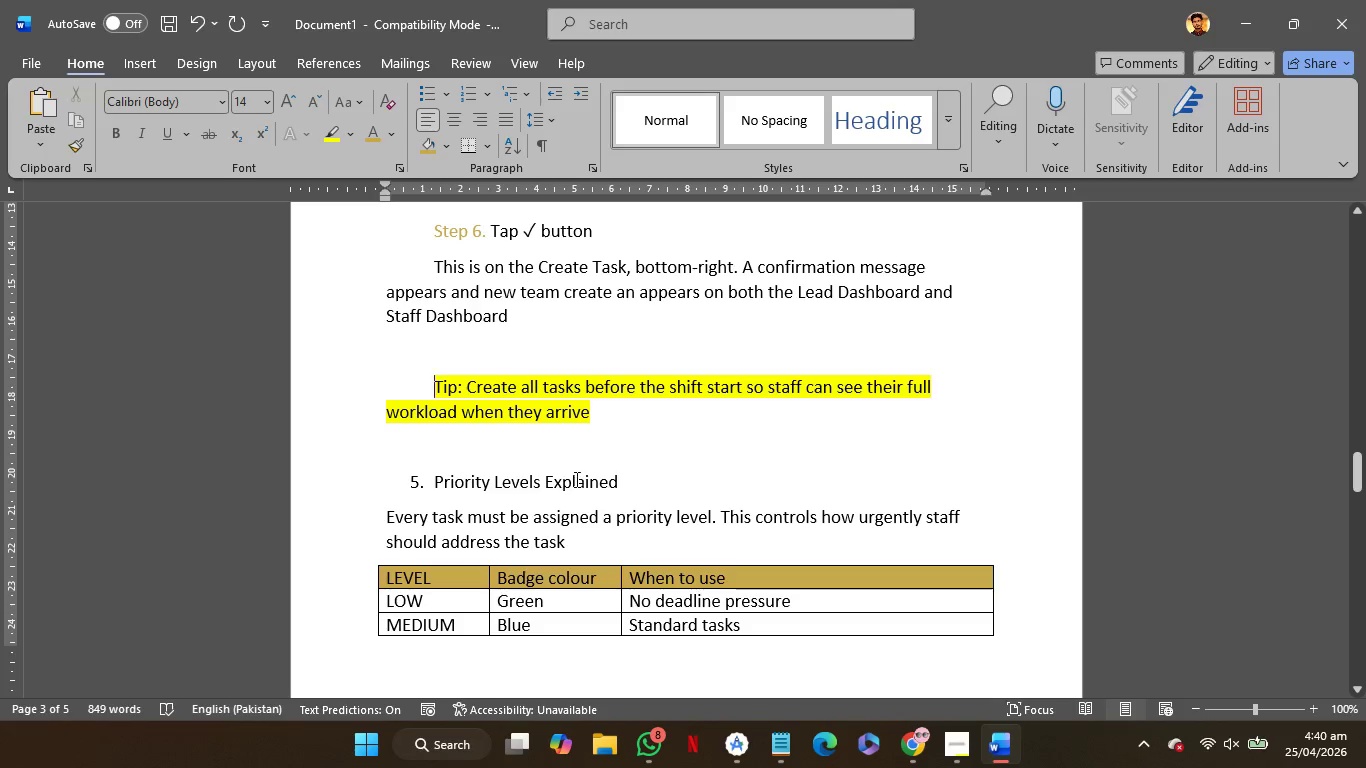 
left_click([573, 478])
 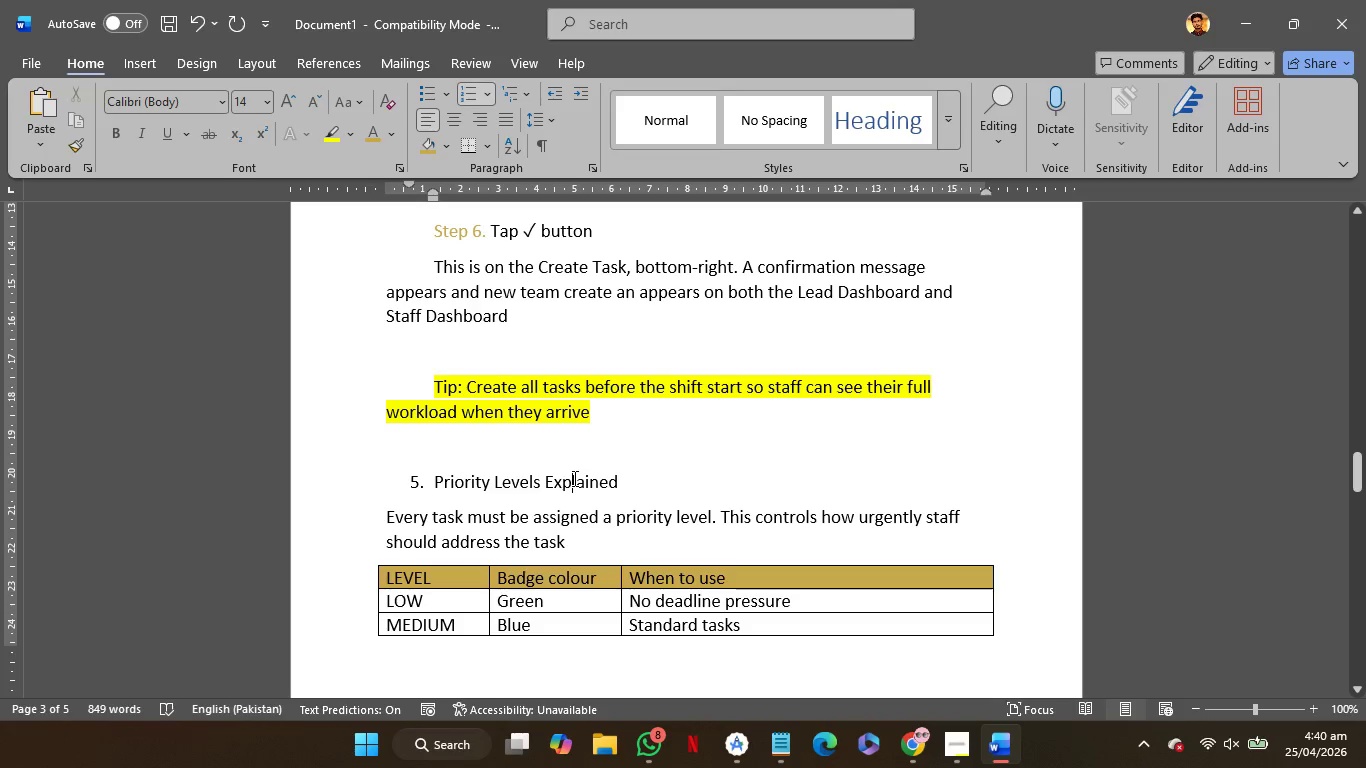 
left_click_drag(start_coordinate=[573, 478], to_coordinate=[471, 477])
 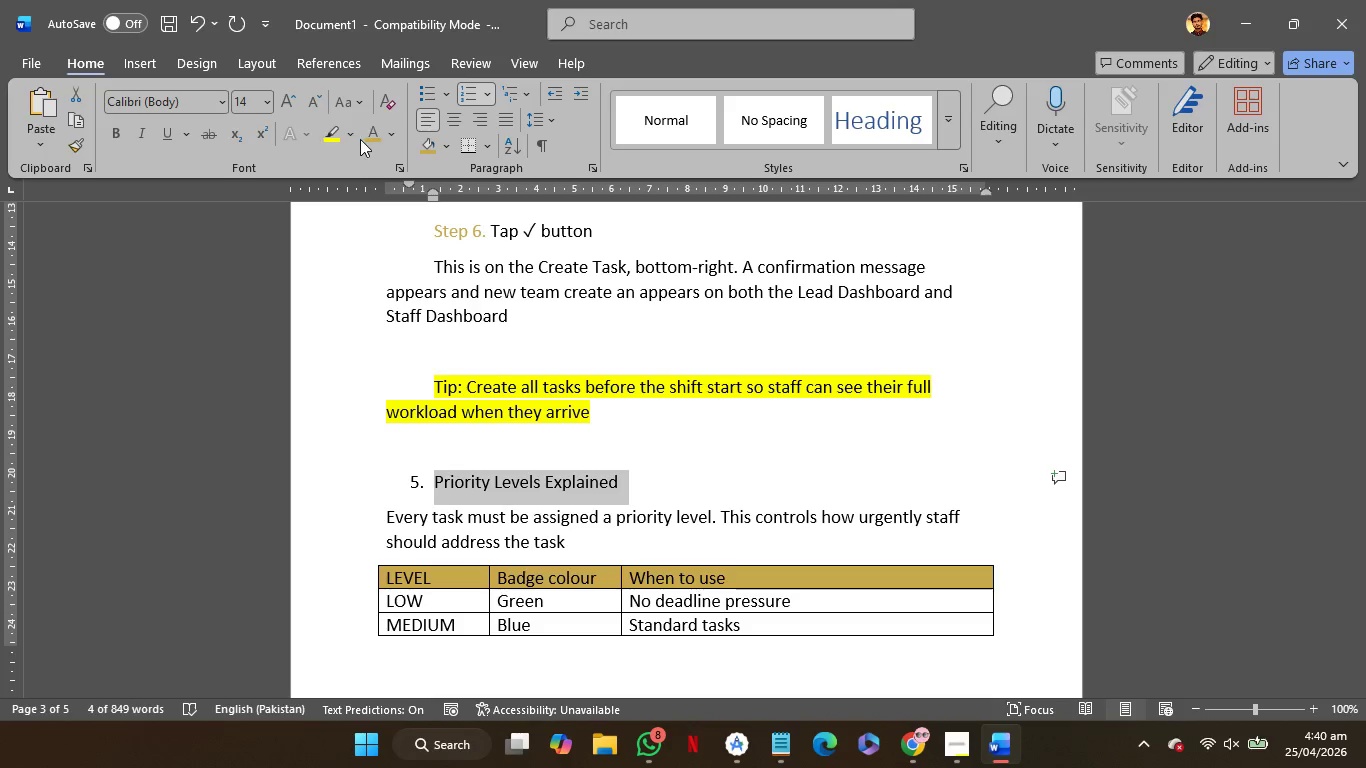 
left_click([368, 139])
 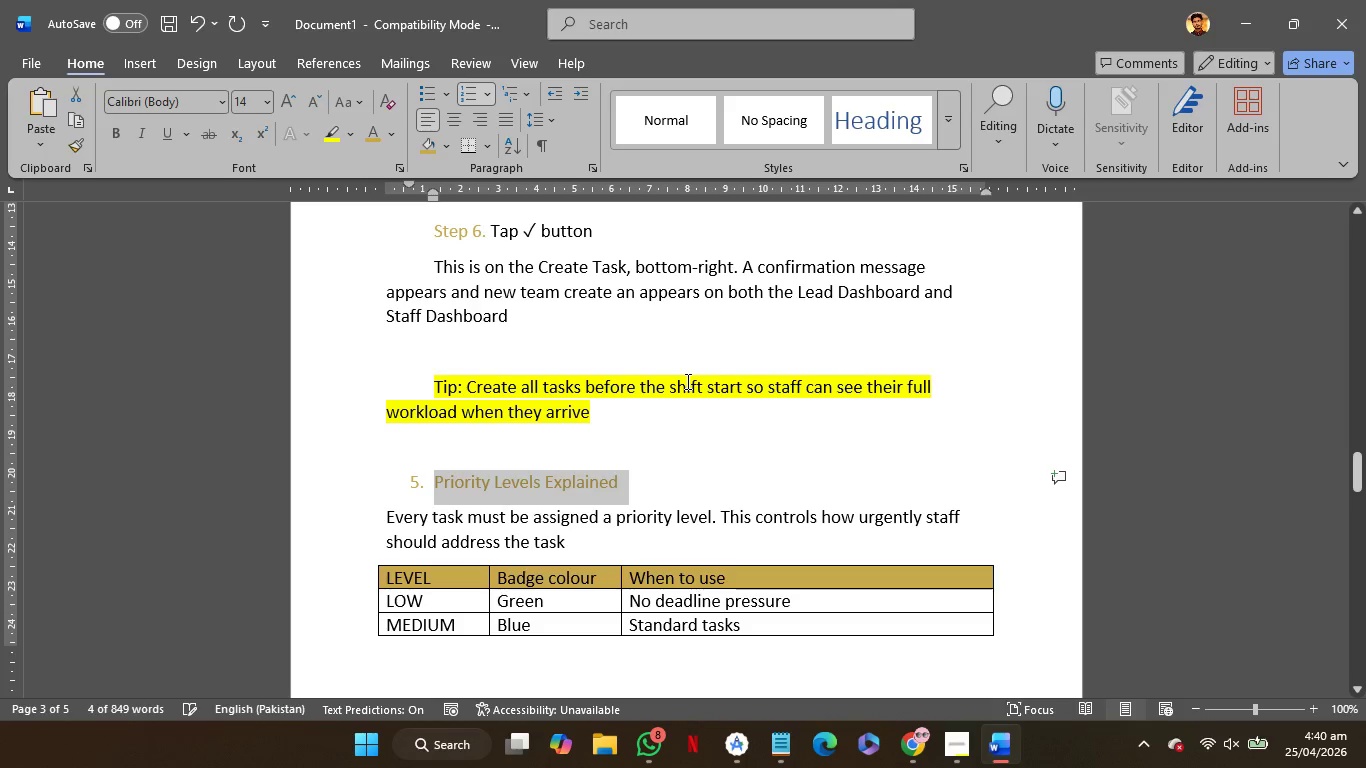 
scroll: coordinate [686, 381], scroll_direction: down, amount: 2.0
 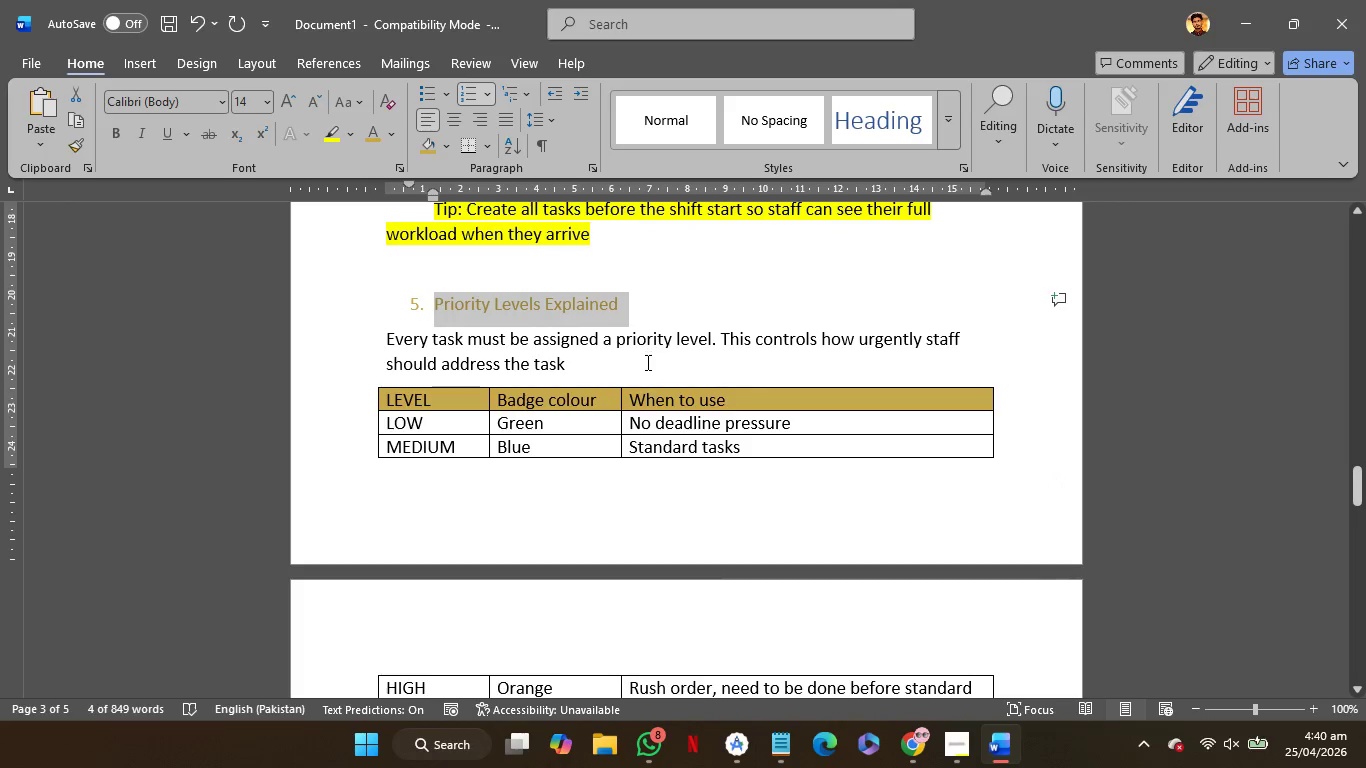 
left_click([648, 362])
 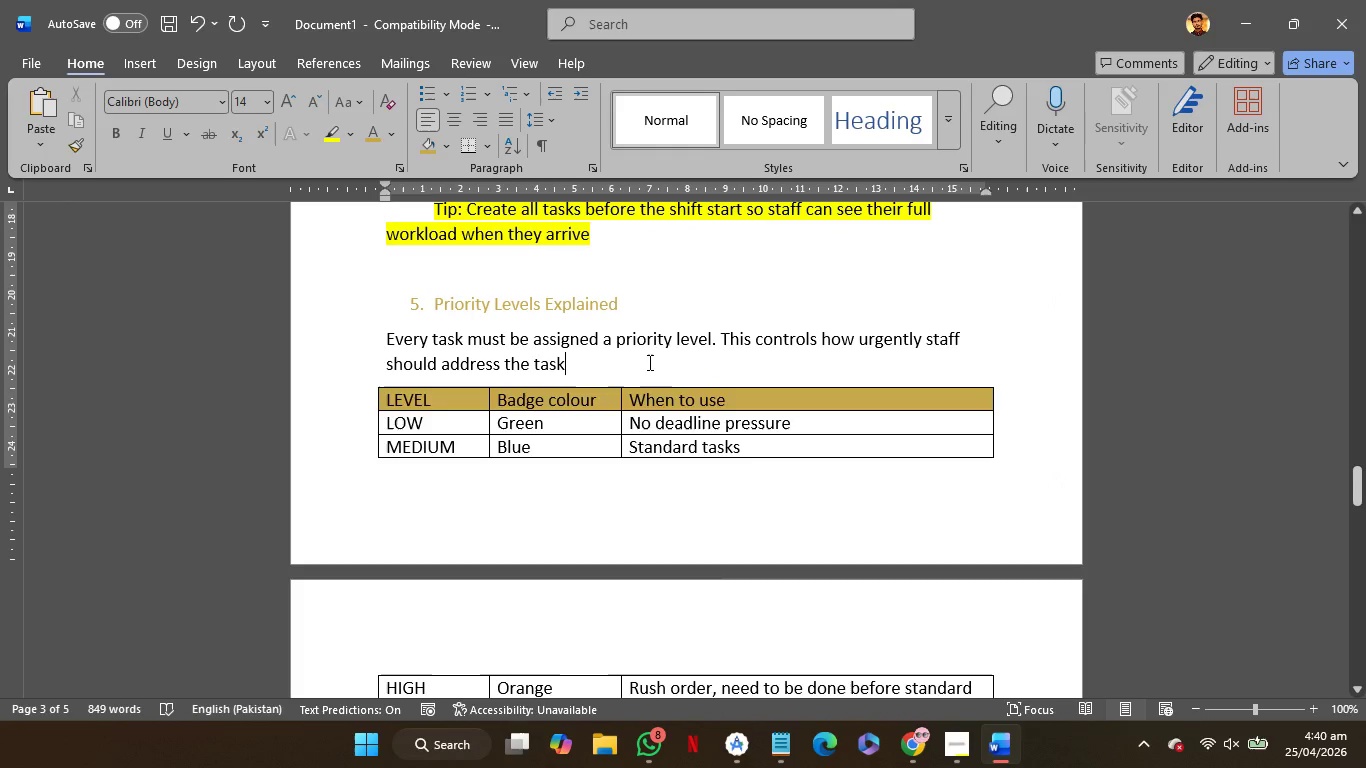 
key(Enter)
 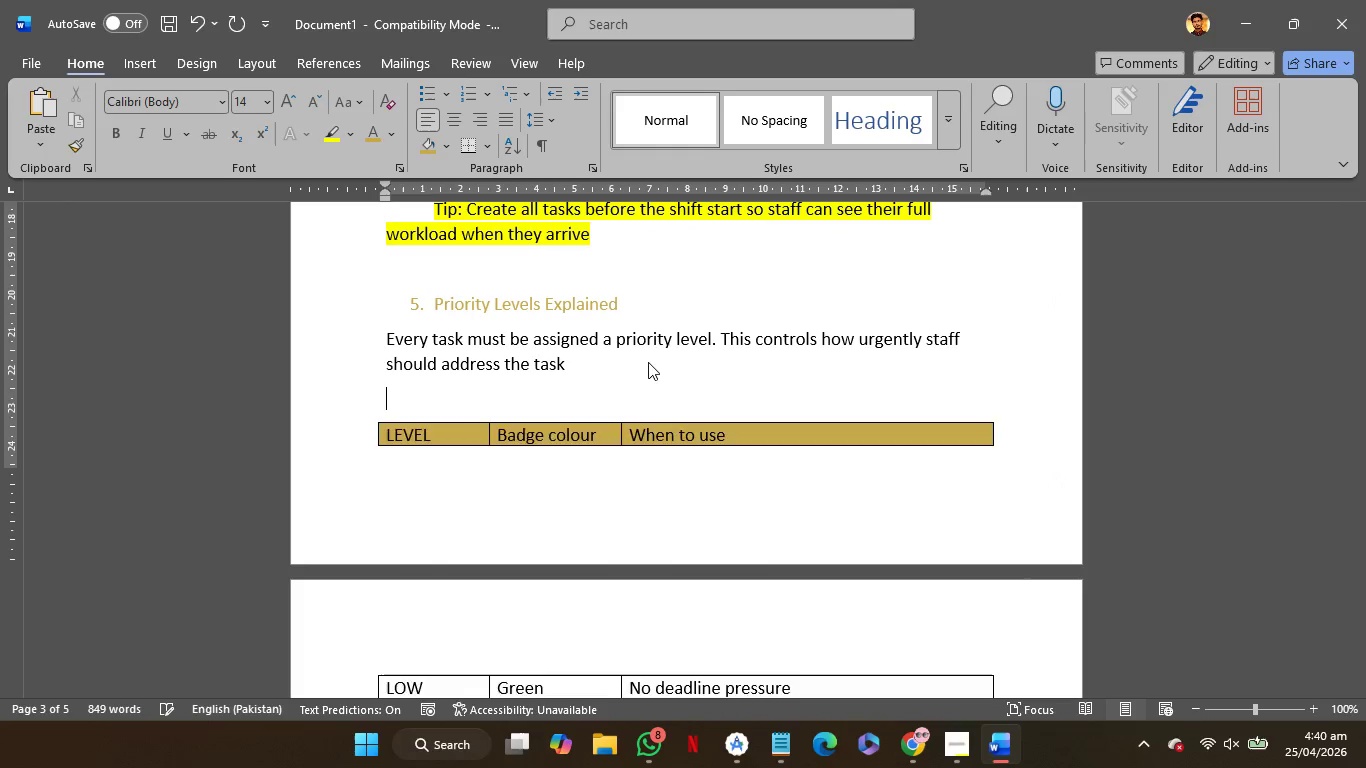 
key(Enter)
 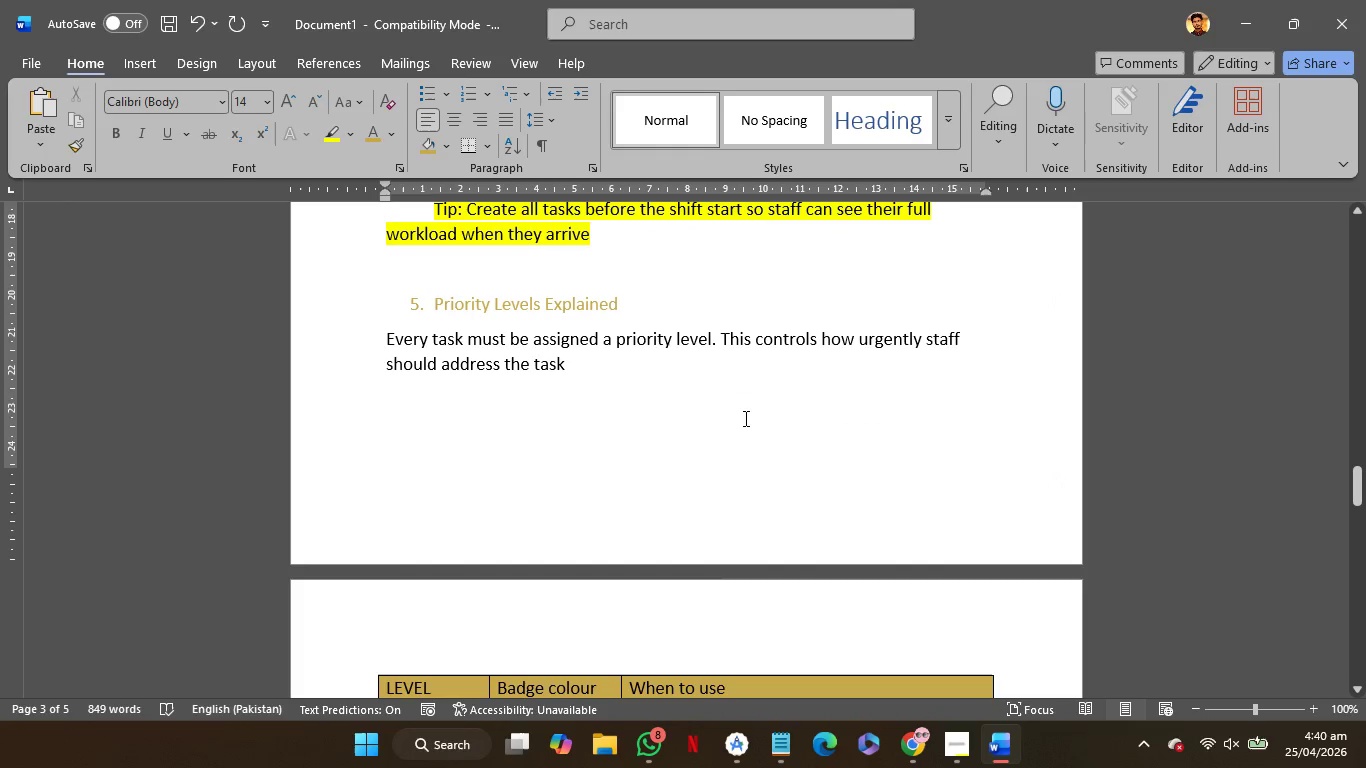 
scroll: coordinate [746, 420], scroll_direction: down, amount: 6.0
 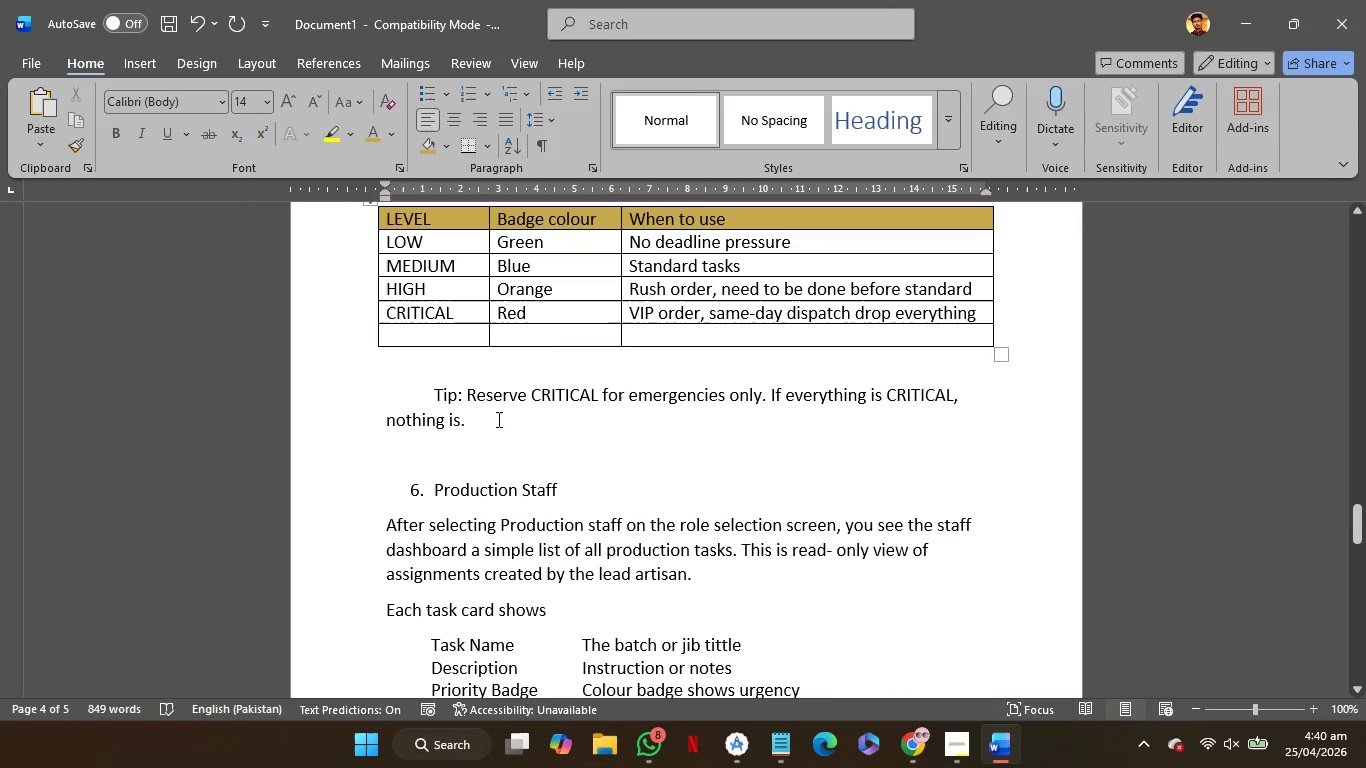 
left_click_drag(start_coordinate=[491, 420], to_coordinate=[444, 397])
 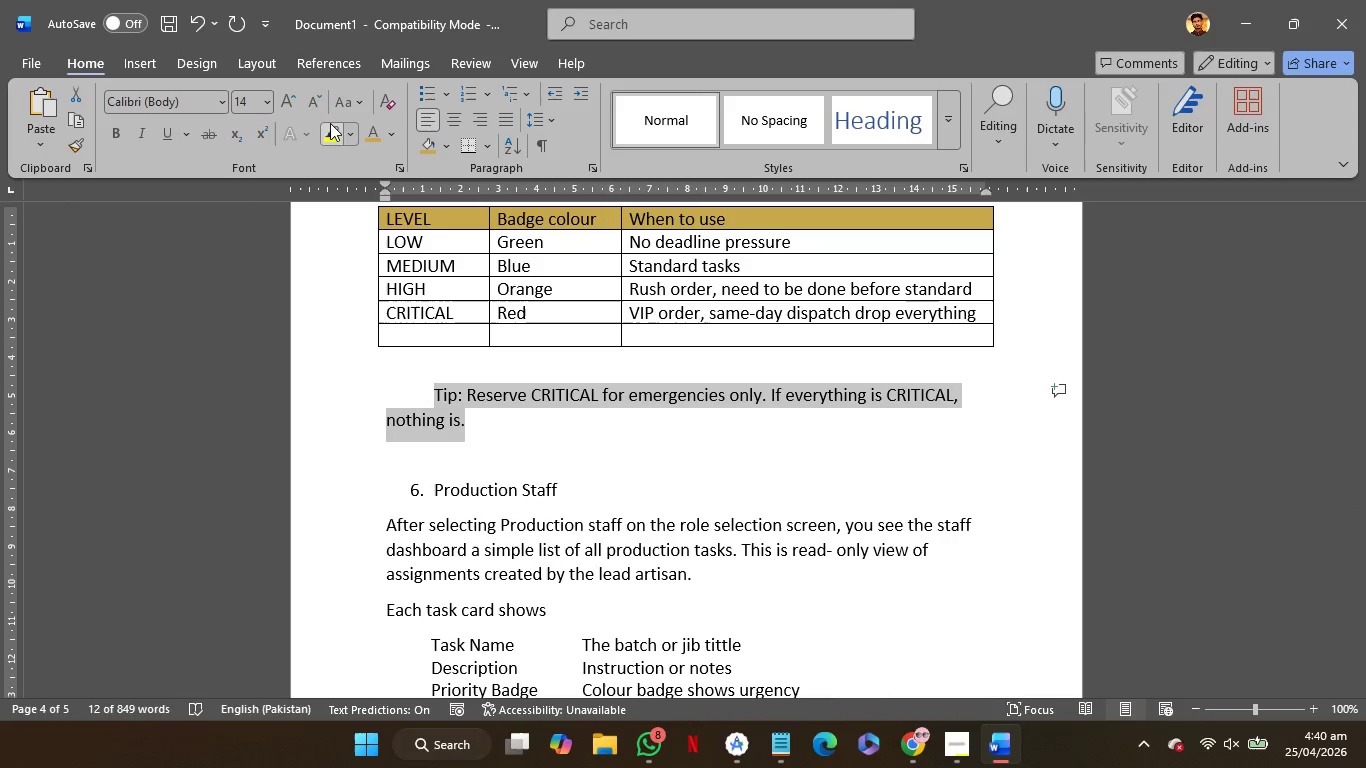 
left_click([328, 128])
 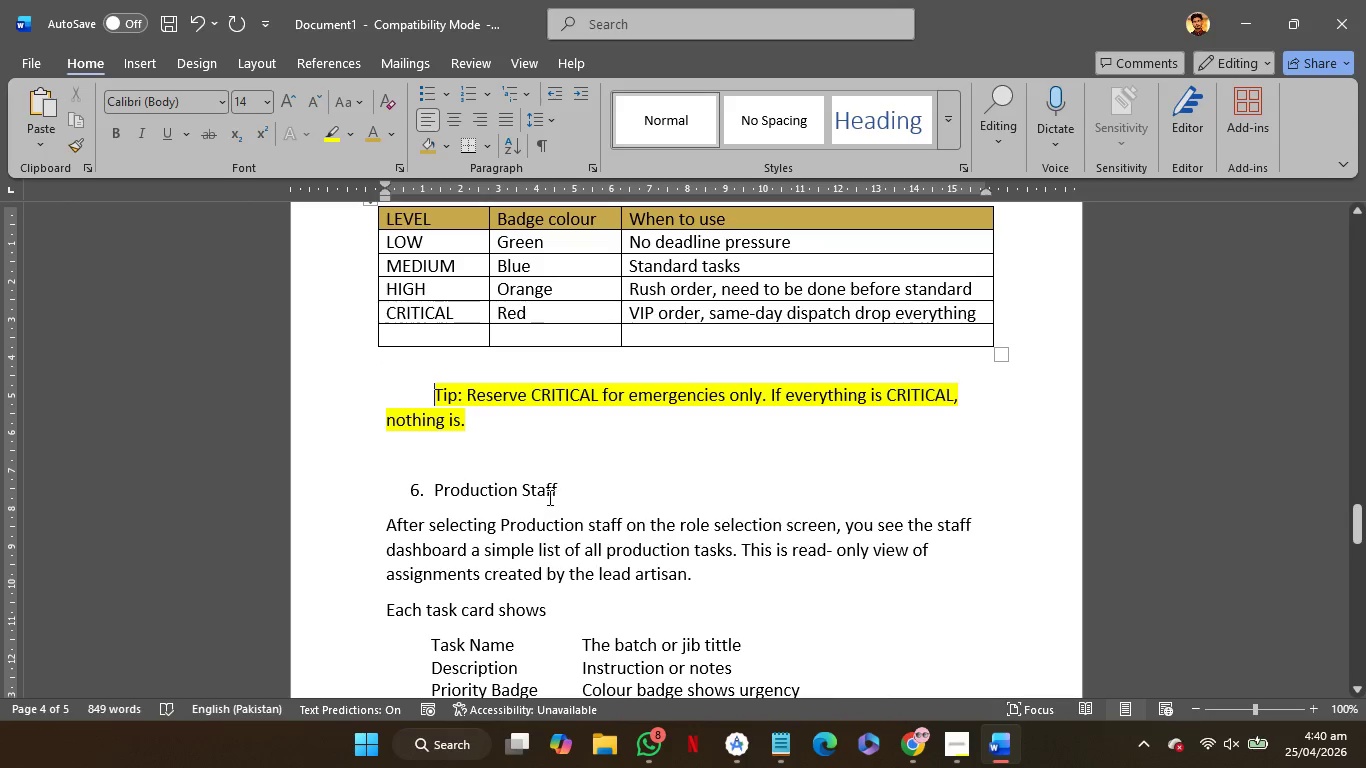 
left_click([547, 487])
 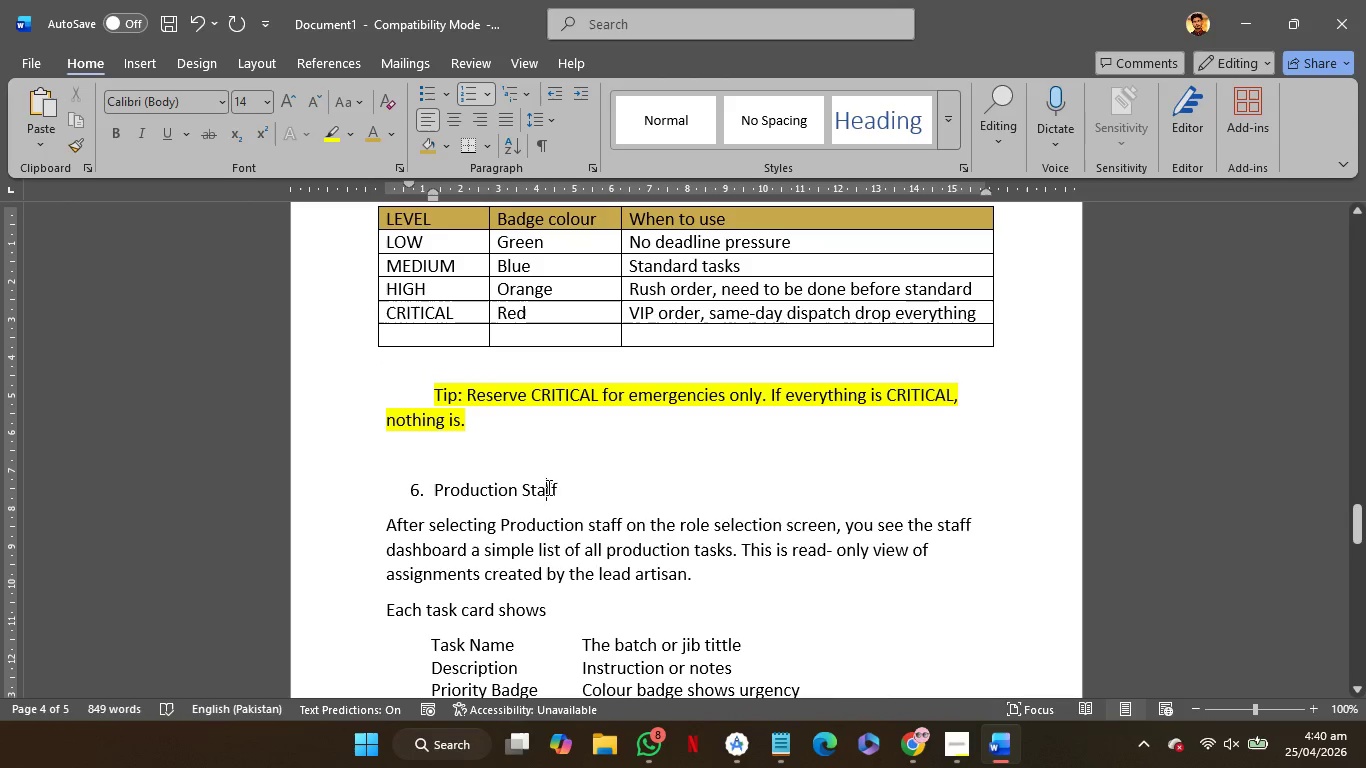 
left_click_drag(start_coordinate=[547, 487], to_coordinate=[498, 484])
 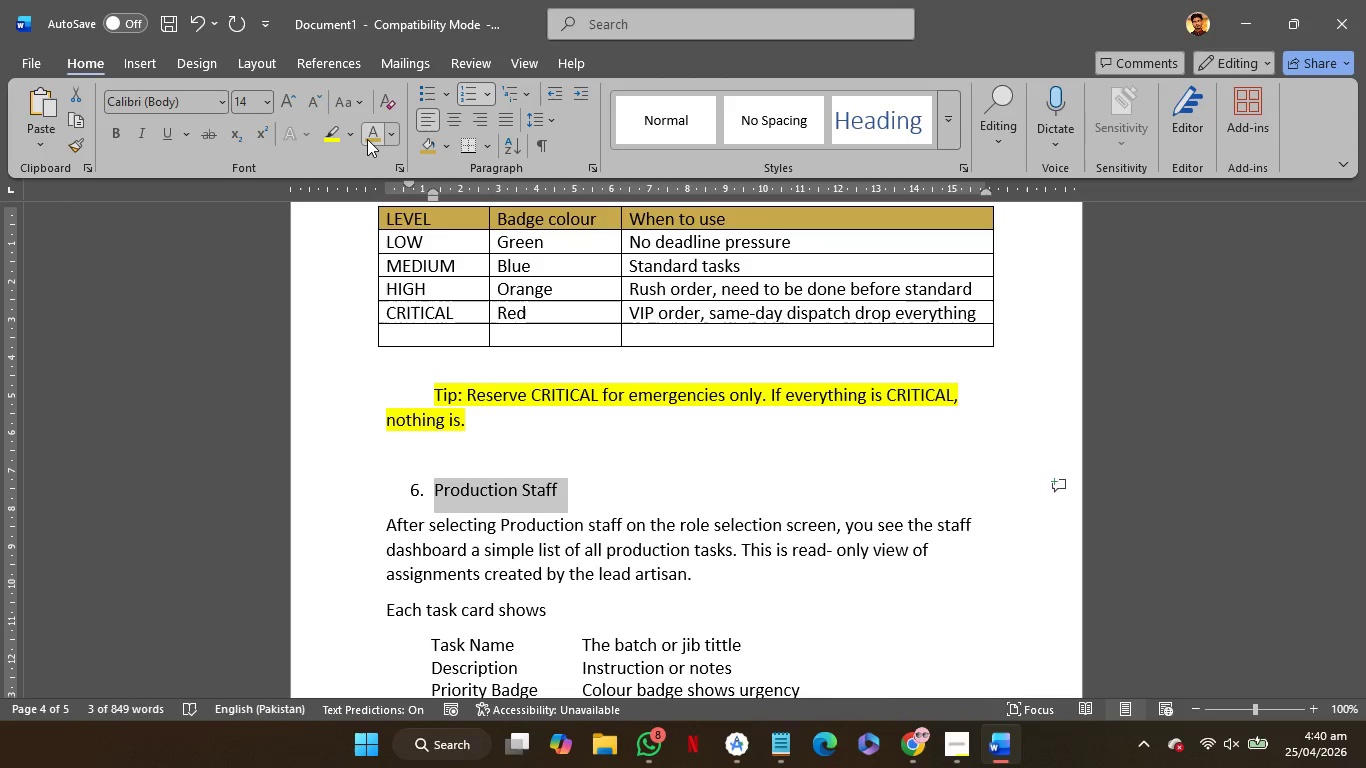 
left_click([367, 139])
 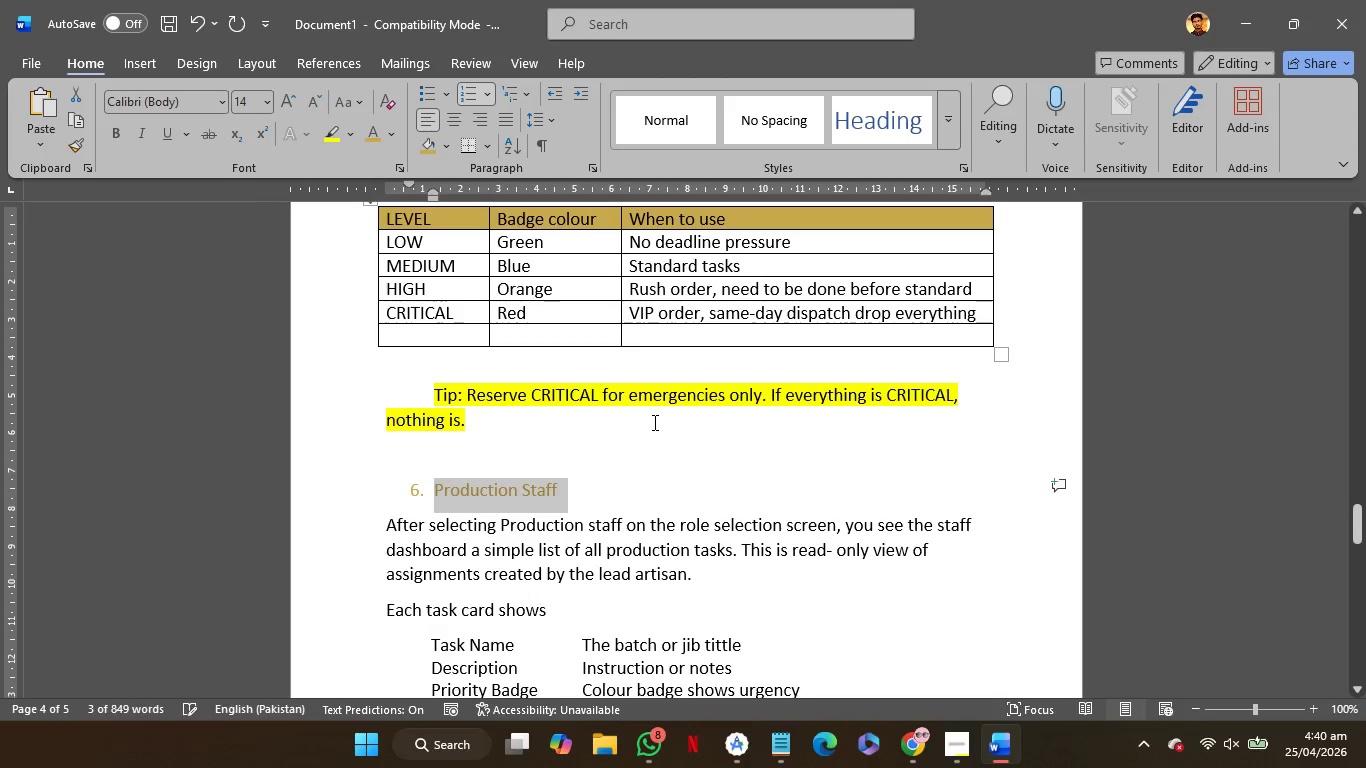 
scroll: coordinate [653, 422], scroll_direction: down, amount: 6.0
 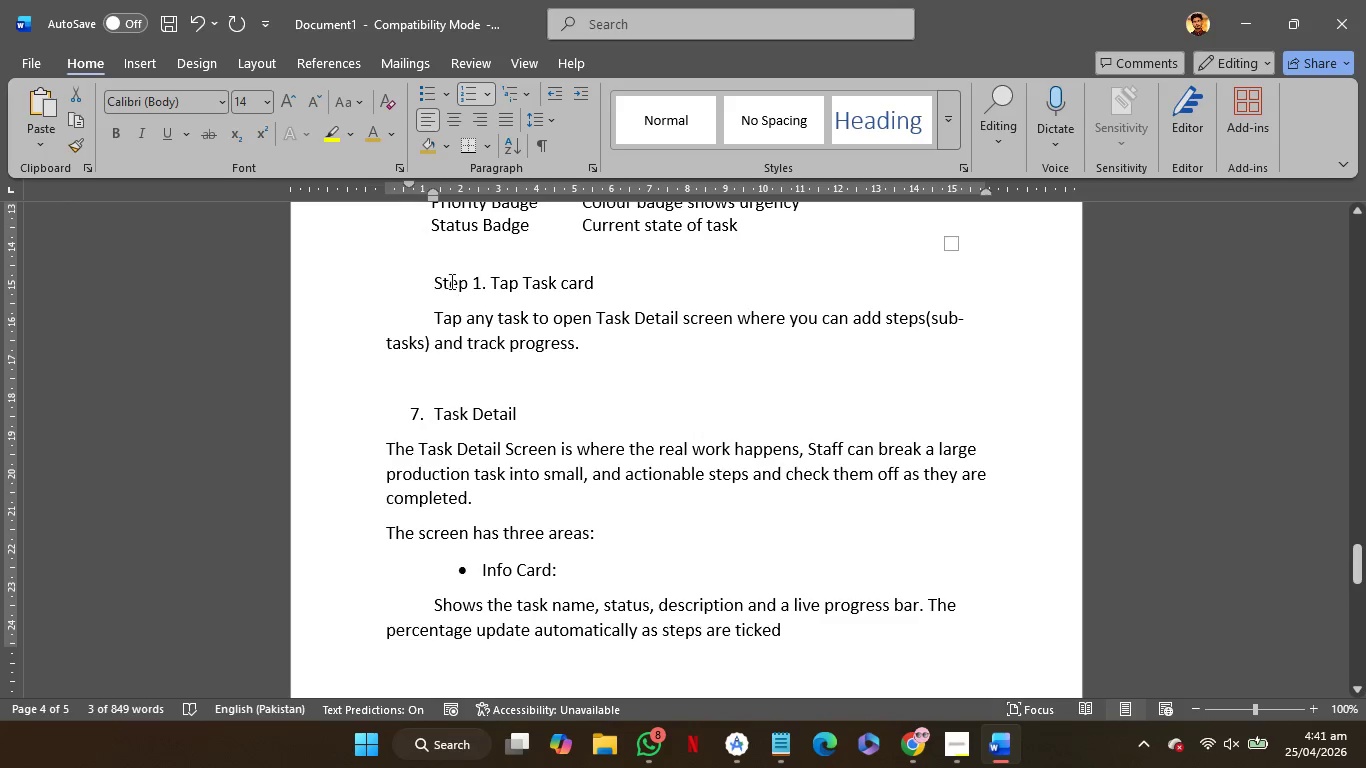 
left_click([451, 281])
 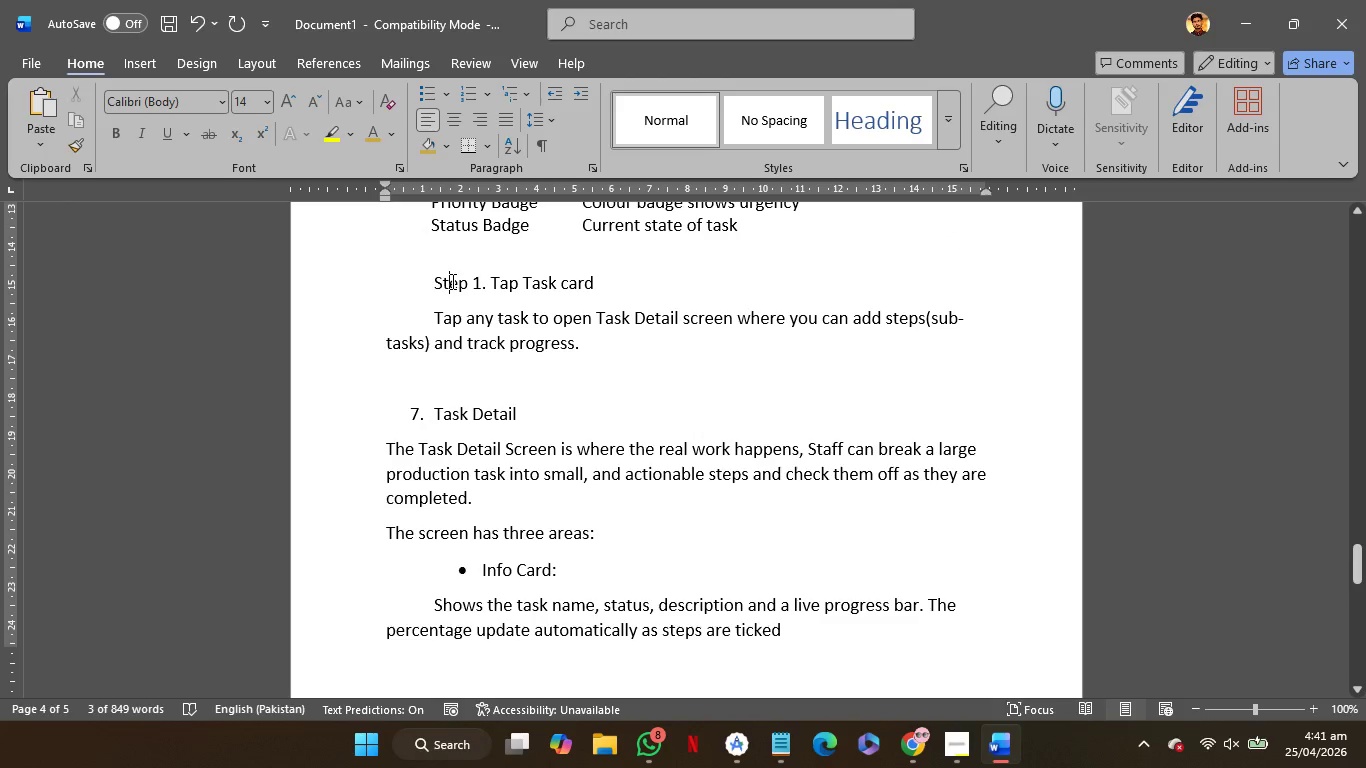 
left_click_drag(start_coordinate=[451, 281], to_coordinate=[487, 292])
 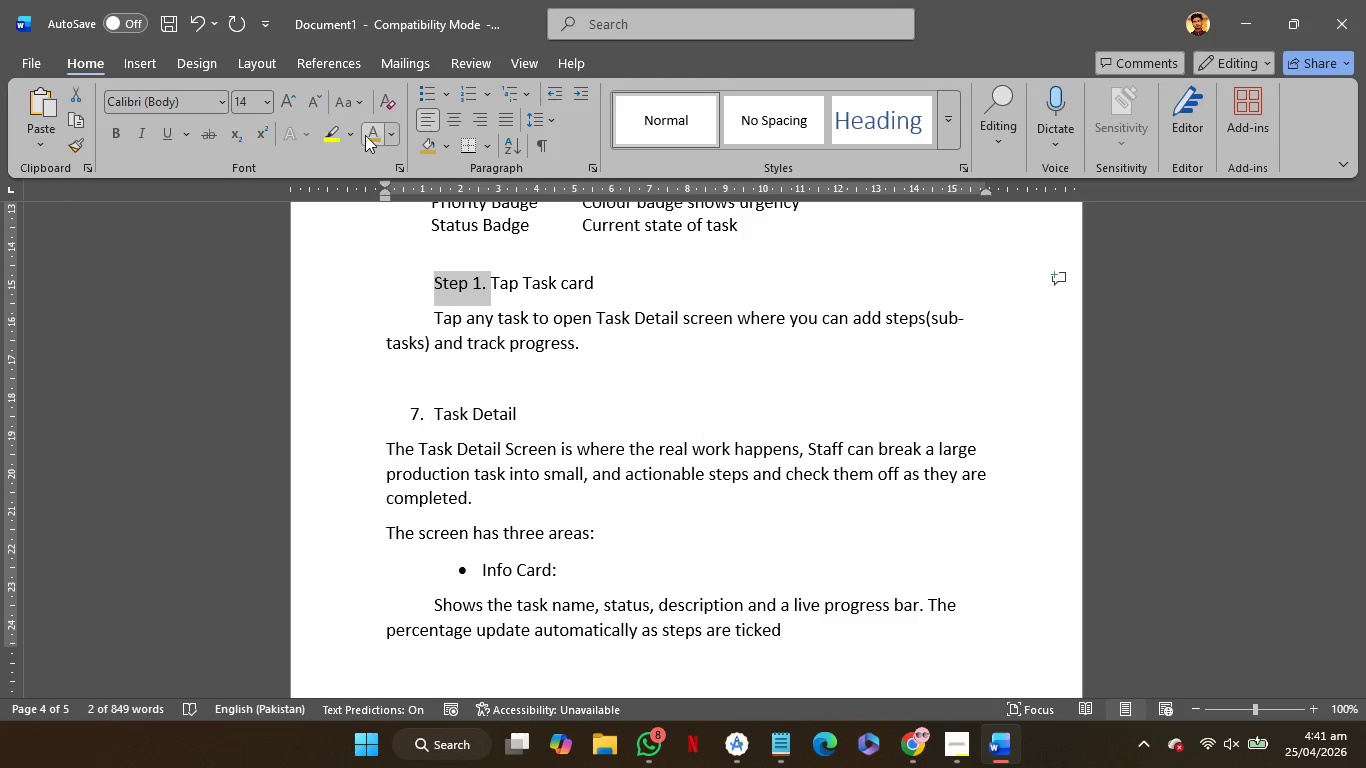 
left_click([372, 136])
 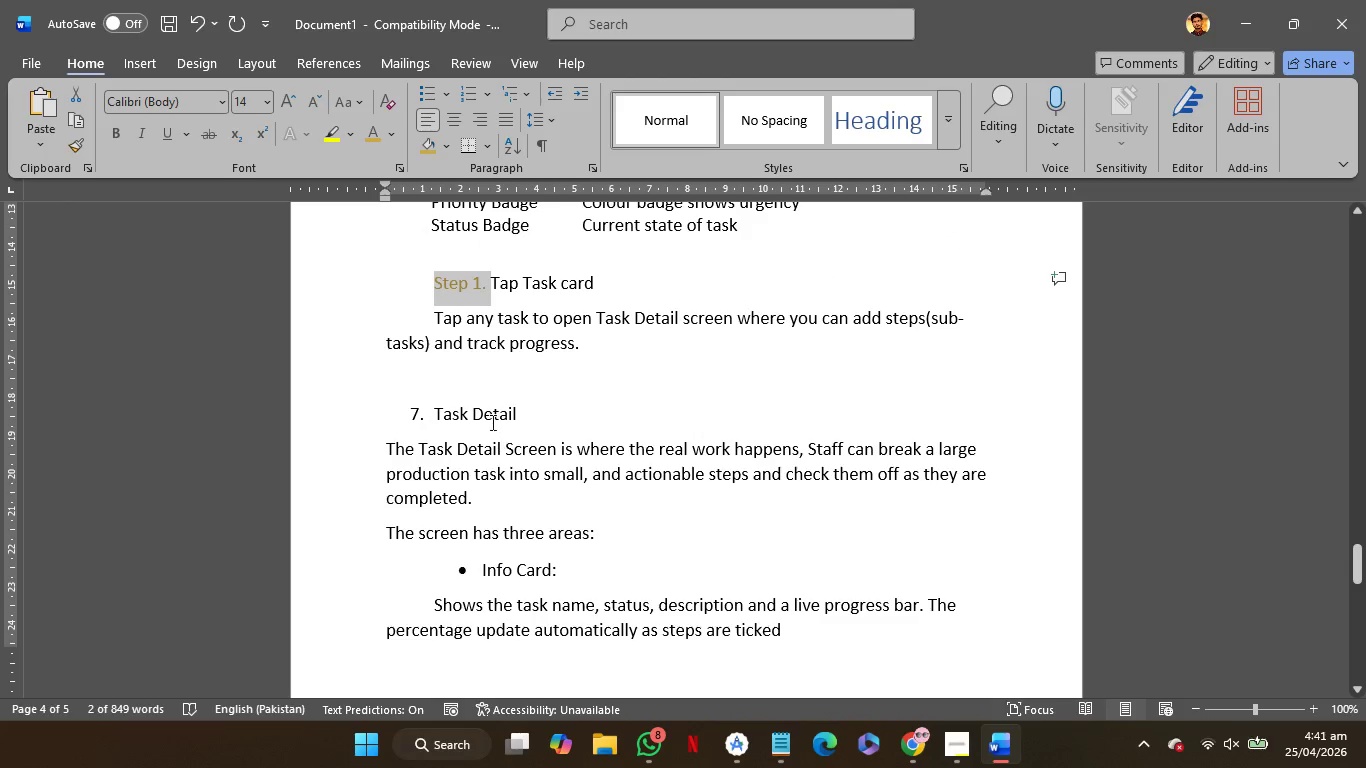 
left_click([489, 418])
 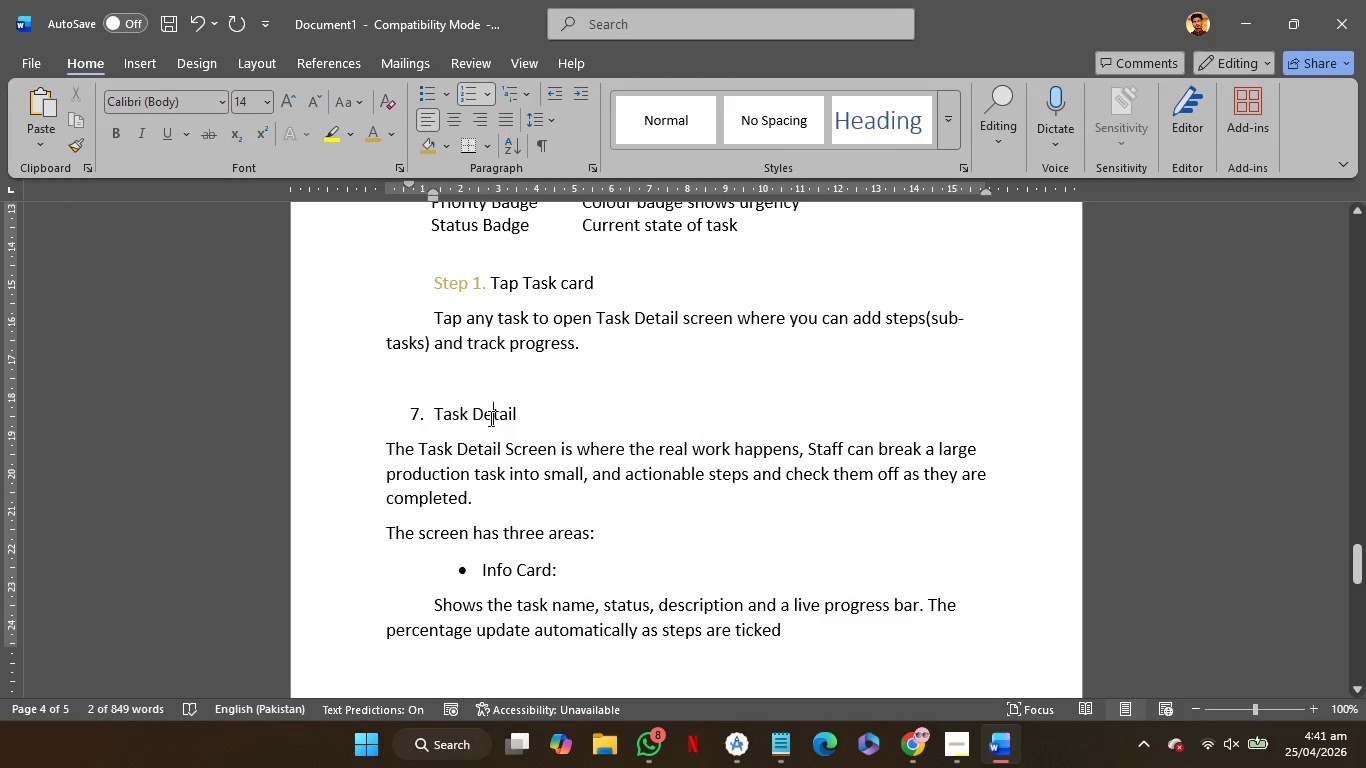 
left_click_drag(start_coordinate=[489, 418], to_coordinate=[454, 415])
 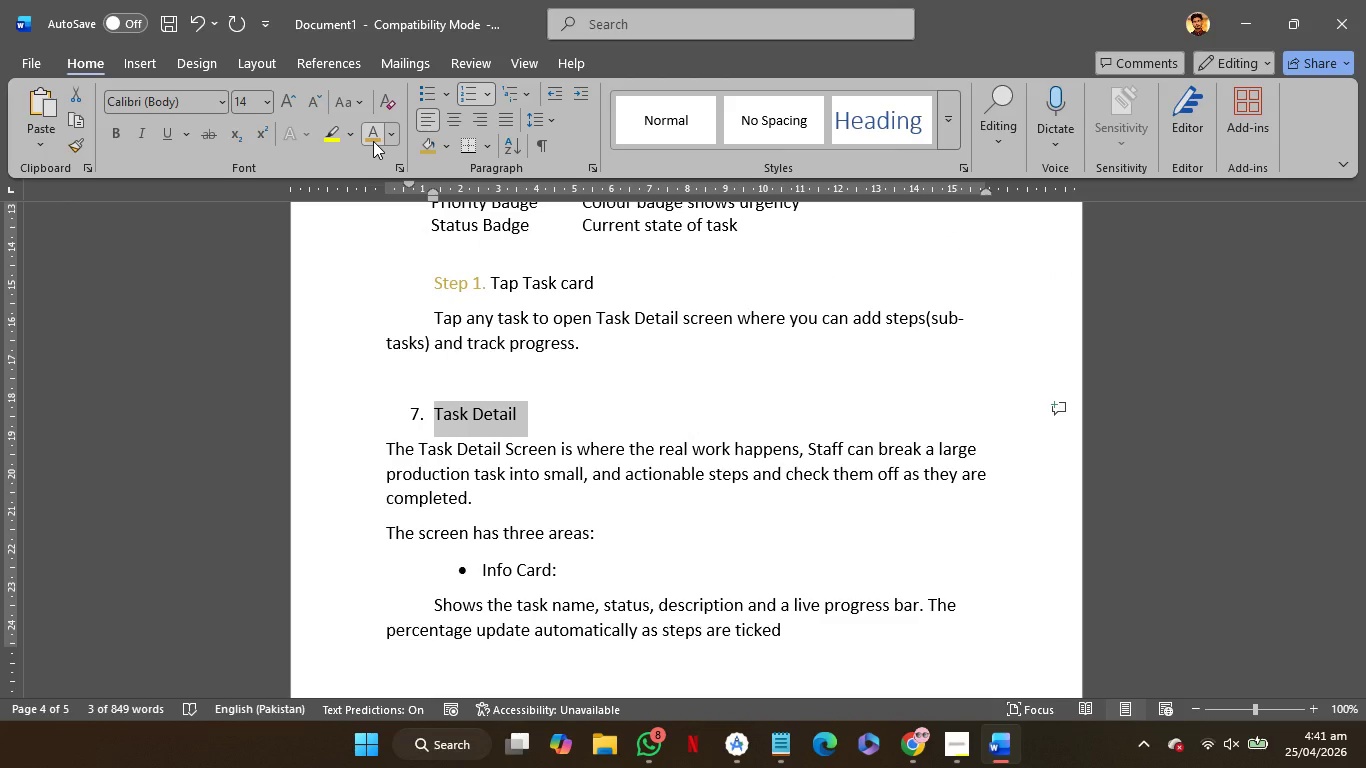 
left_click([373, 141])
 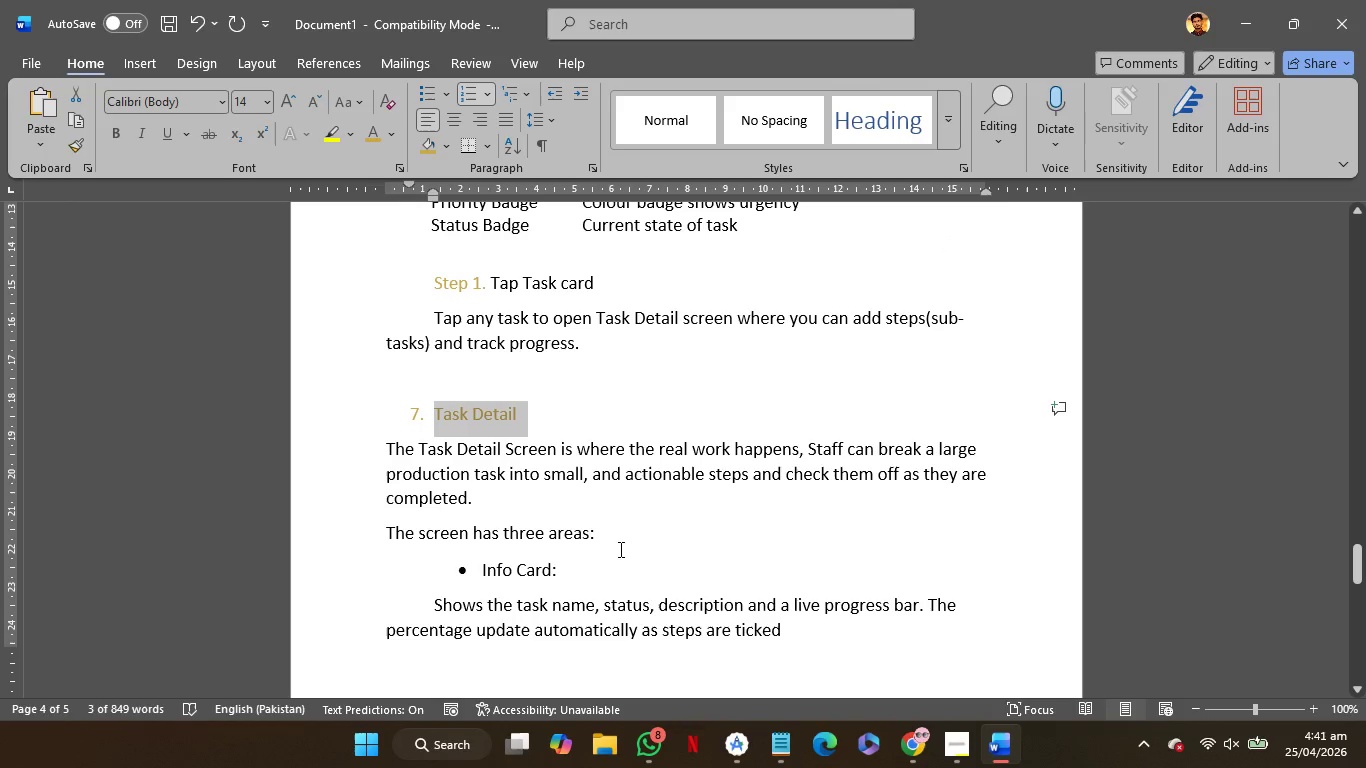 
scroll: coordinate [627, 548], scroll_direction: down, amount: 1.0
 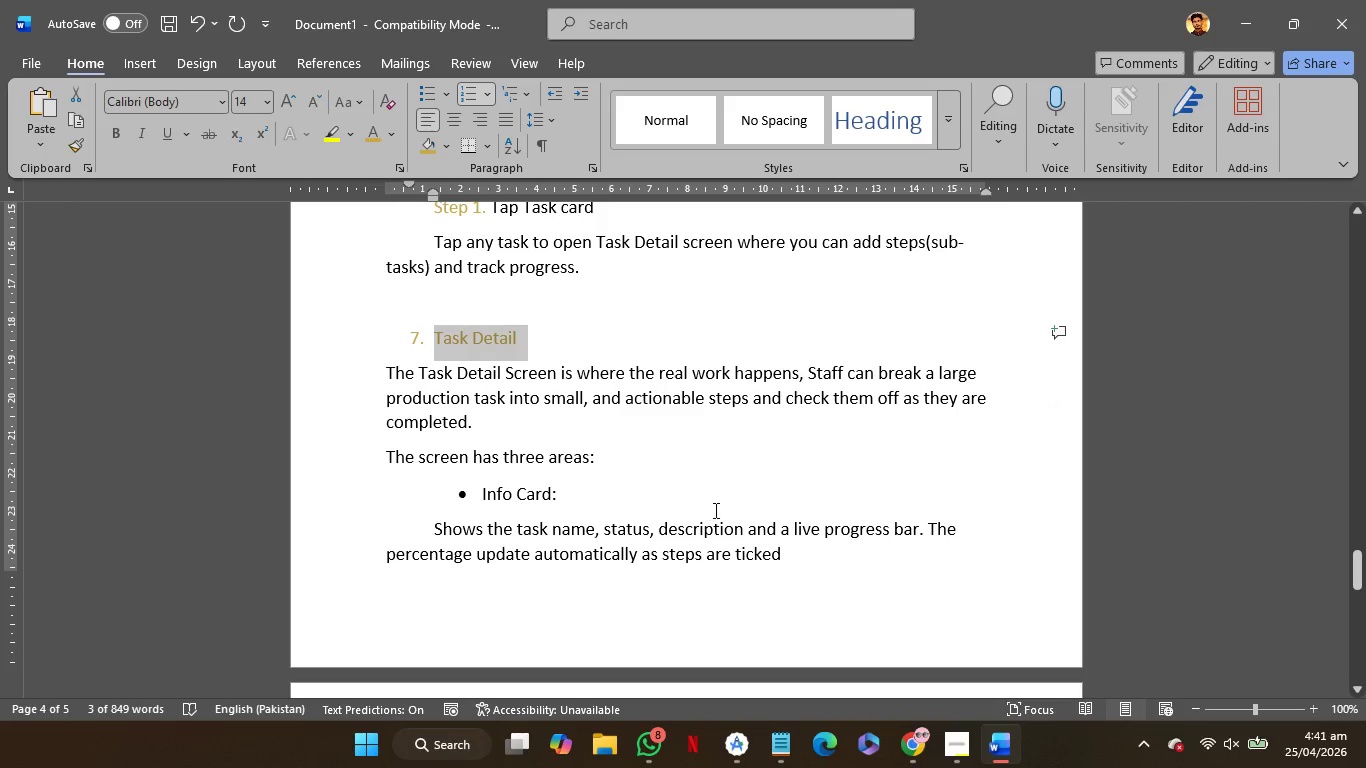 
scroll: coordinate [715, 508], scroll_direction: up, amount: 43.0
 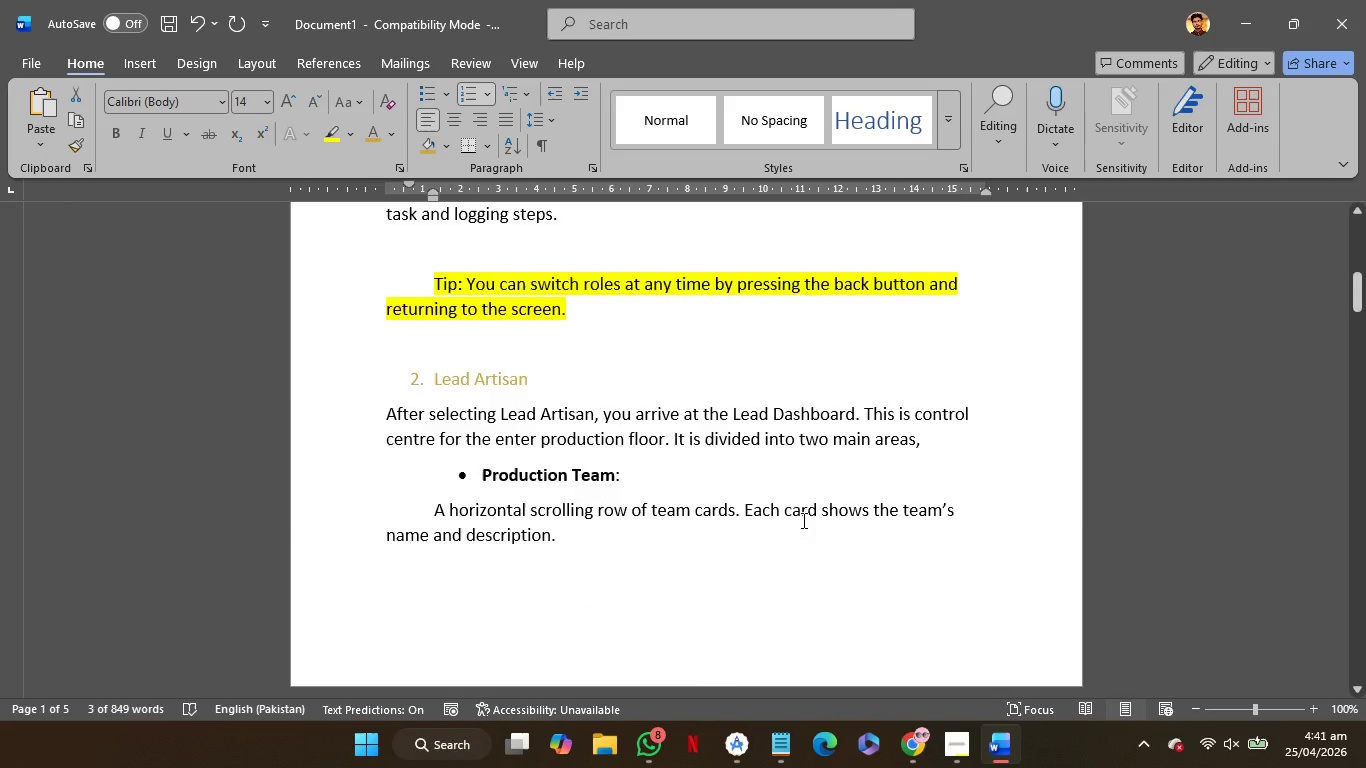 
scroll: coordinate [802, 520], scroll_direction: down, amount: 45.0
 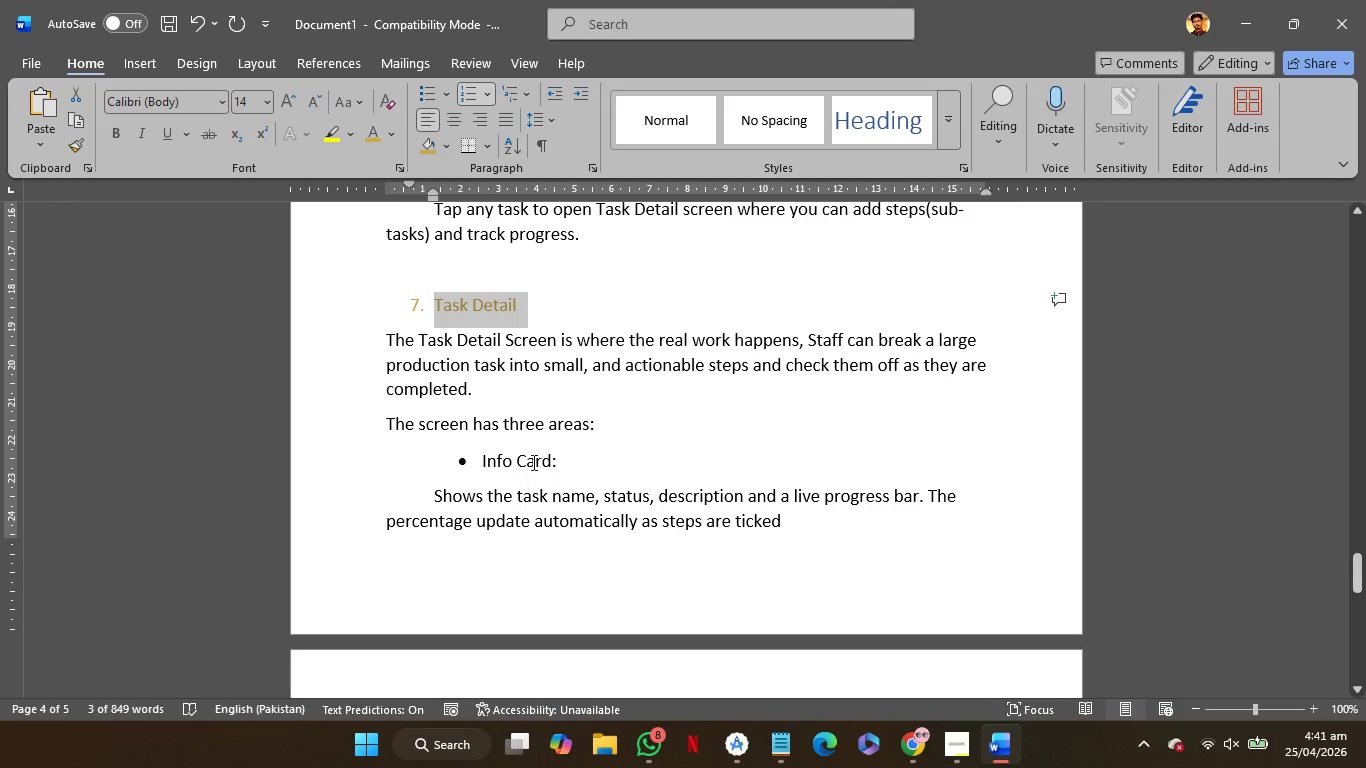 
left_click([533, 457])
 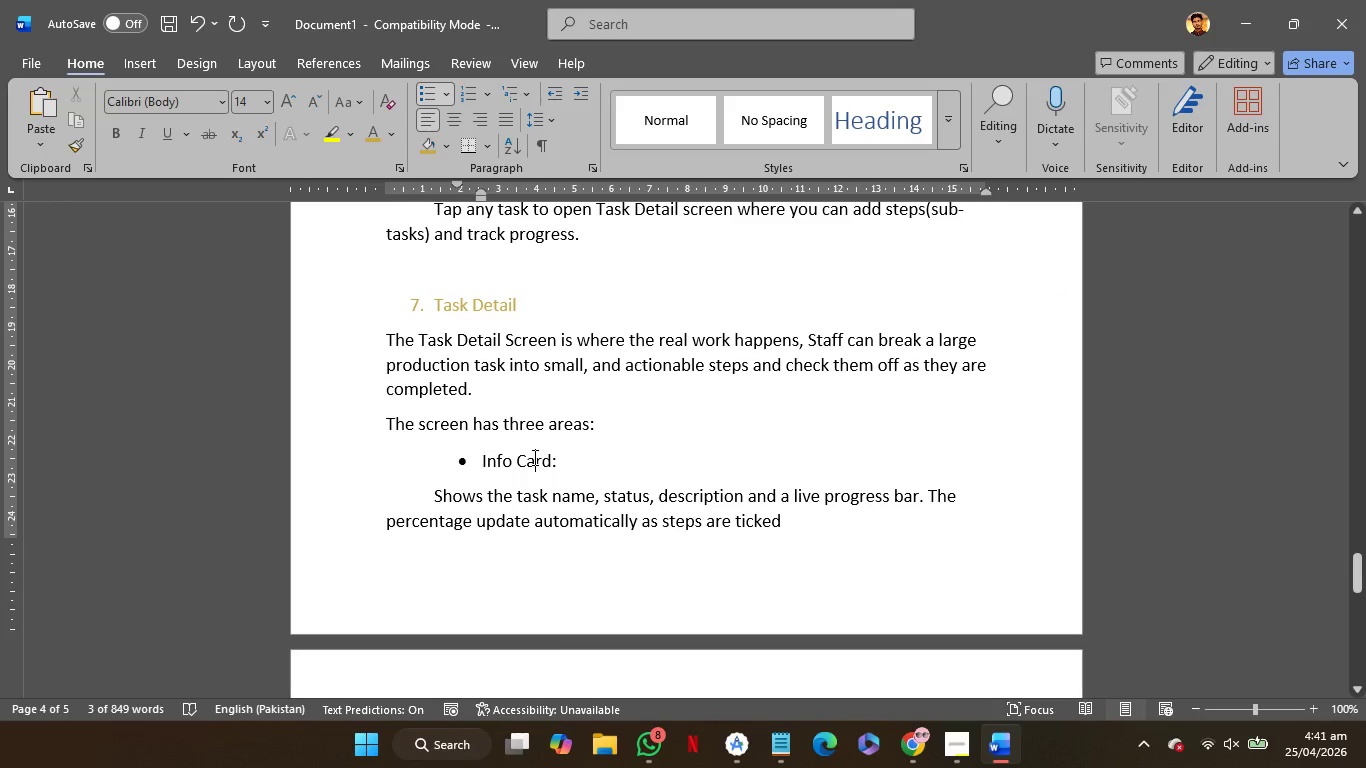 
left_click_drag(start_coordinate=[533, 457], to_coordinate=[496, 456])
 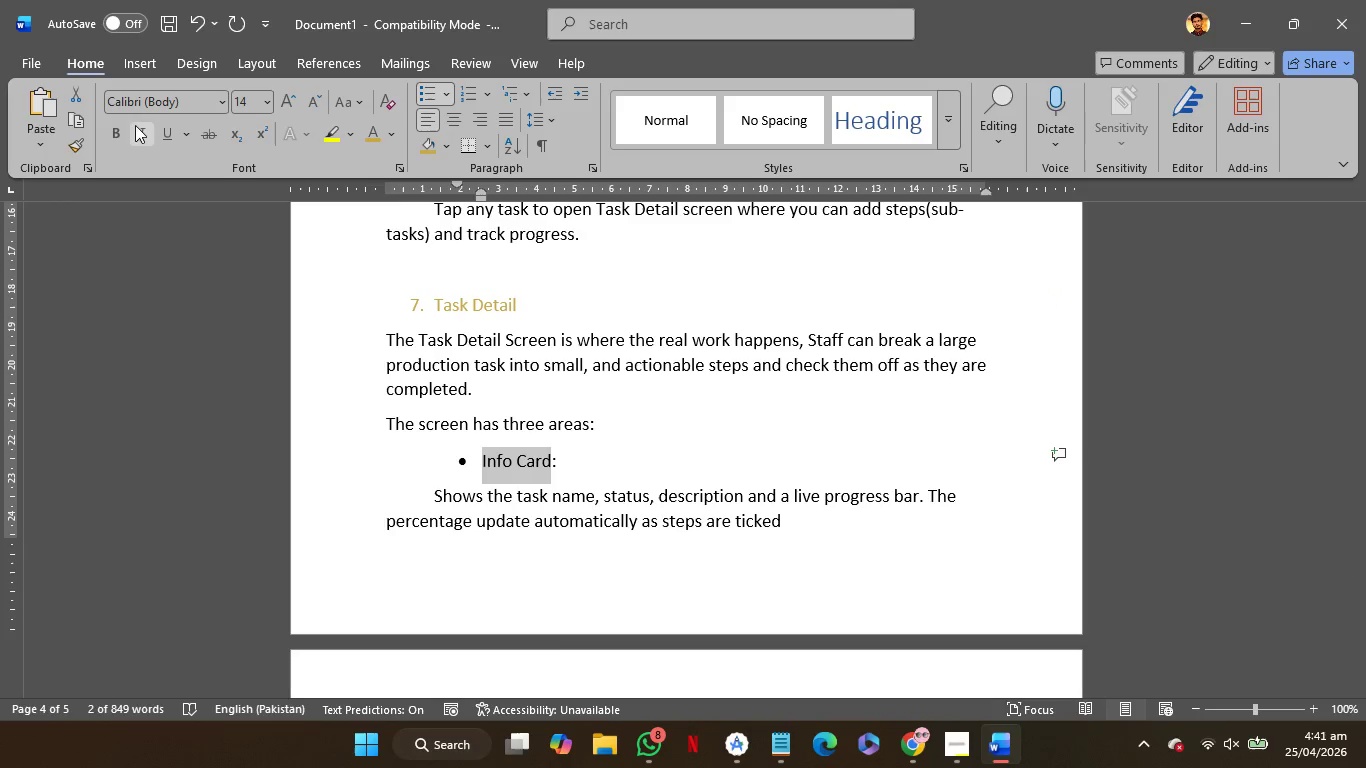 
left_click([122, 127])
 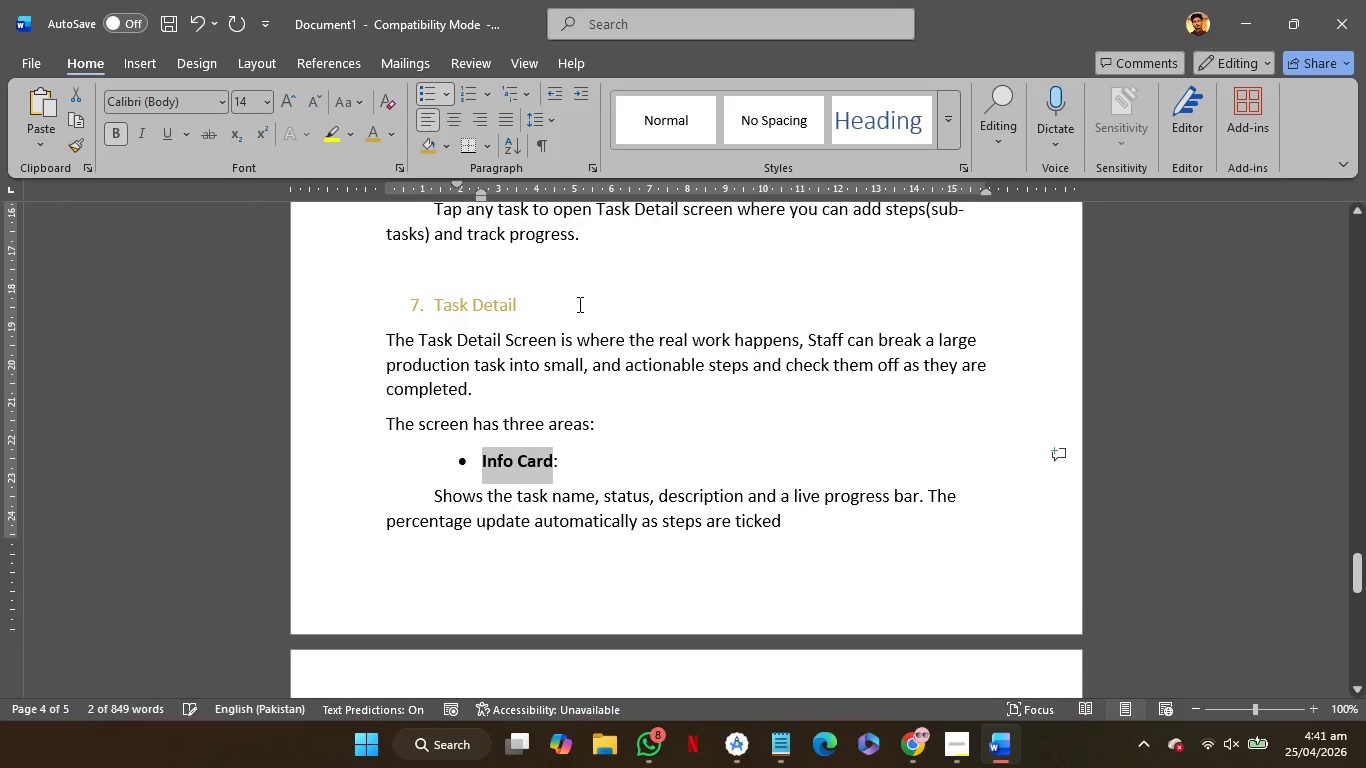 
scroll: coordinate [578, 304], scroll_direction: down, amount: 5.0
 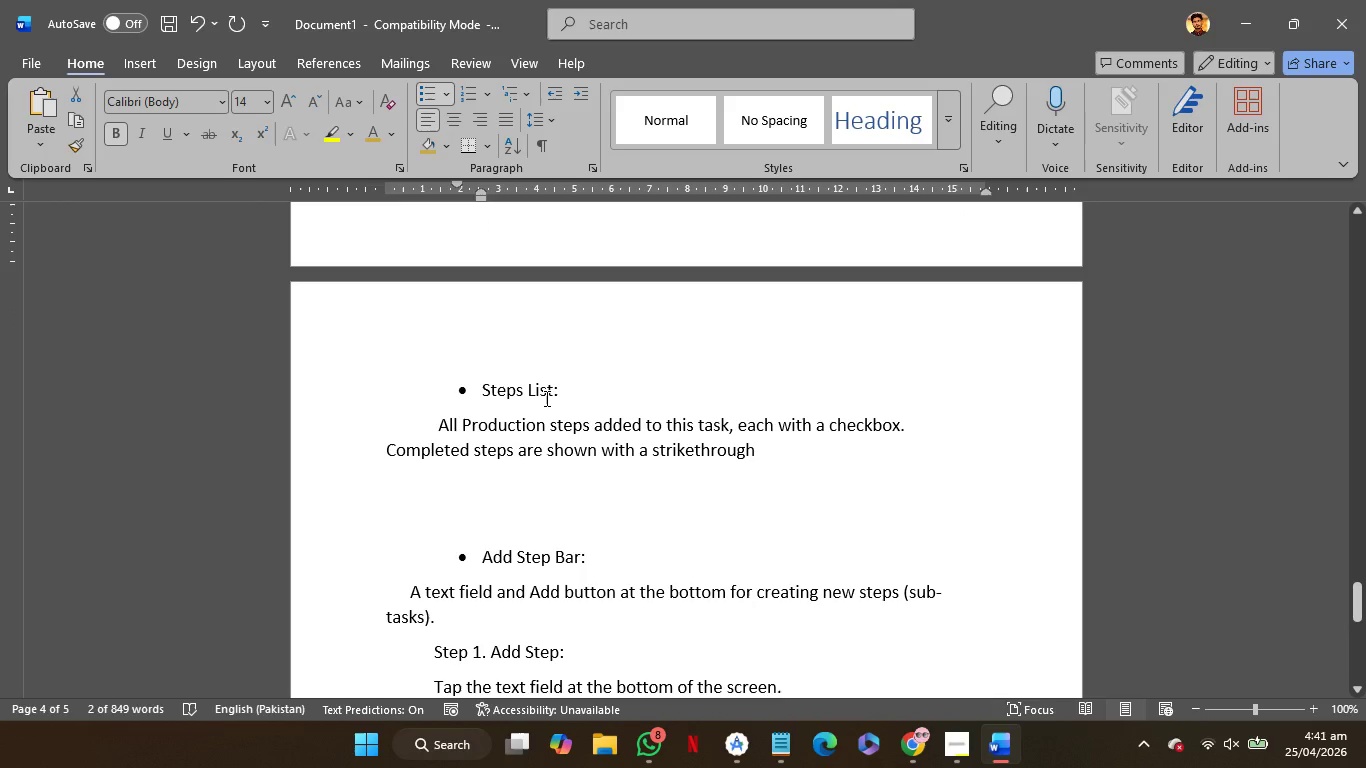 
left_click([545, 398])
 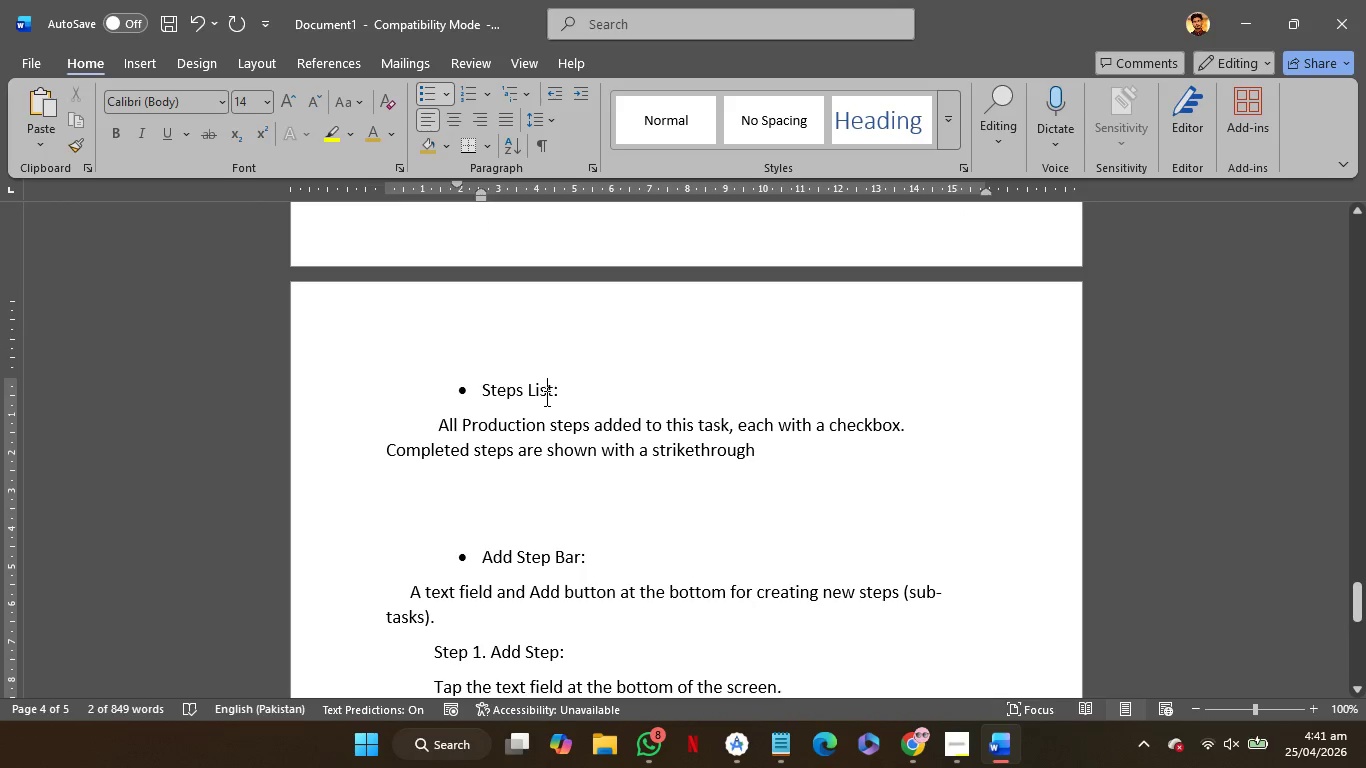 
left_click_drag(start_coordinate=[545, 398], to_coordinate=[506, 394])
 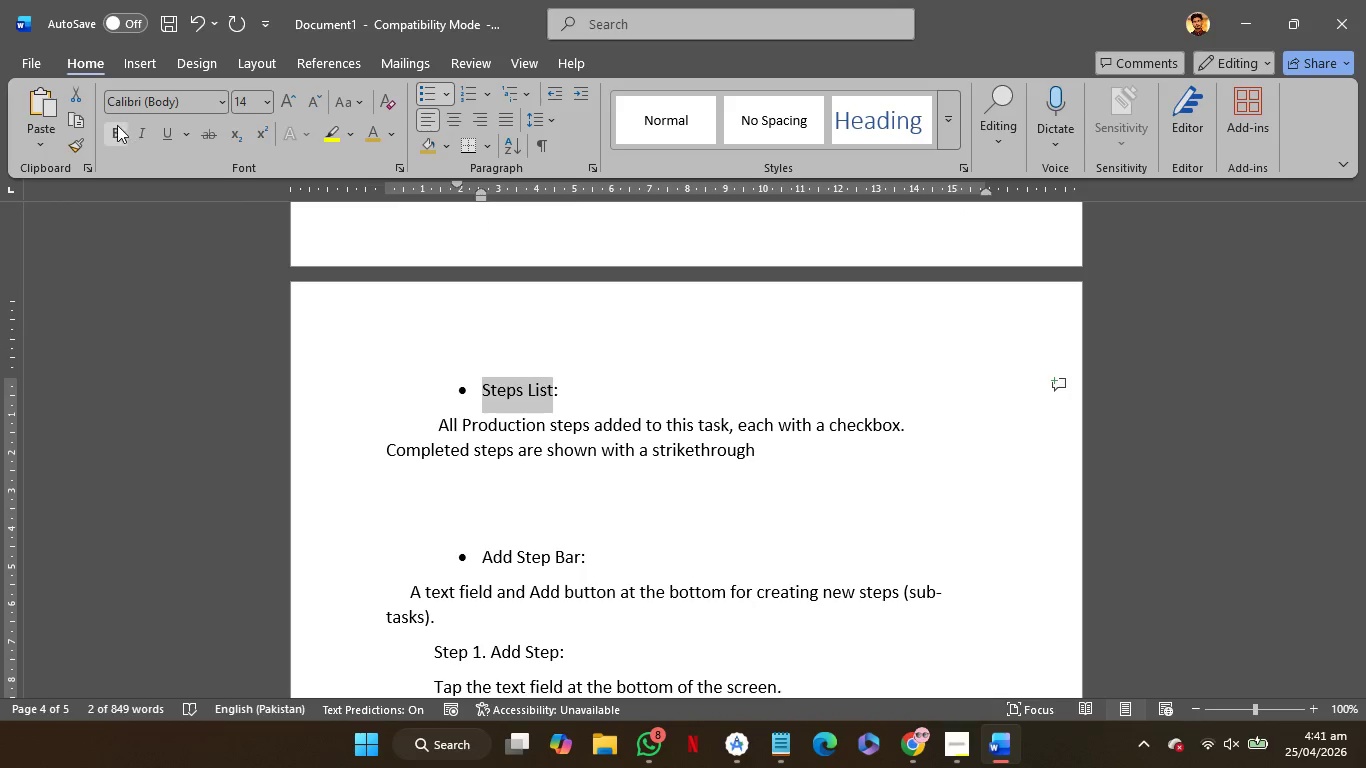 
left_click([117, 127])
 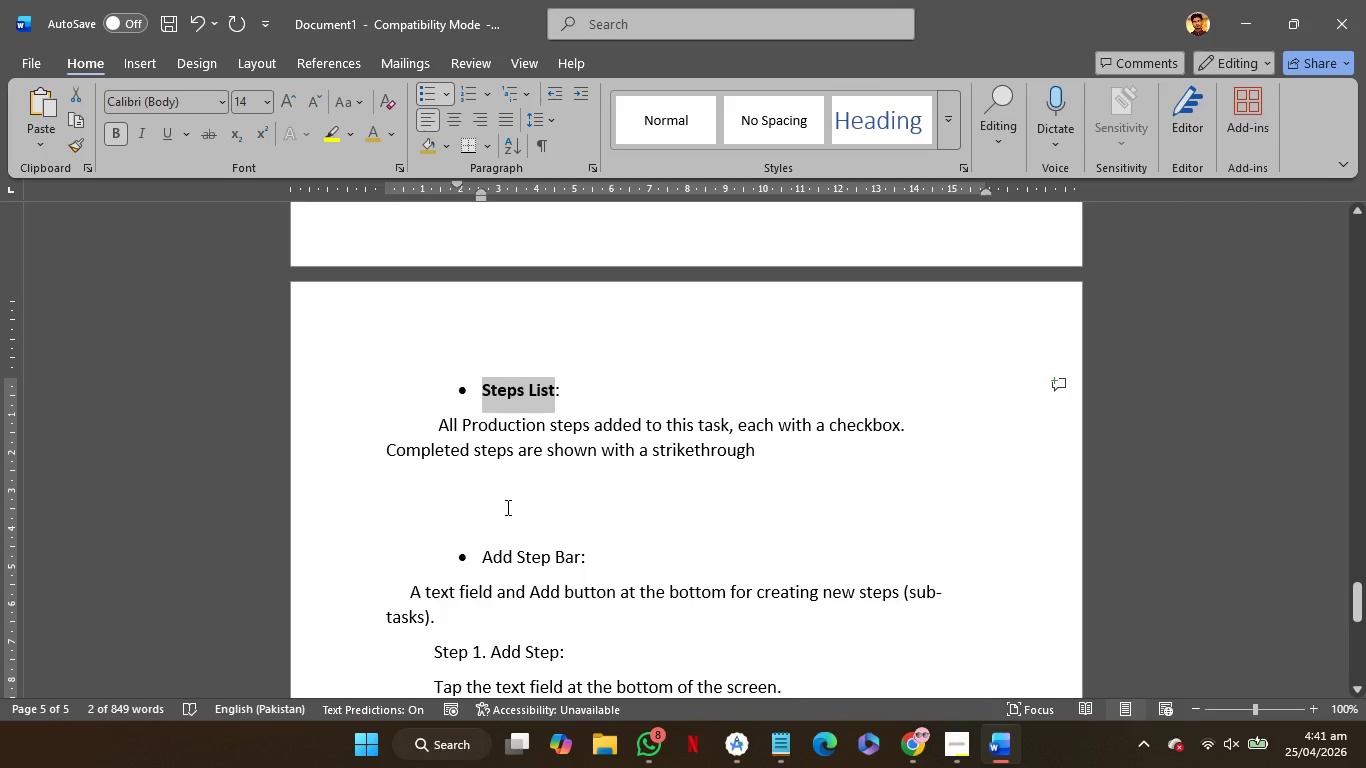 
left_click([508, 522])
 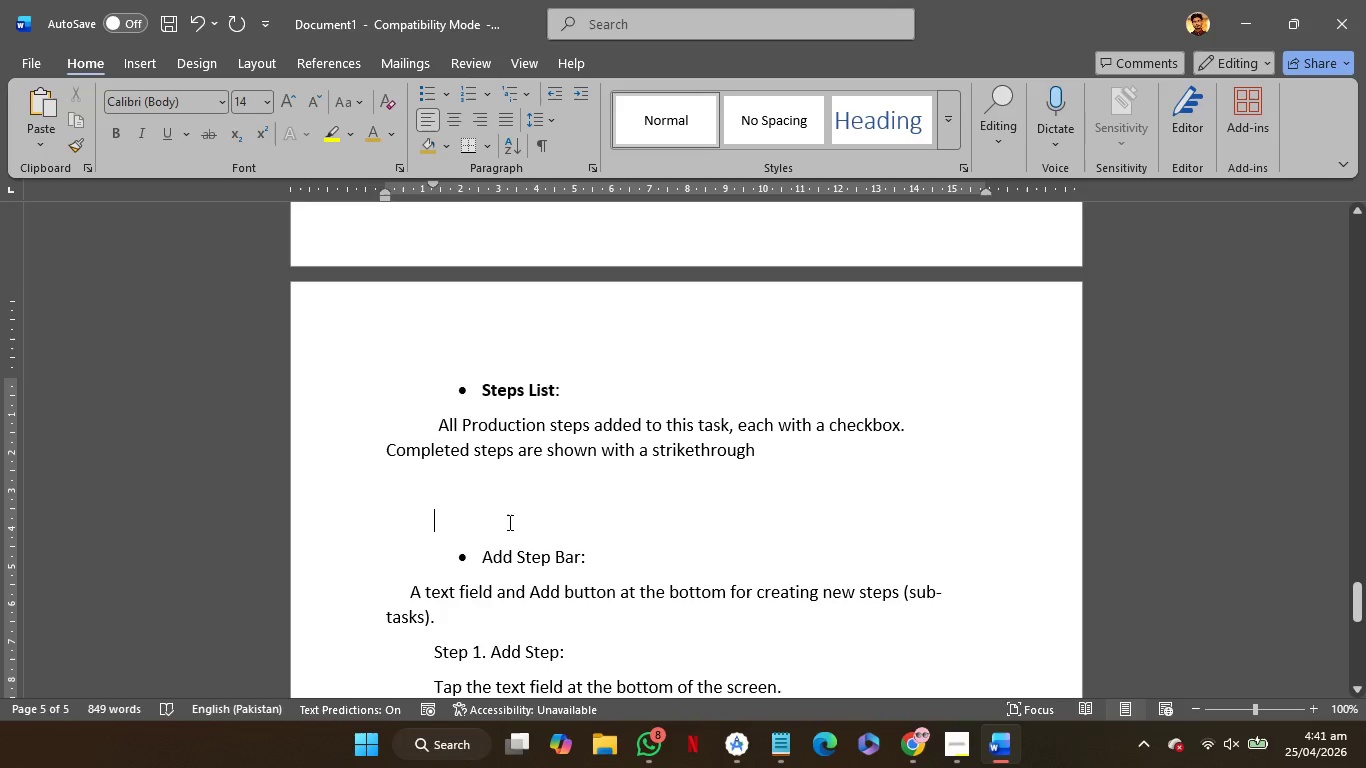 
key(Backspace)
 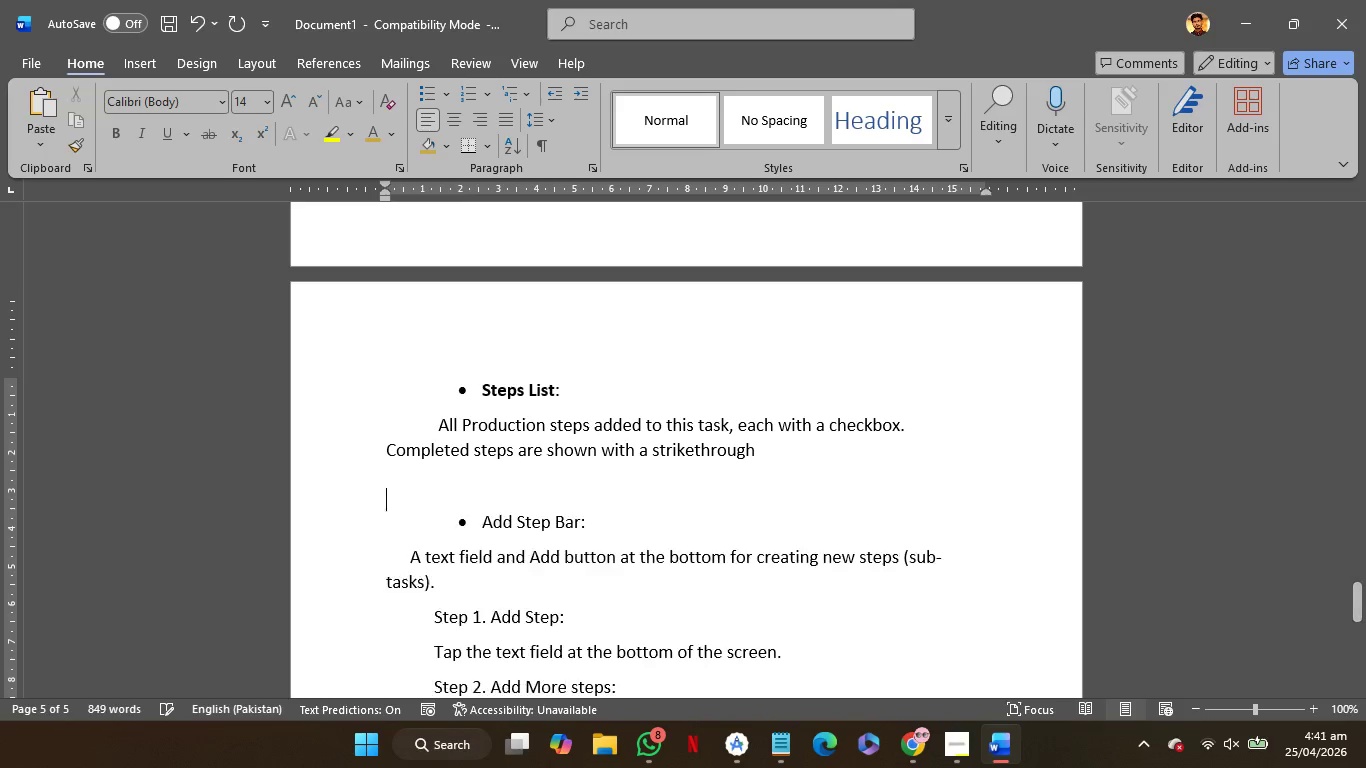 
key(Backspace)
 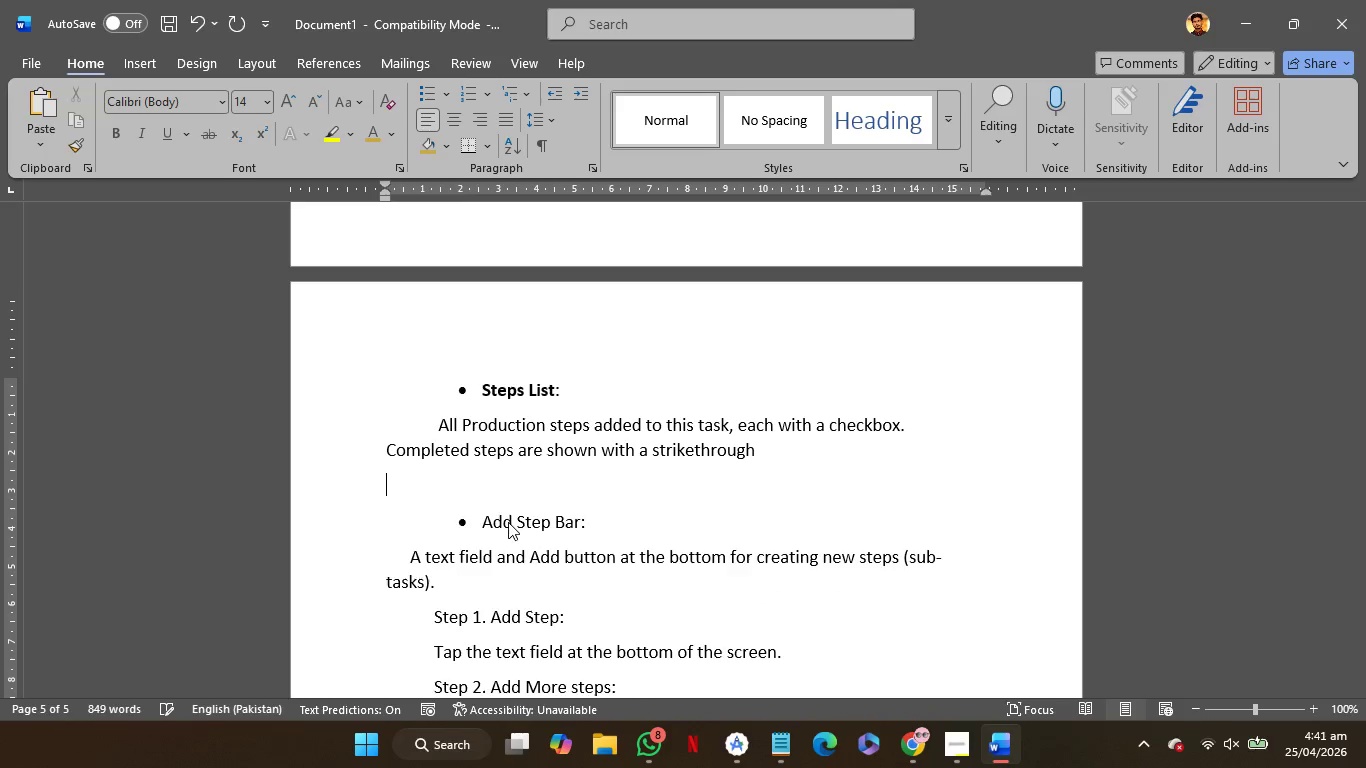 
key(Backspace)
 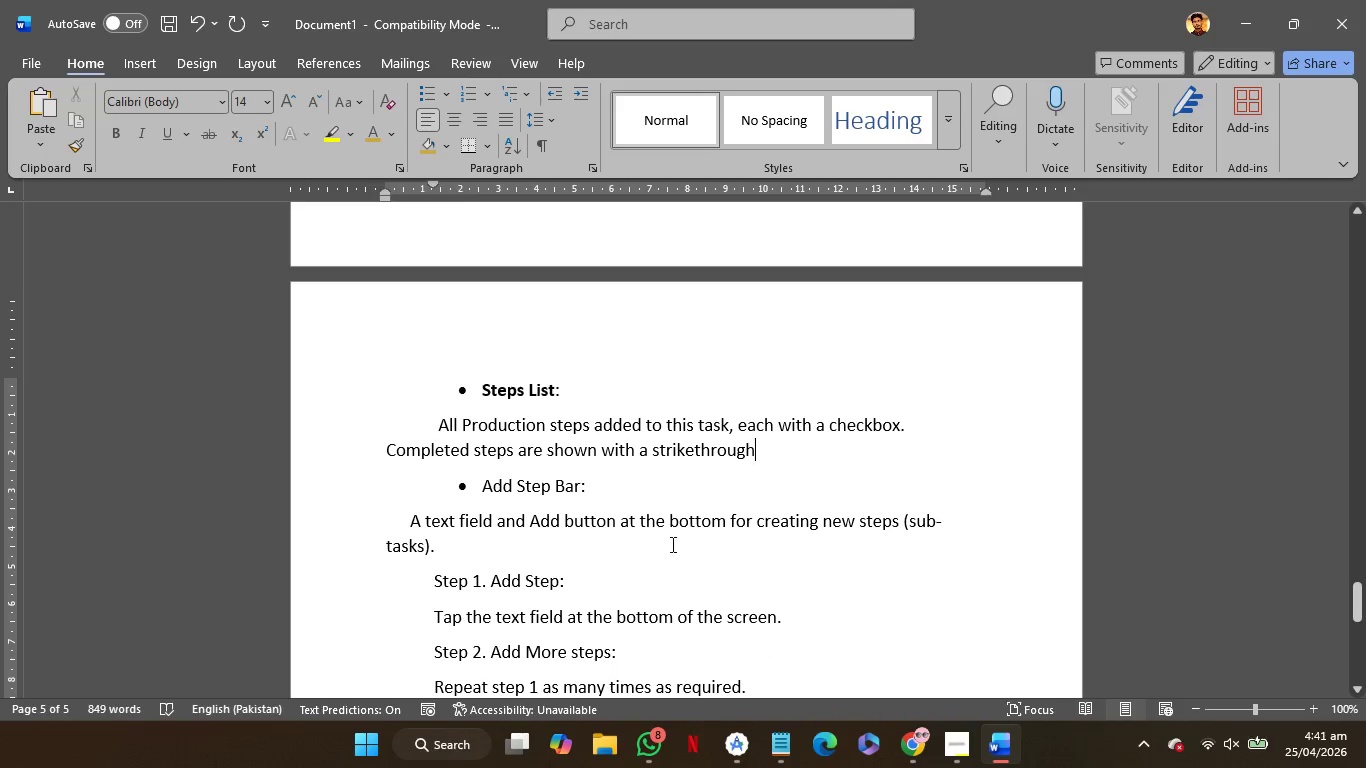 
scroll: coordinate [691, 538], scroll_direction: up, amount: 2.0
 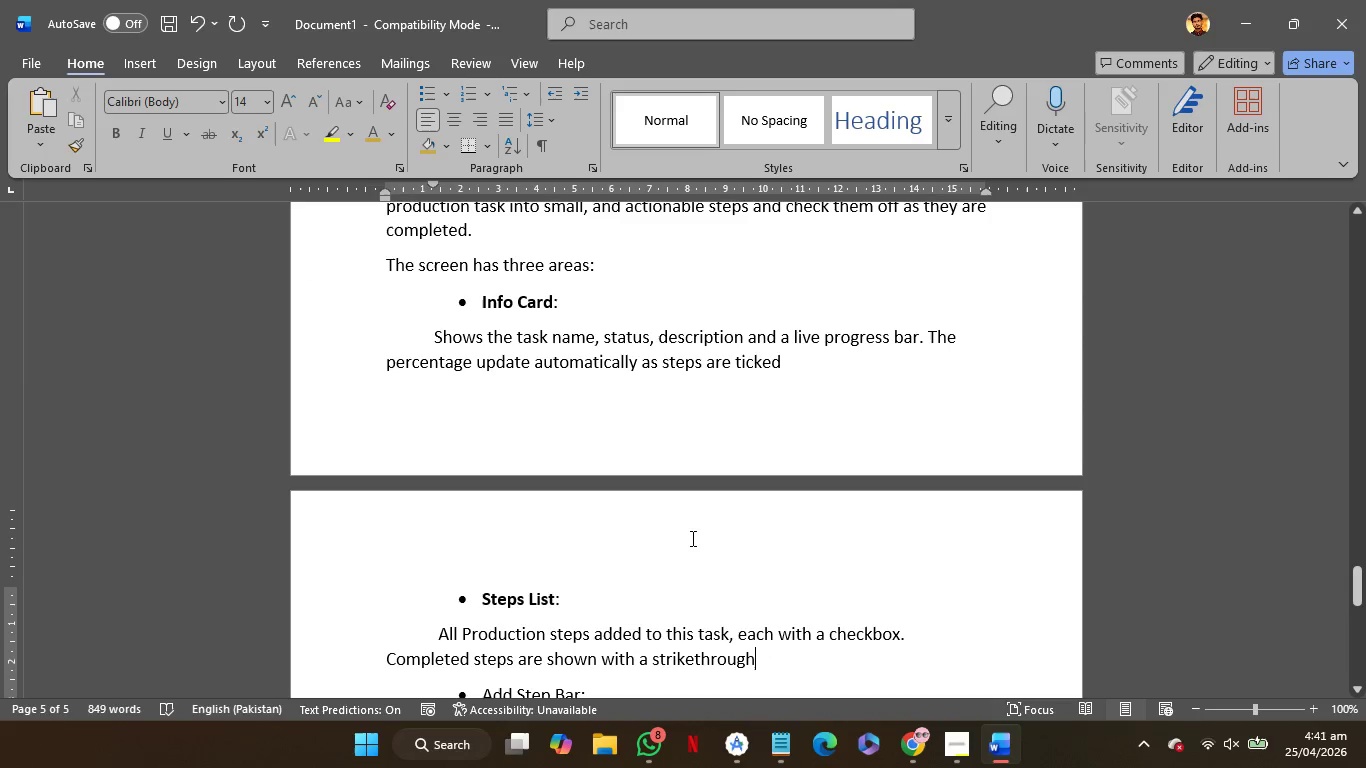 
scroll: coordinate [691, 538], scroll_direction: down, amount: 3.0
 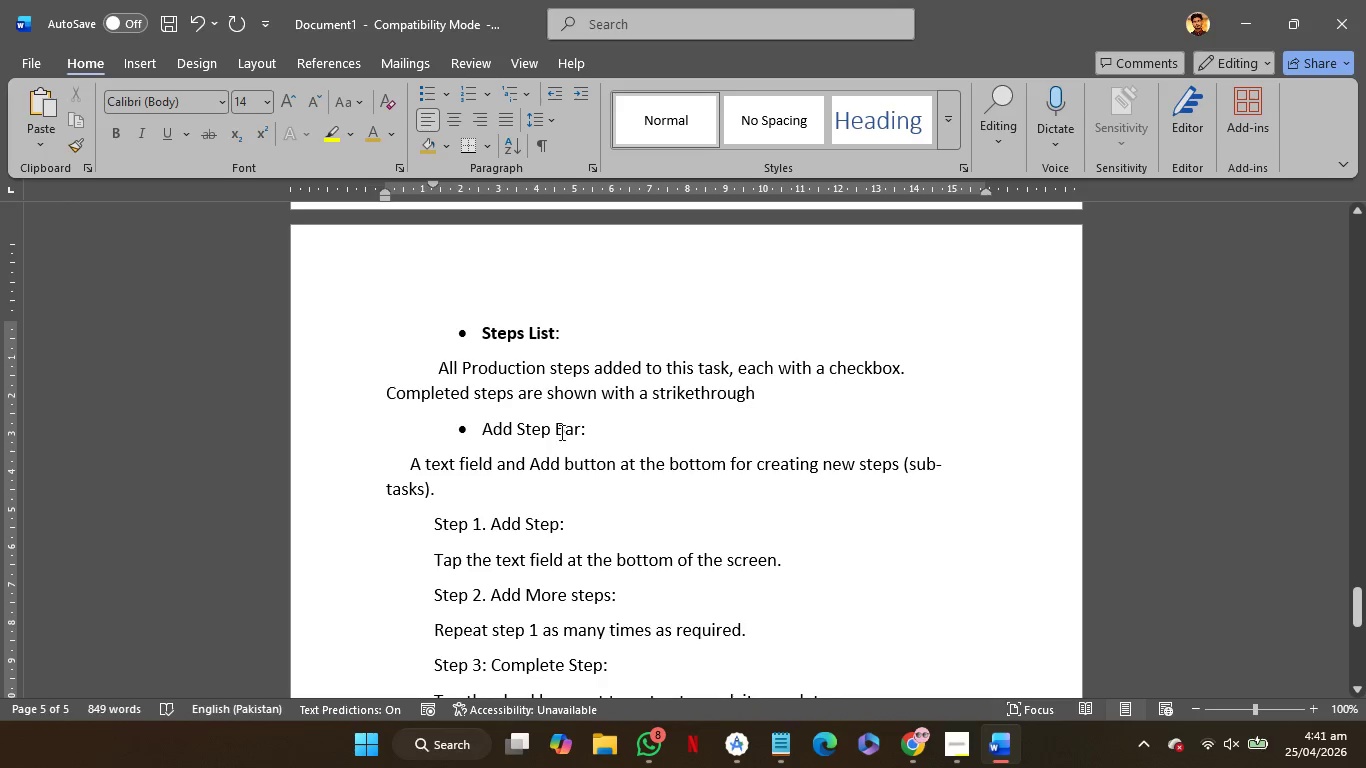 
left_click([562, 431])
 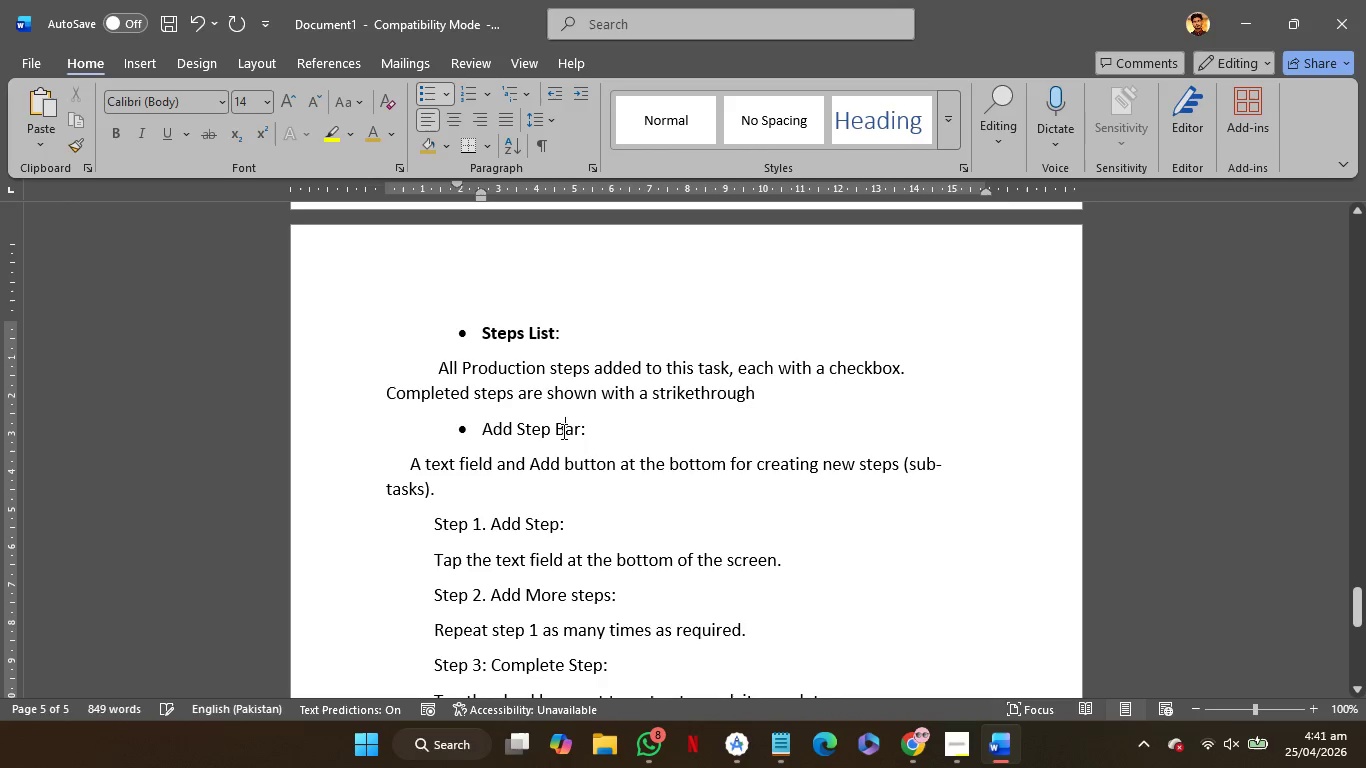 
left_click_drag(start_coordinate=[562, 431], to_coordinate=[499, 426])
 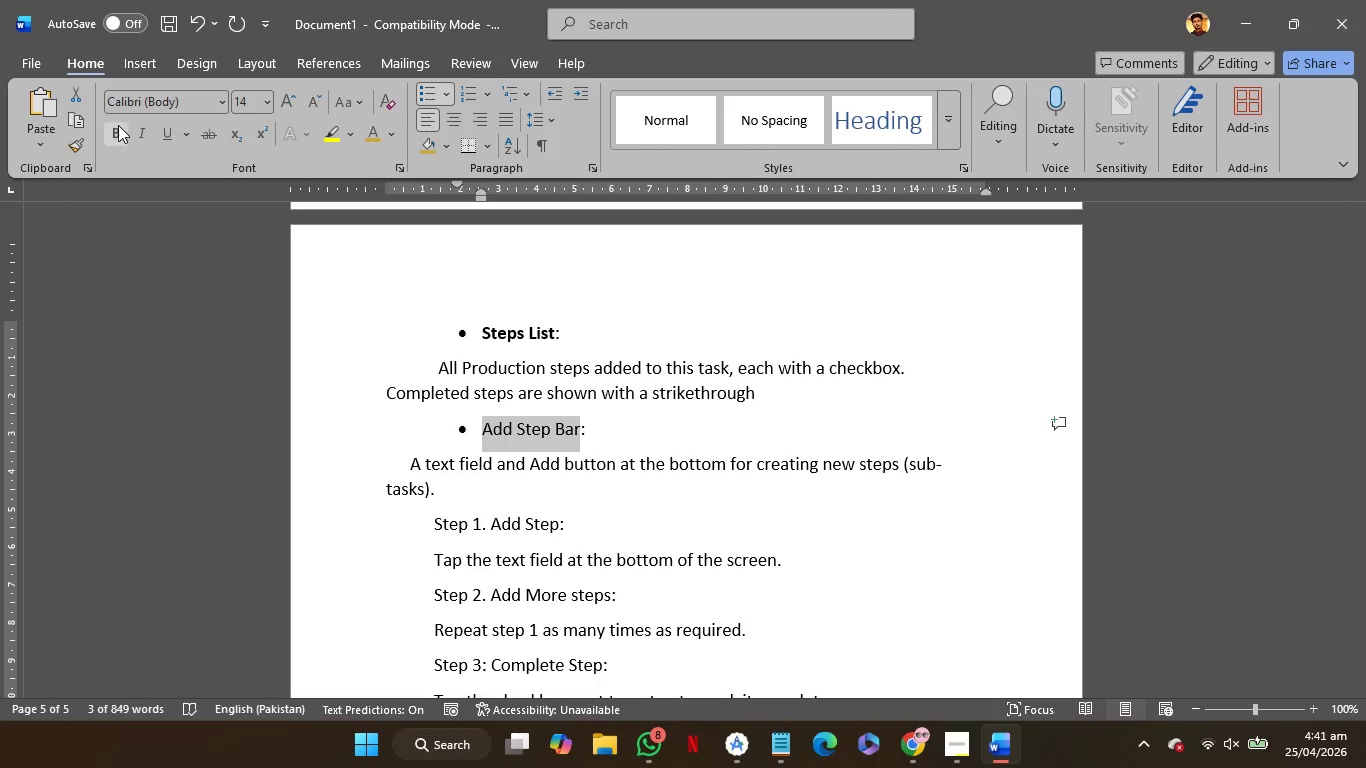 
left_click([115, 128])
 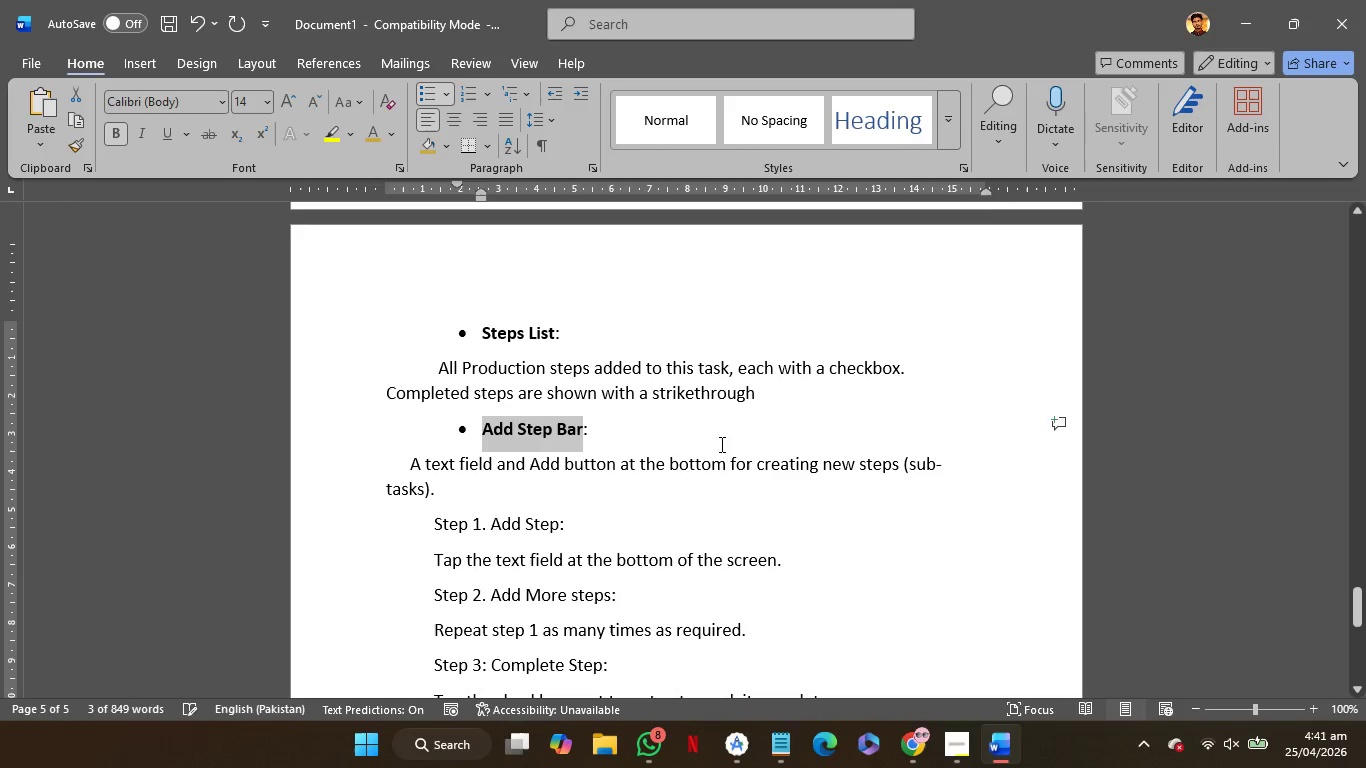 
scroll: coordinate [656, 422], scroll_direction: down, amount: 4.0
 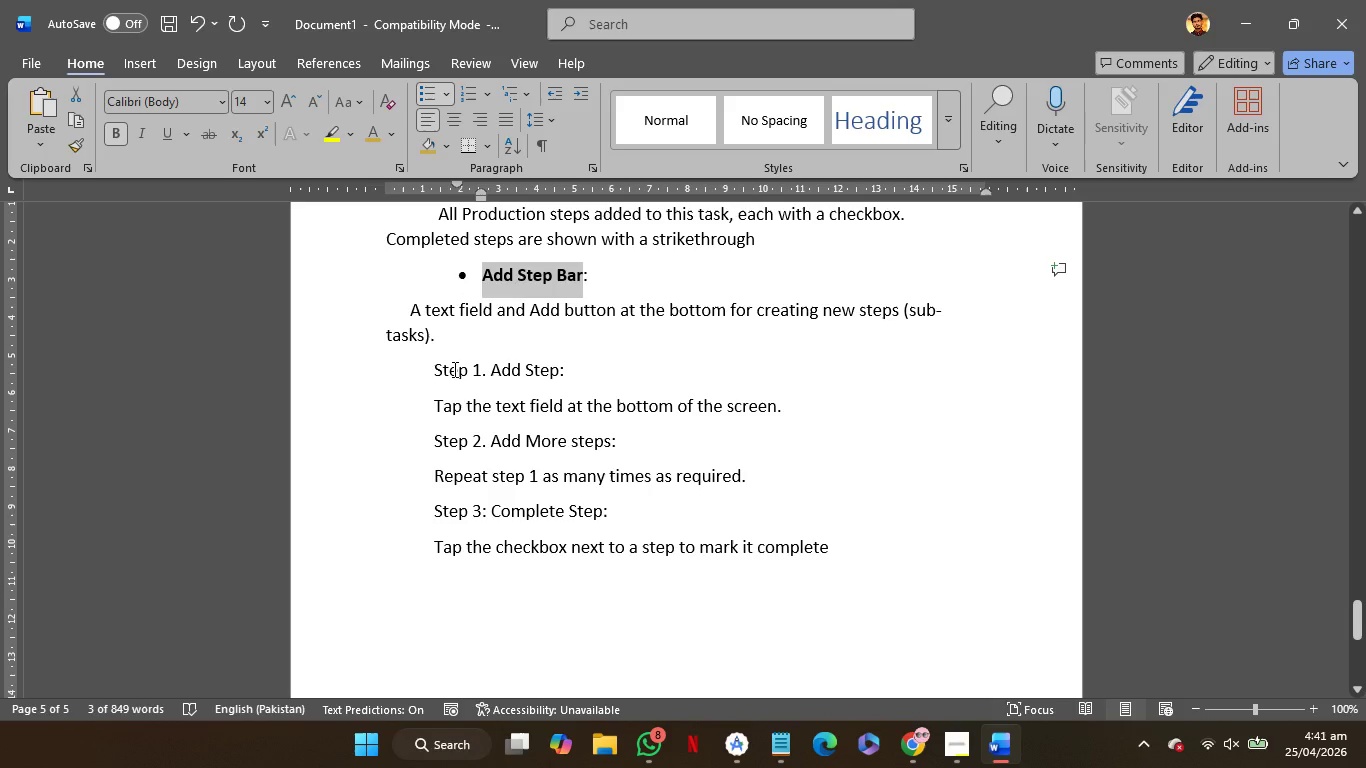 
left_click([453, 369])
 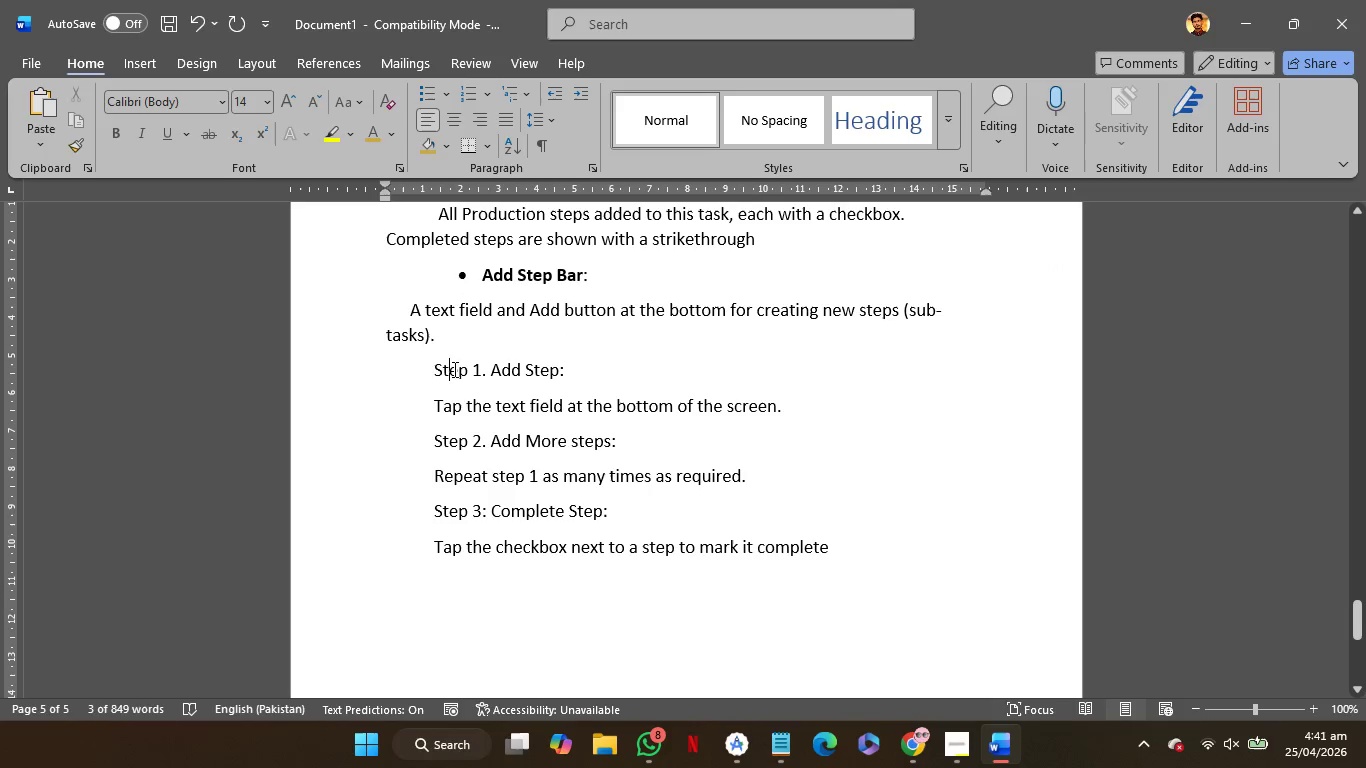 
left_click_drag(start_coordinate=[453, 369], to_coordinate=[482, 376])
 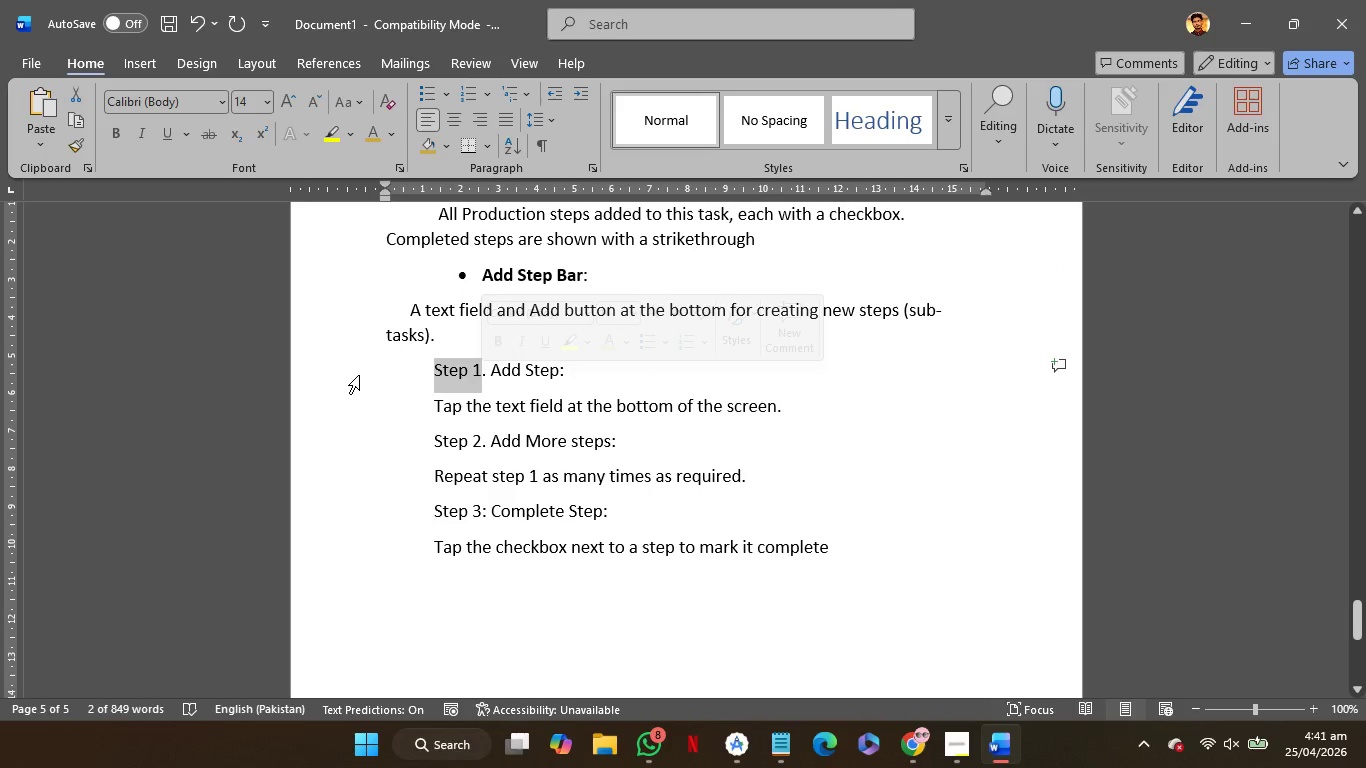 
key(Shift+ArrowRight)
 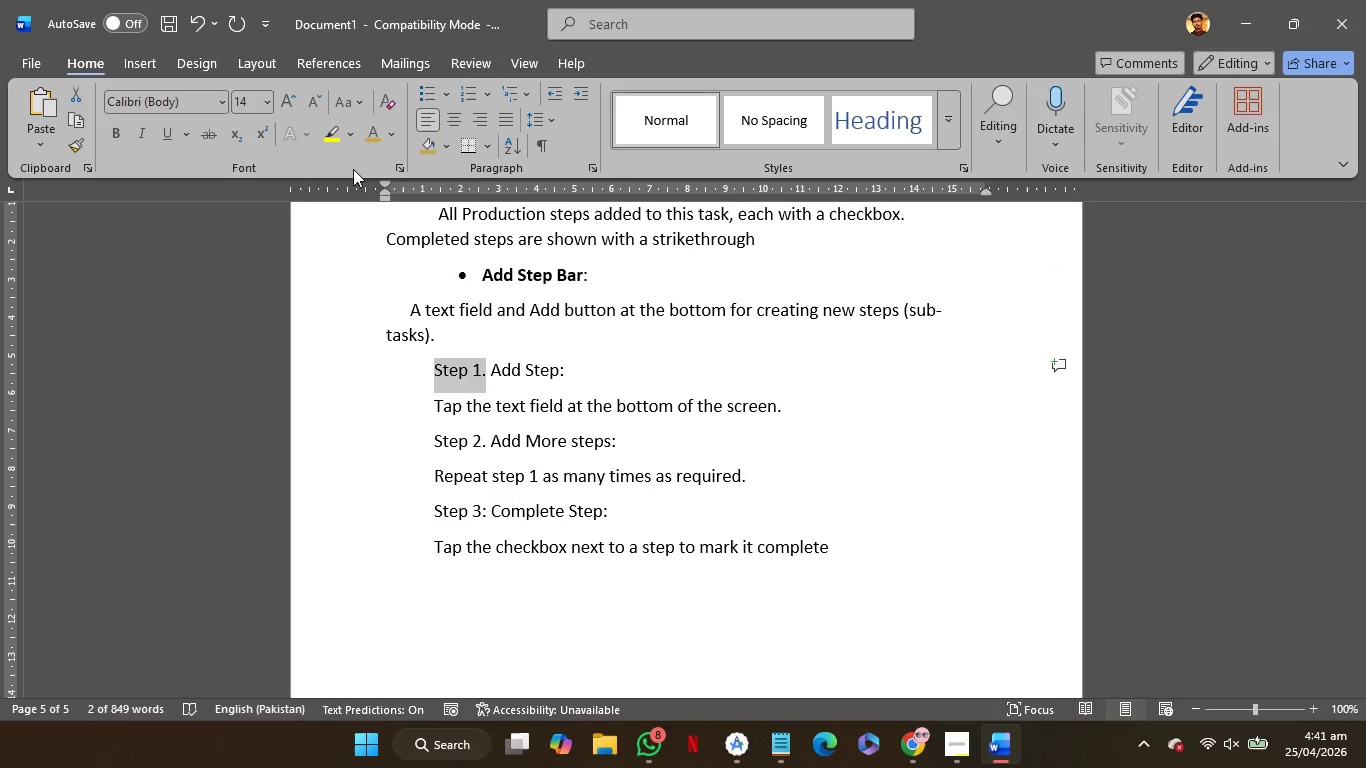 
left_click([371, 137])
 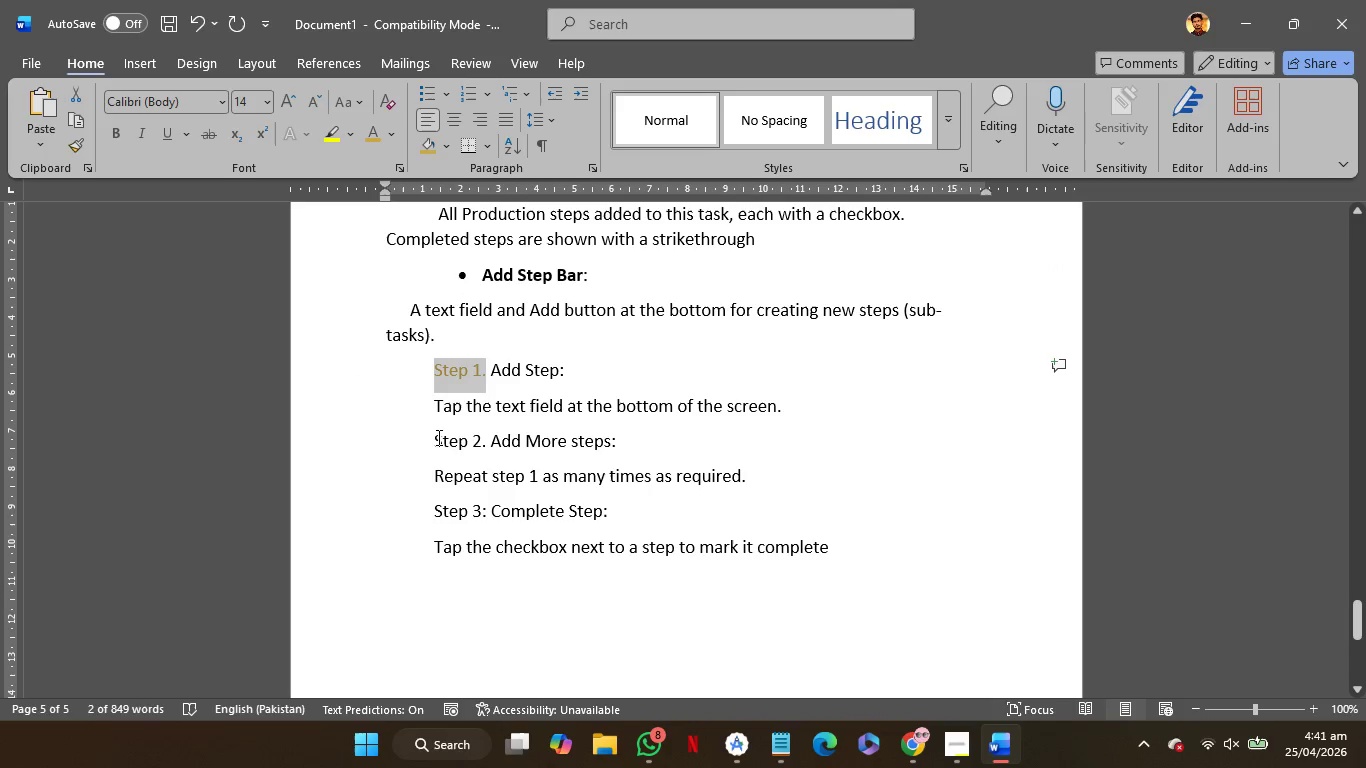 
left_click([447, 443])
 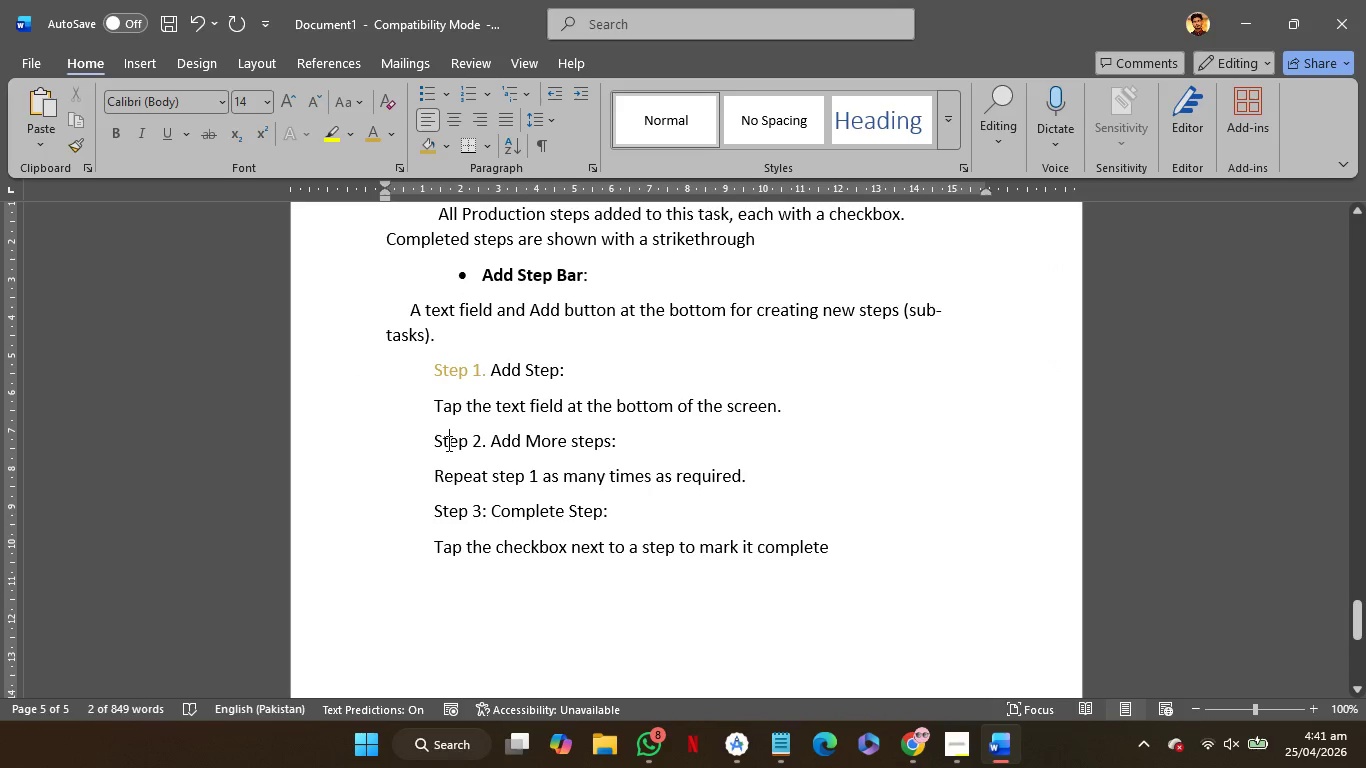 
left_click_drag(start_coordinate=[447, 443], to_coordinate=[485, 449])
 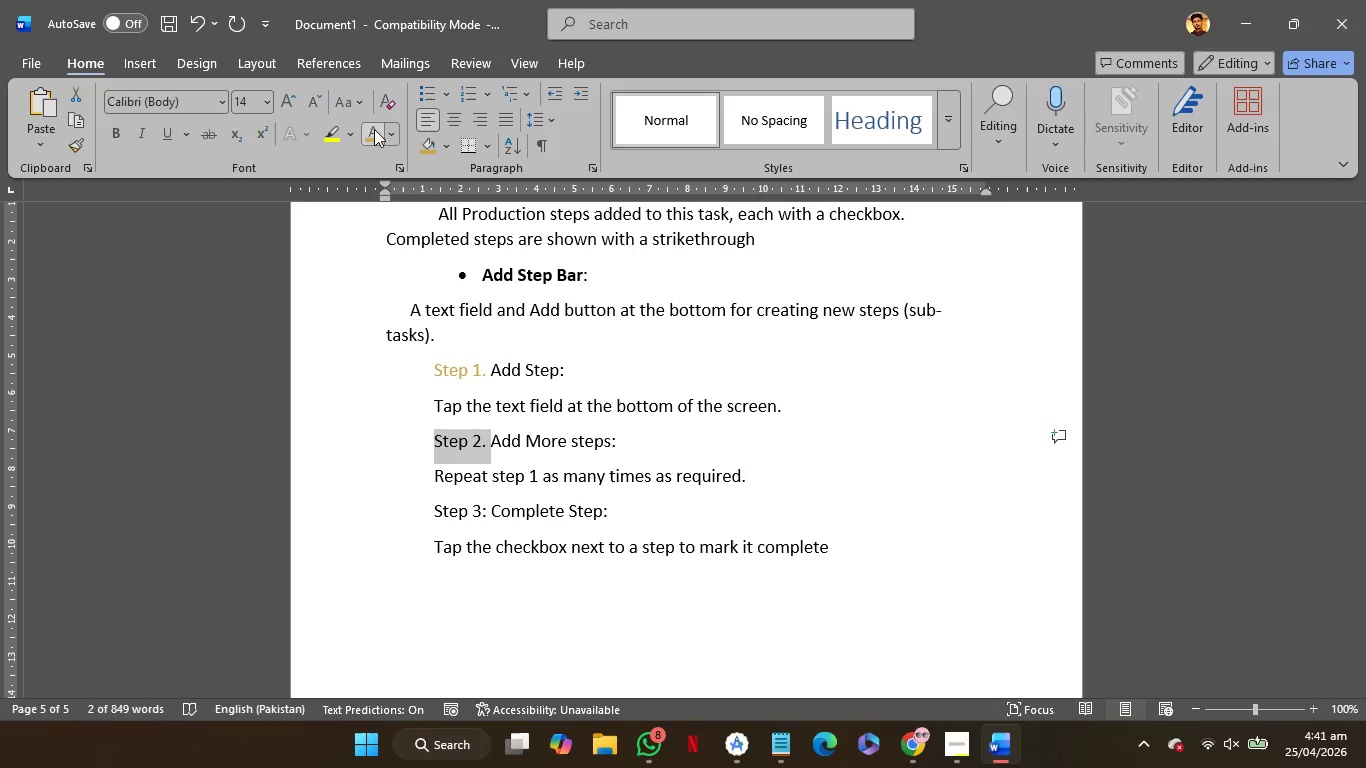 
left_click([373, 129])
 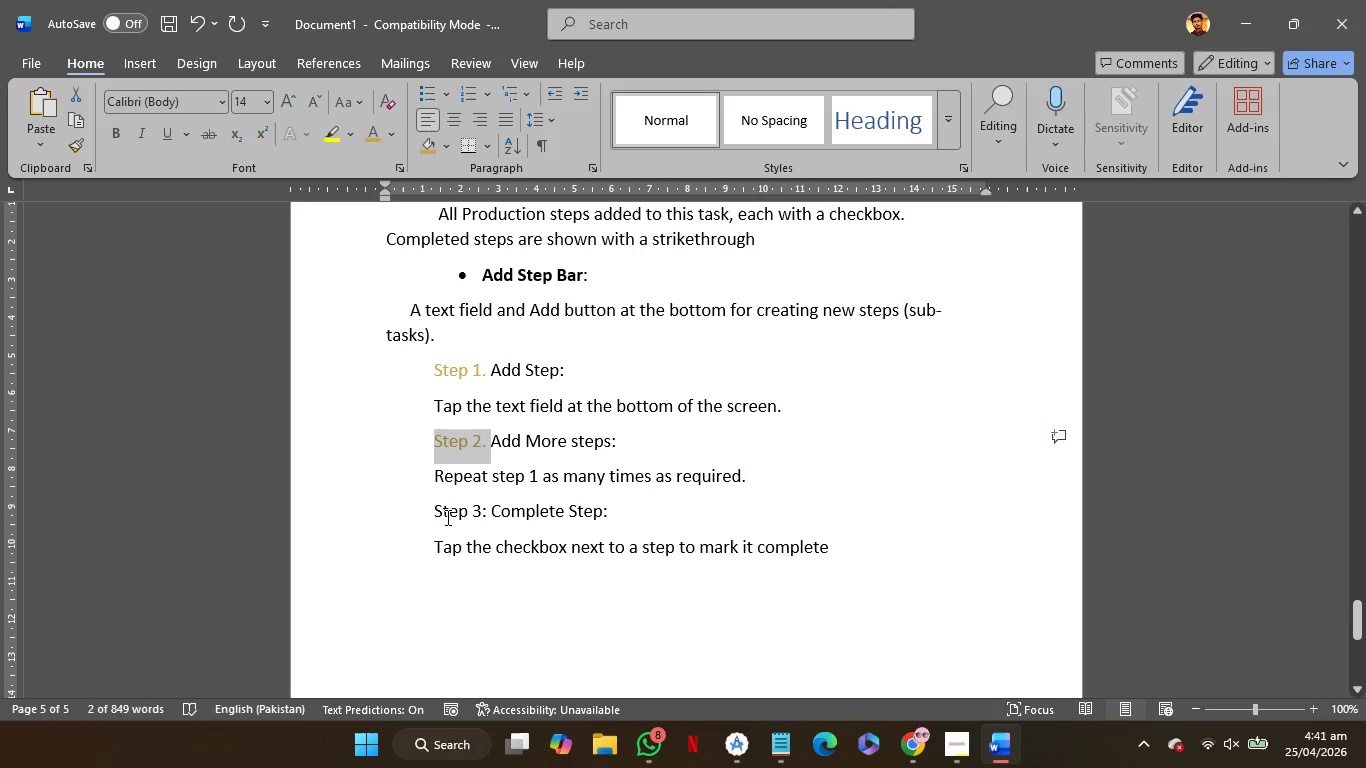 
left_click([447, 511])
 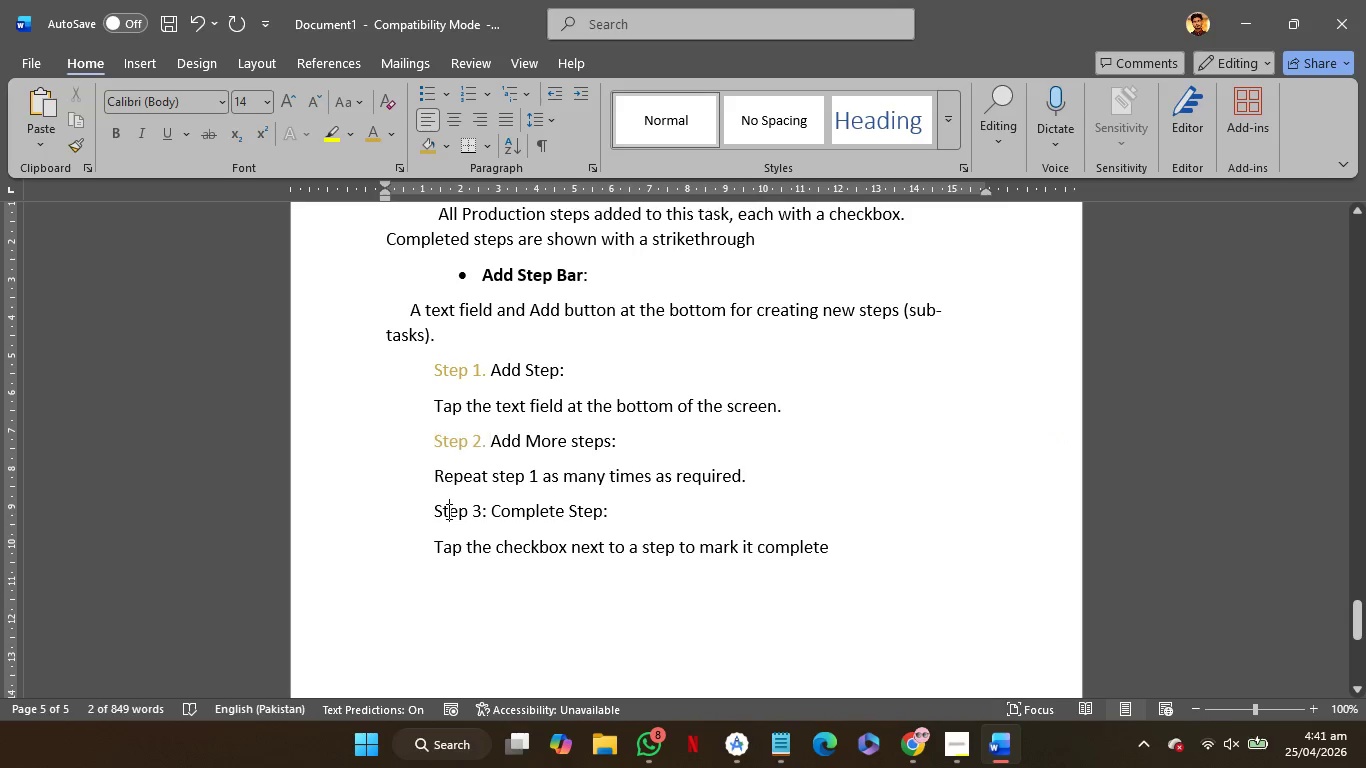 
left_click_drag(start_coordinate=[447, 511], to_coordinate=[487, 512])
 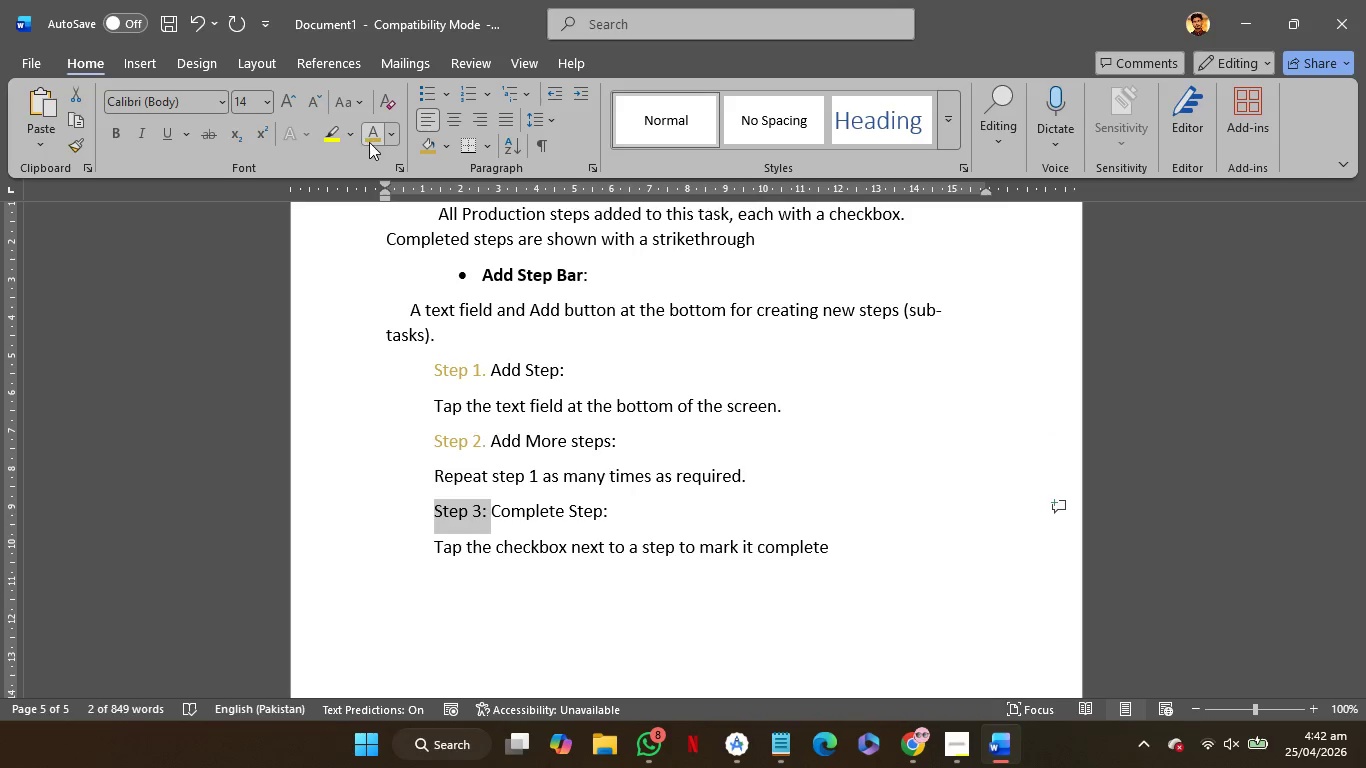 
left_click([369, 141])
 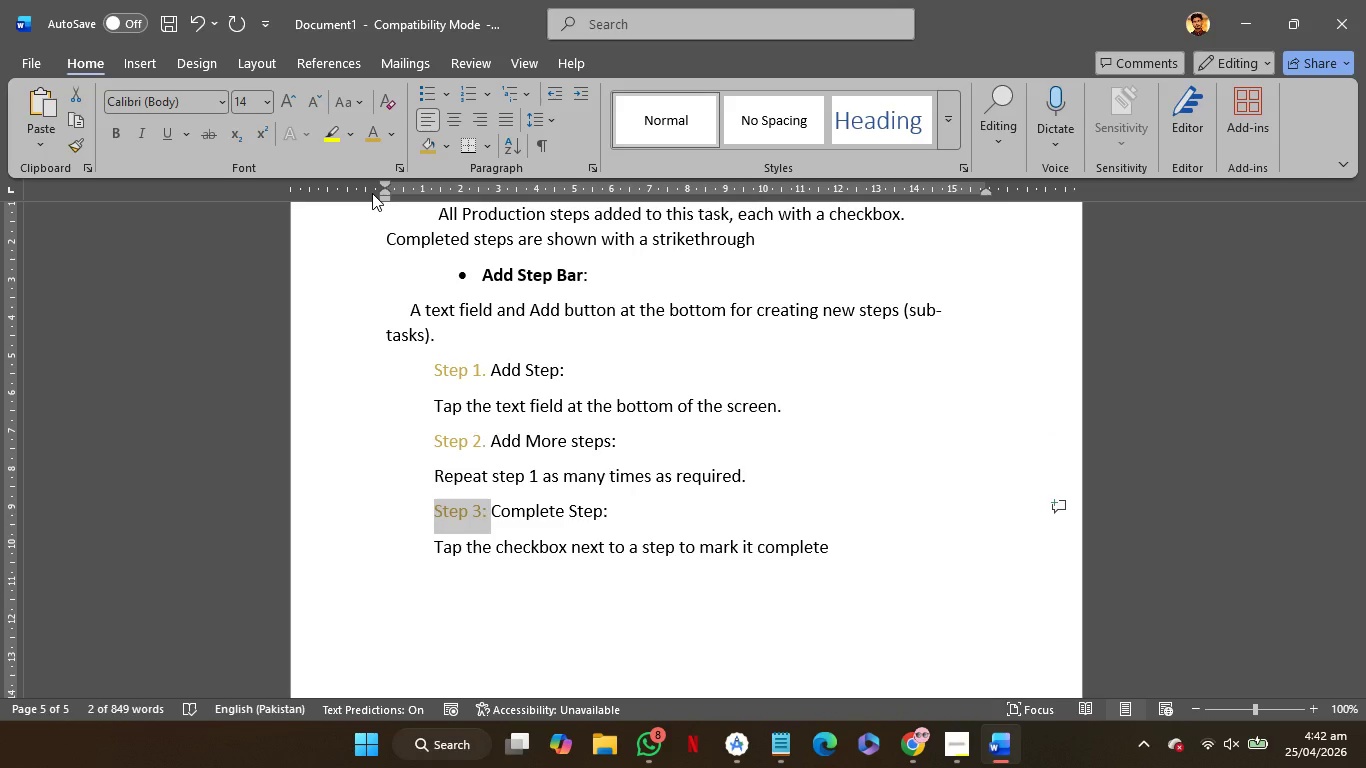 
key(ArrowRight)
 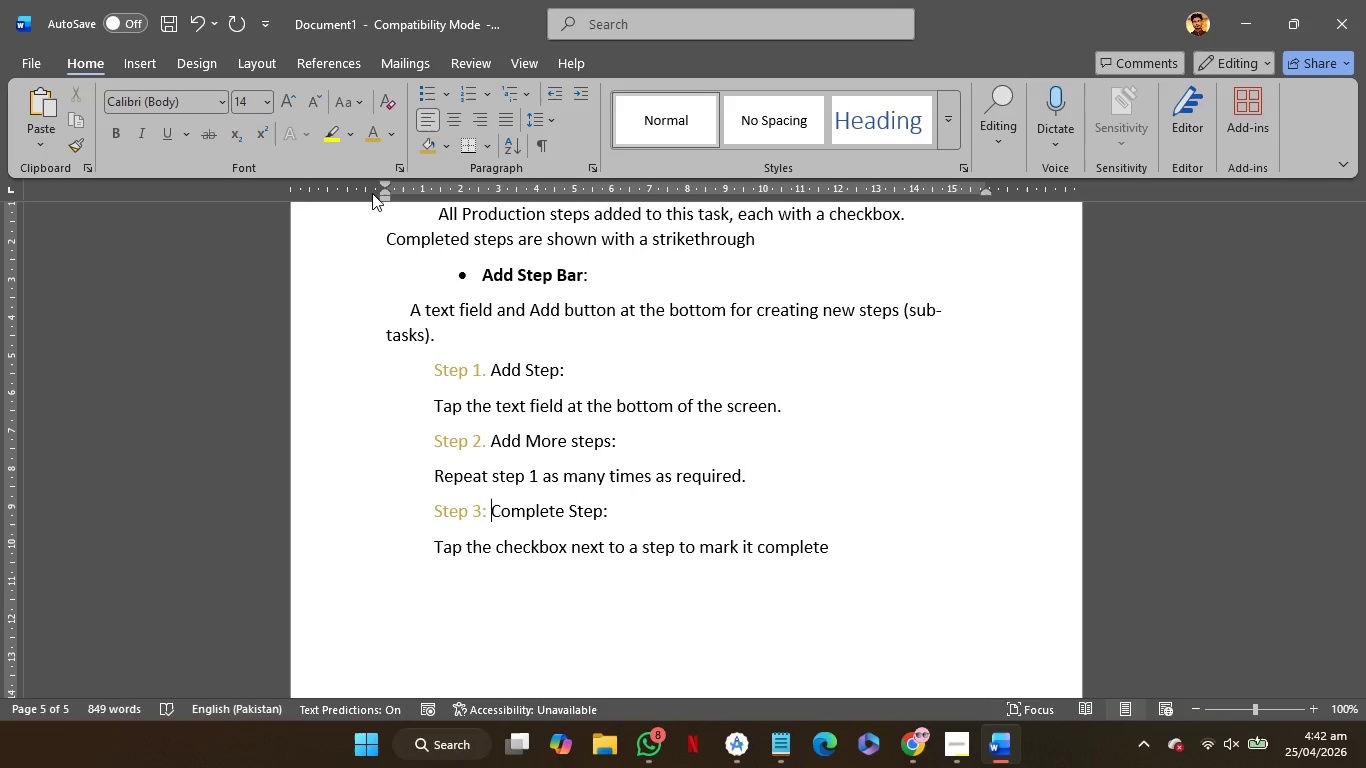 
key(ArrowLeft)
 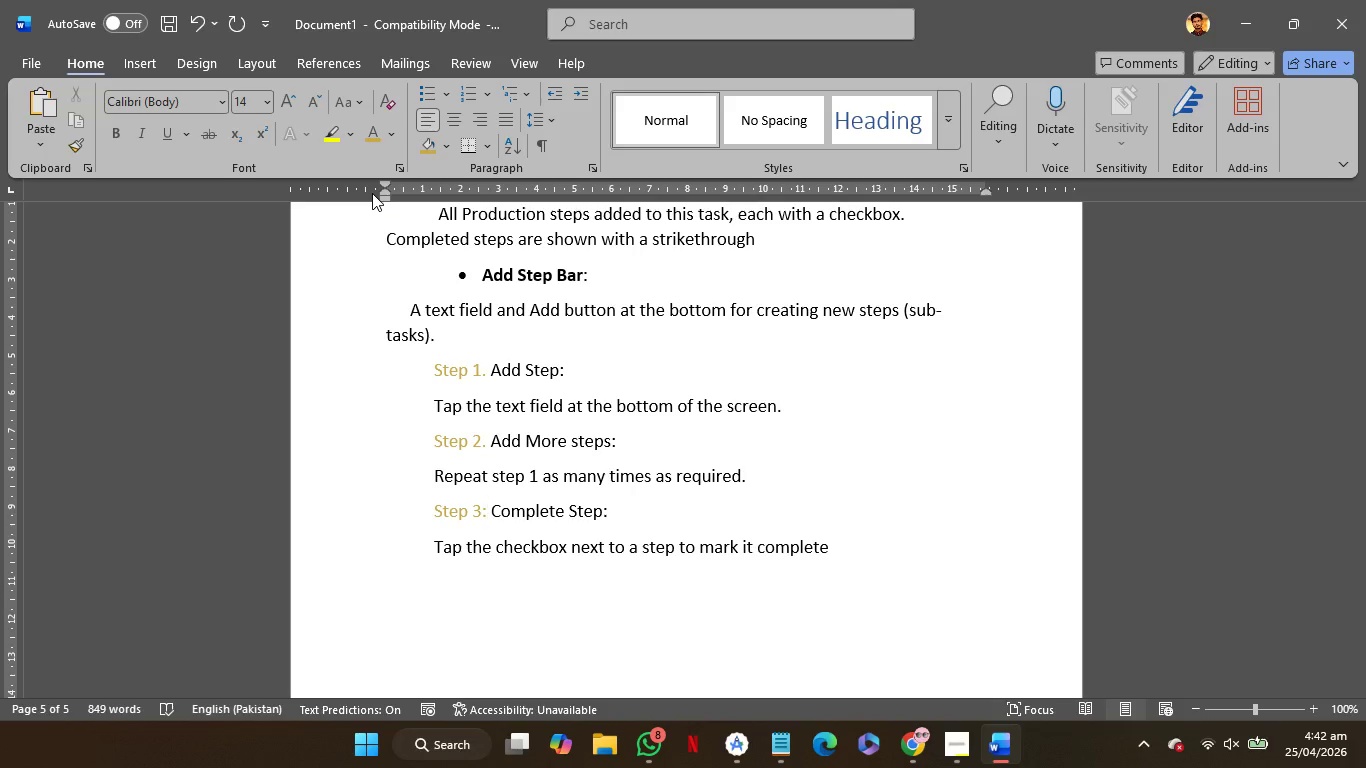 
key(Backspace)
 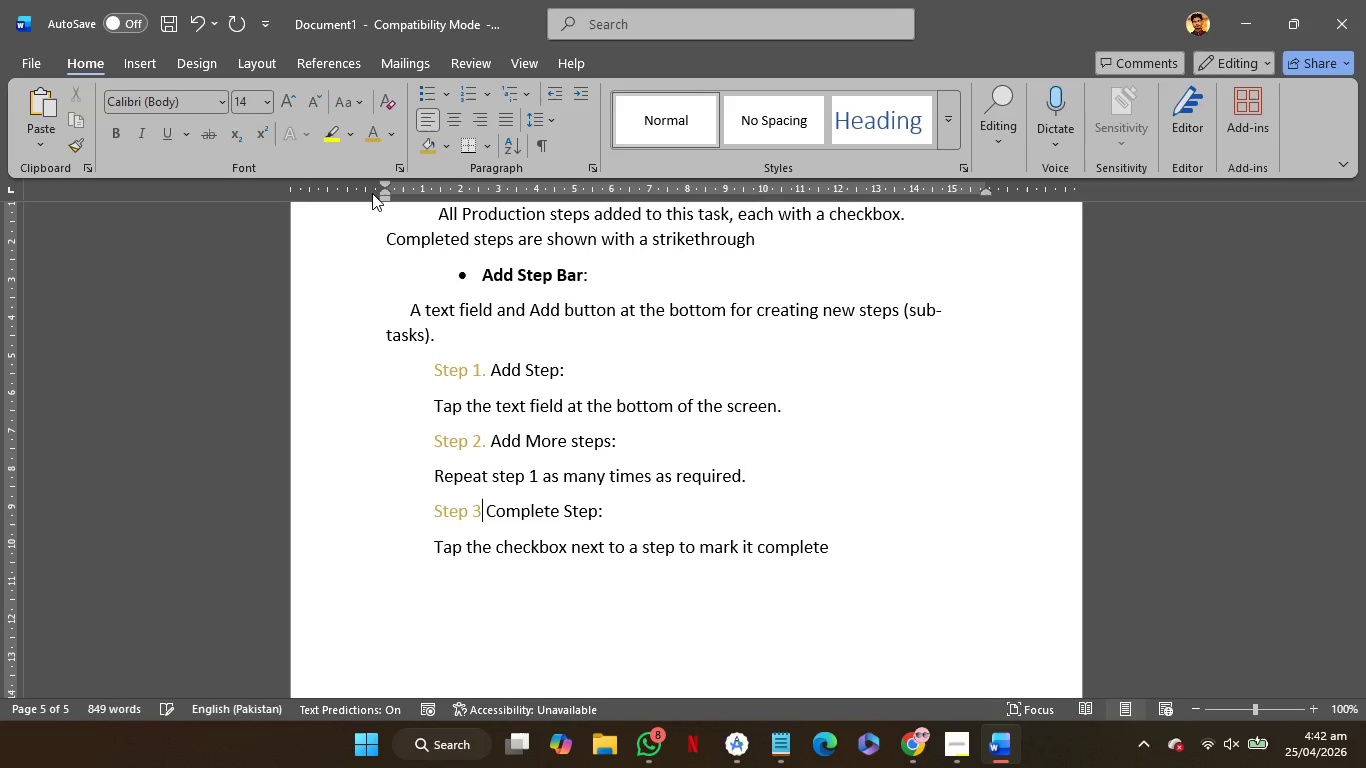 
key(Period)
 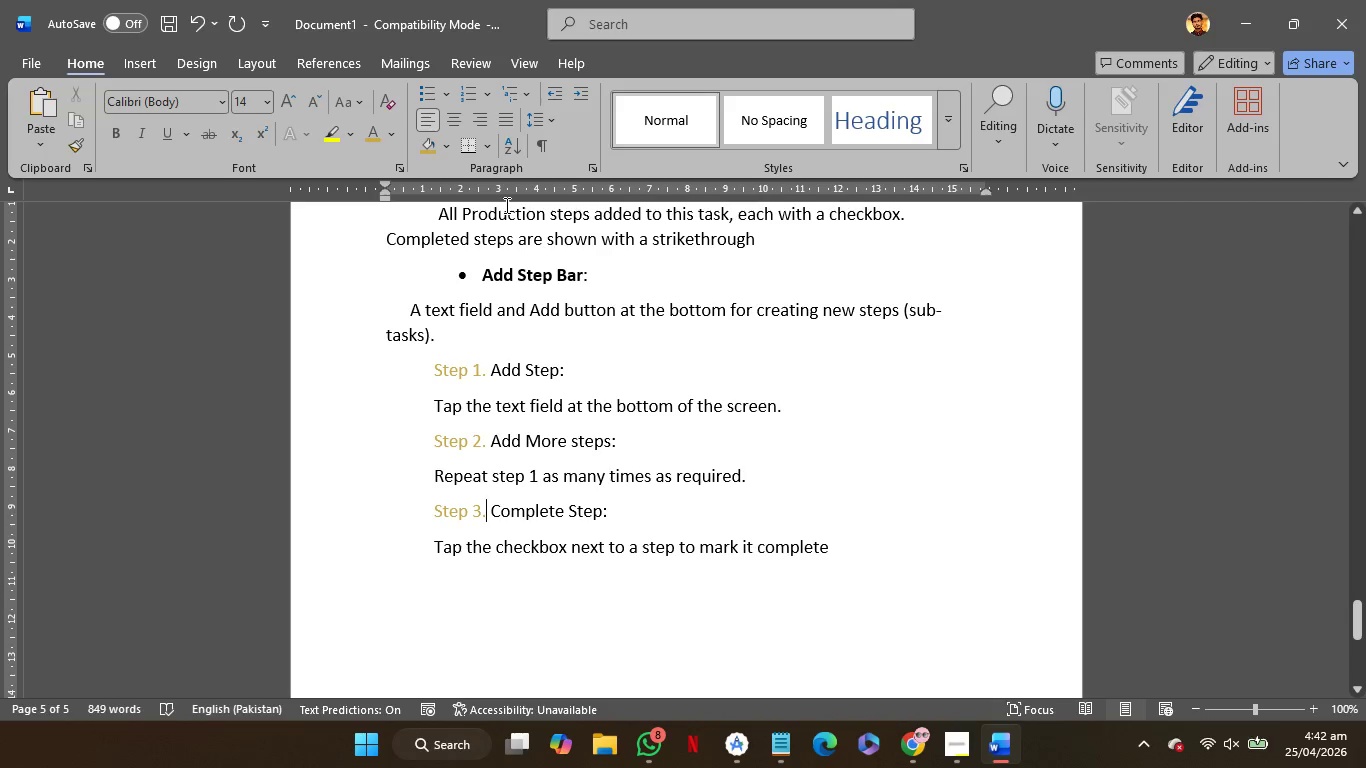 
key(Backspace)
 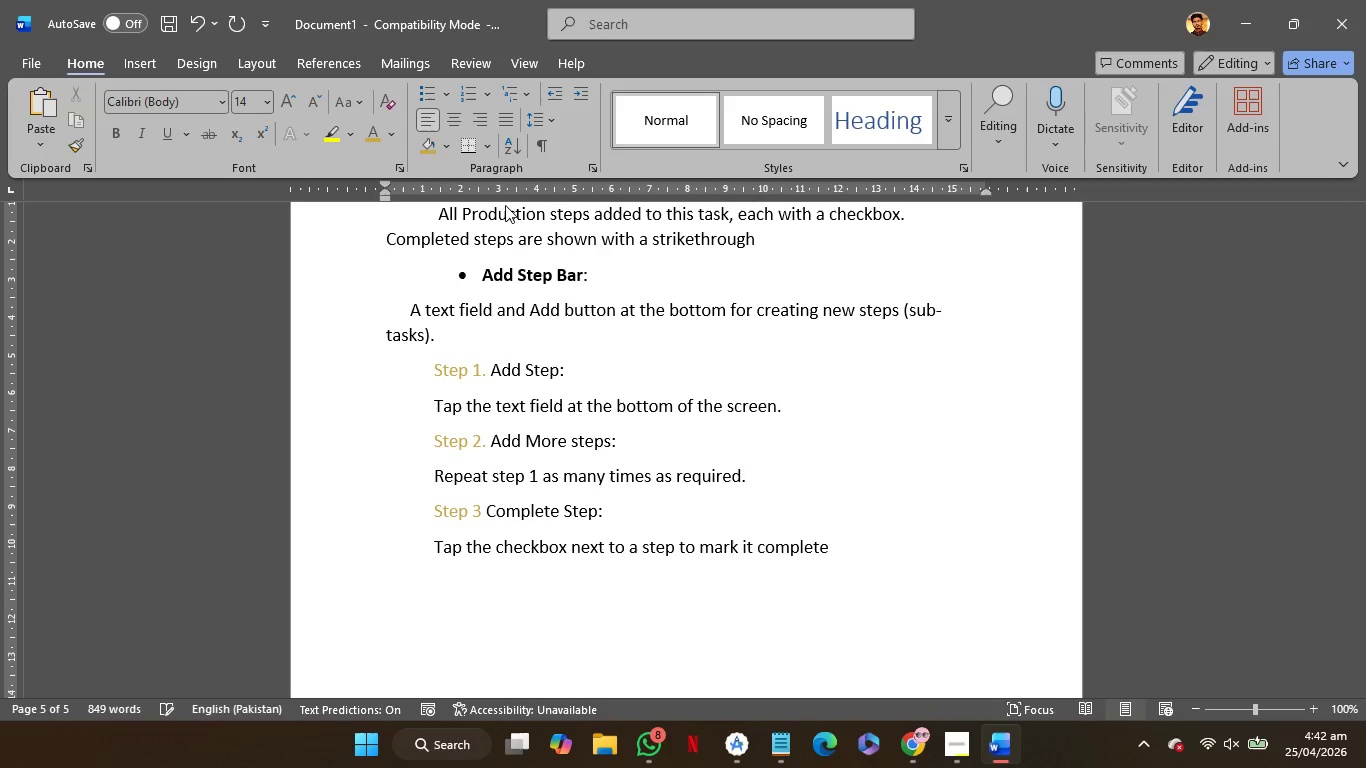 
key(Period)
 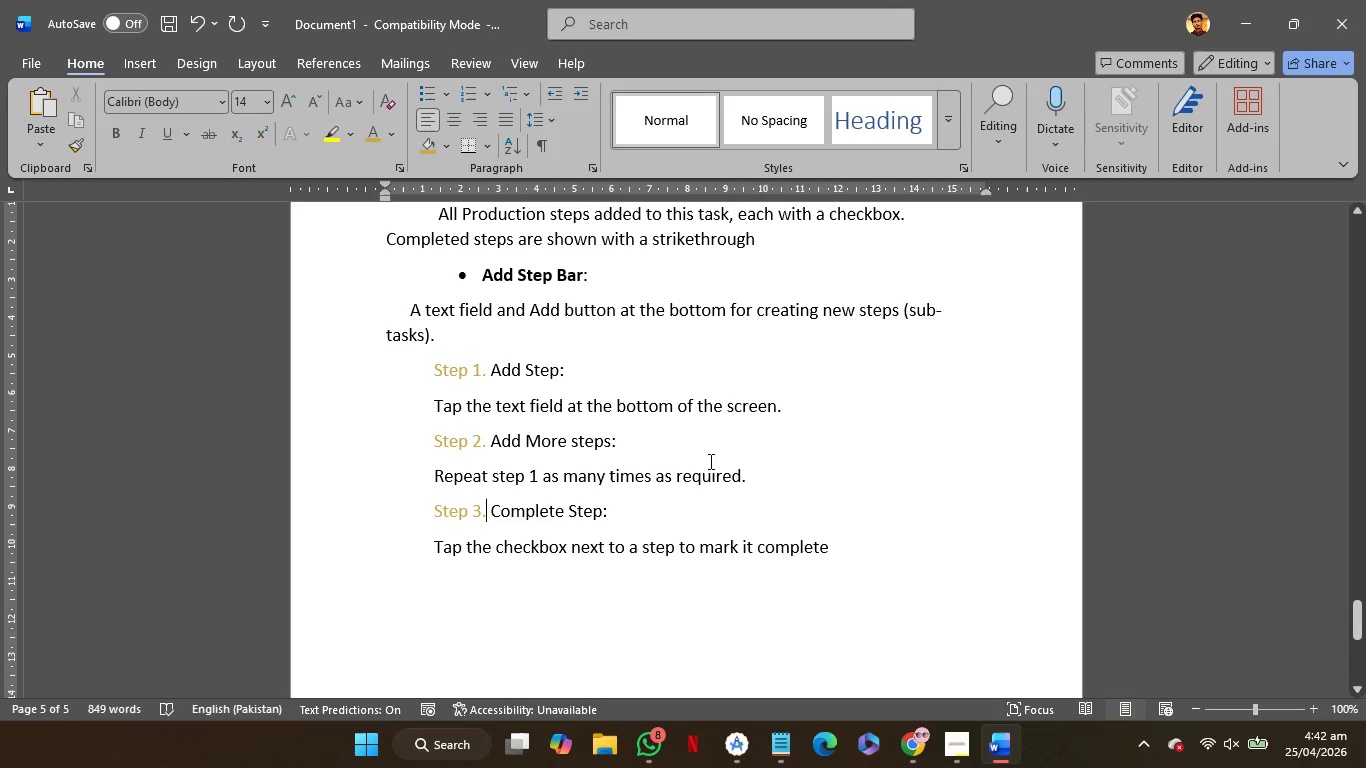 
scroll: coordinate [831, 489], scroll_direction: none, amount: 0.0
 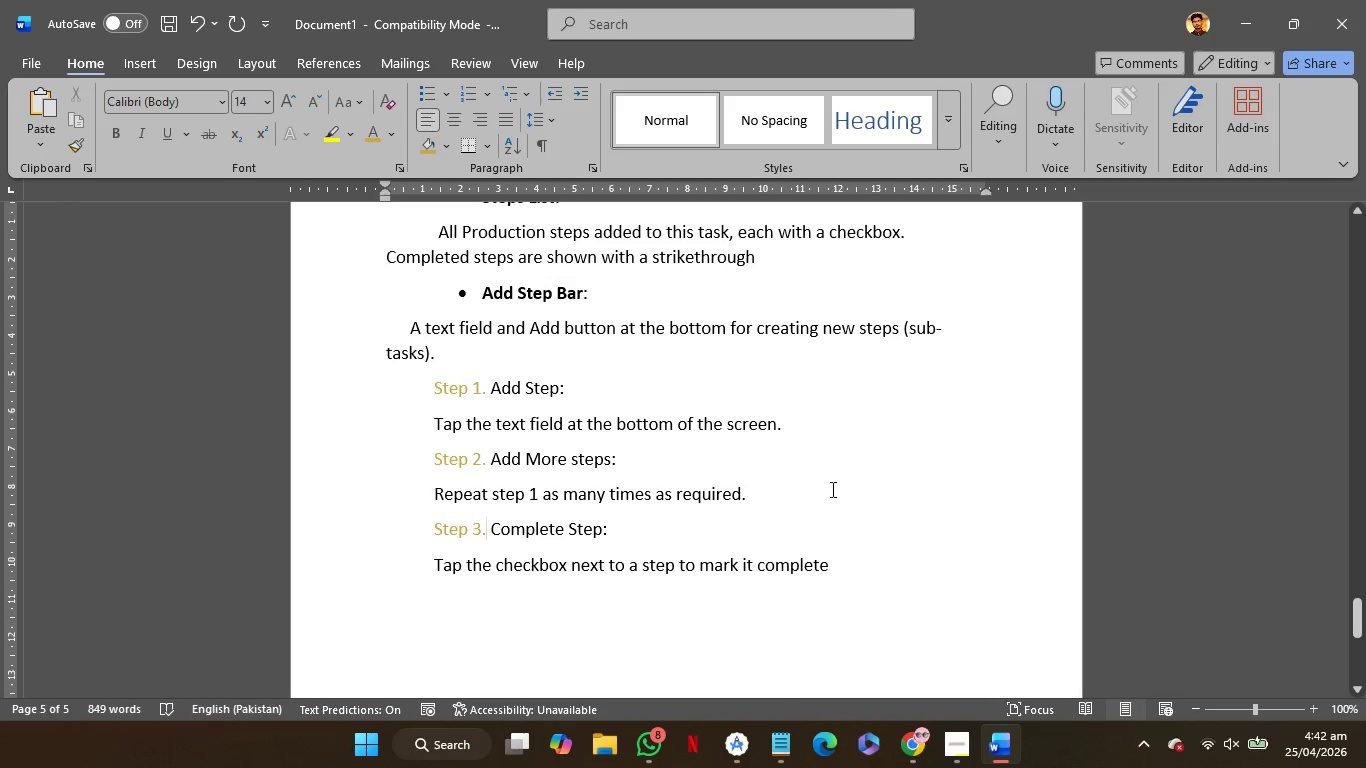 
scroll: coordinate [831, 489], scroll_direction: up, amount: 99.0
 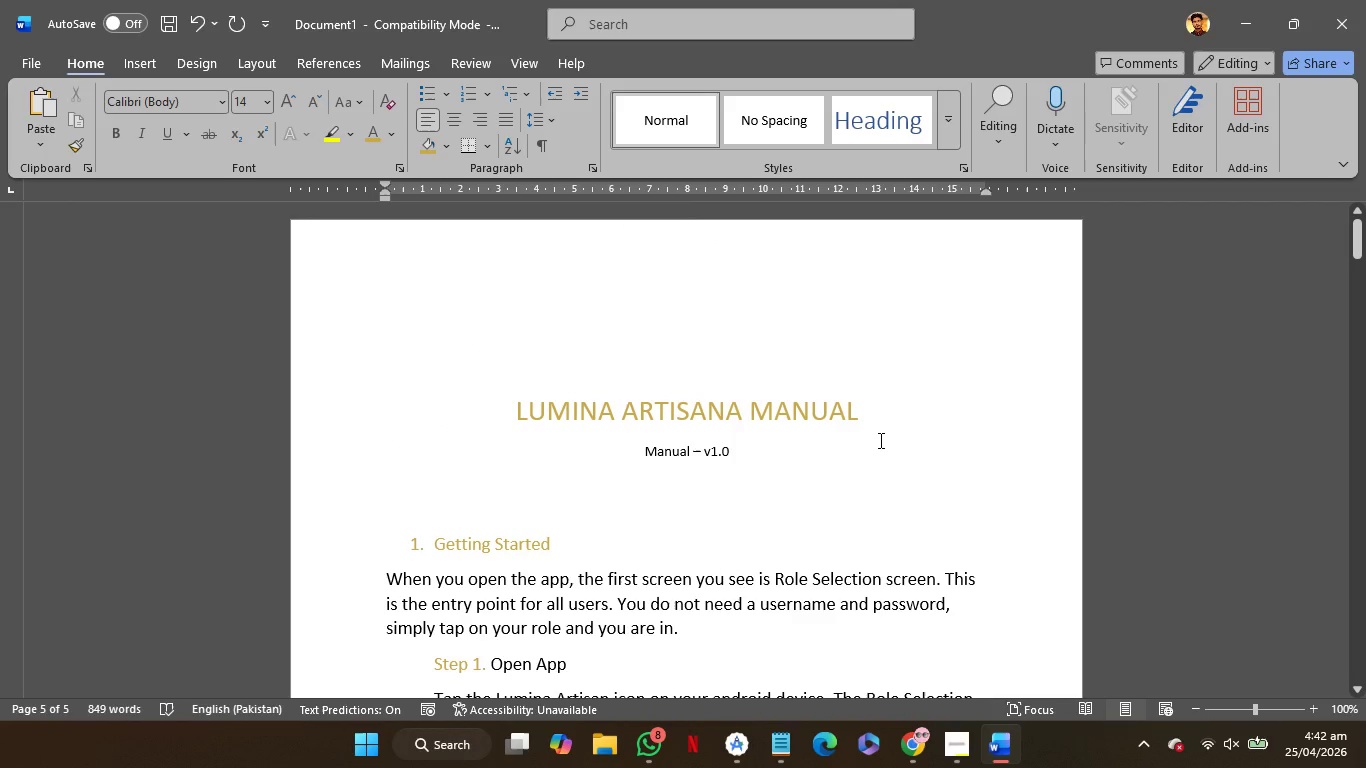 
scroll: coordinate [879, 440], scroll_direction: down, amount: 1.0
 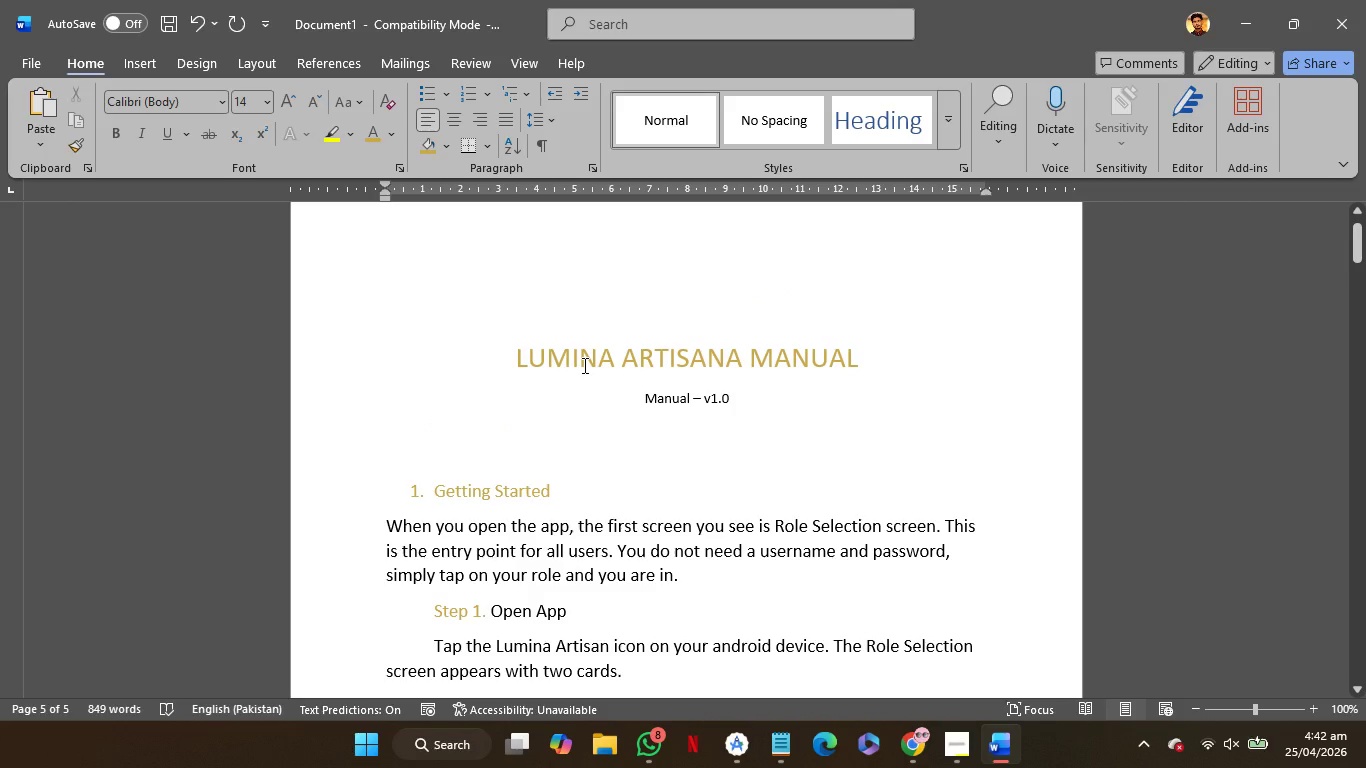 
left_click([583, 365])
 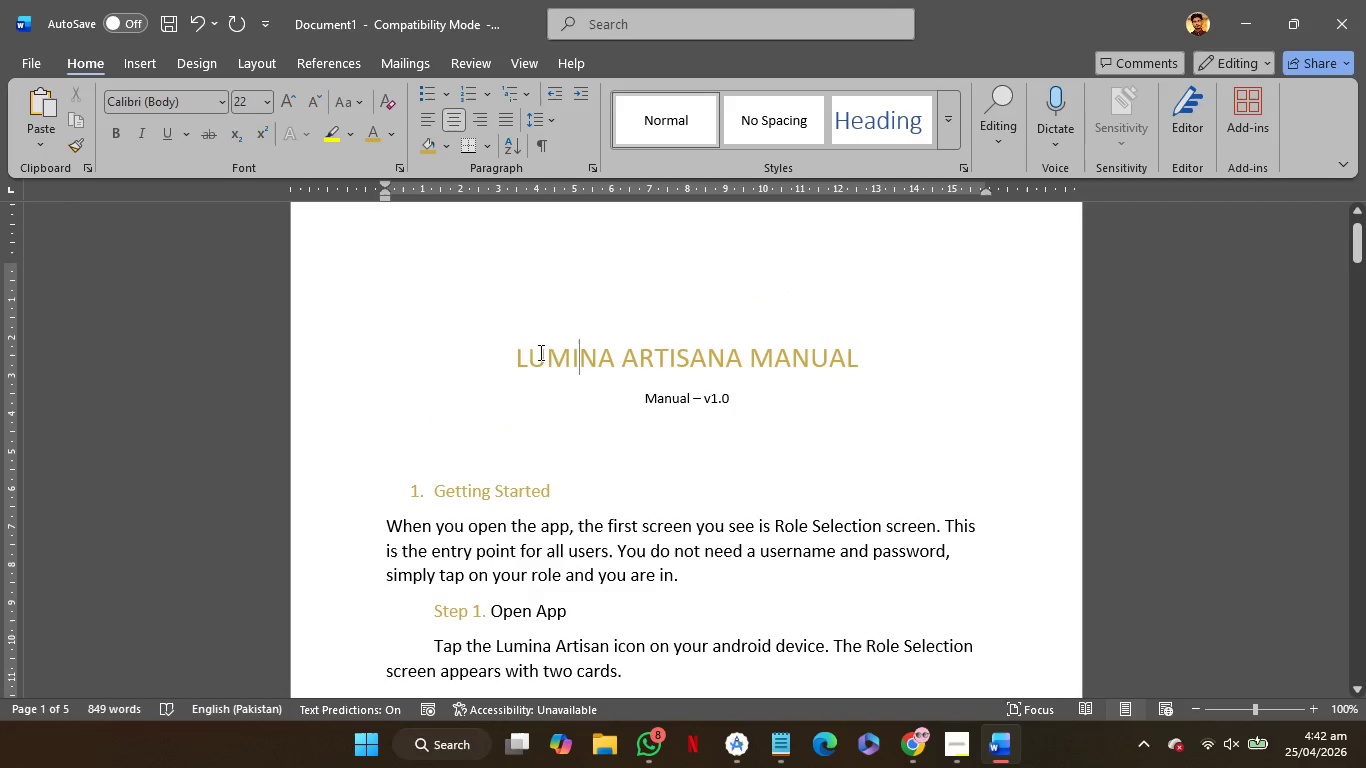 
left_click([555, 361])
 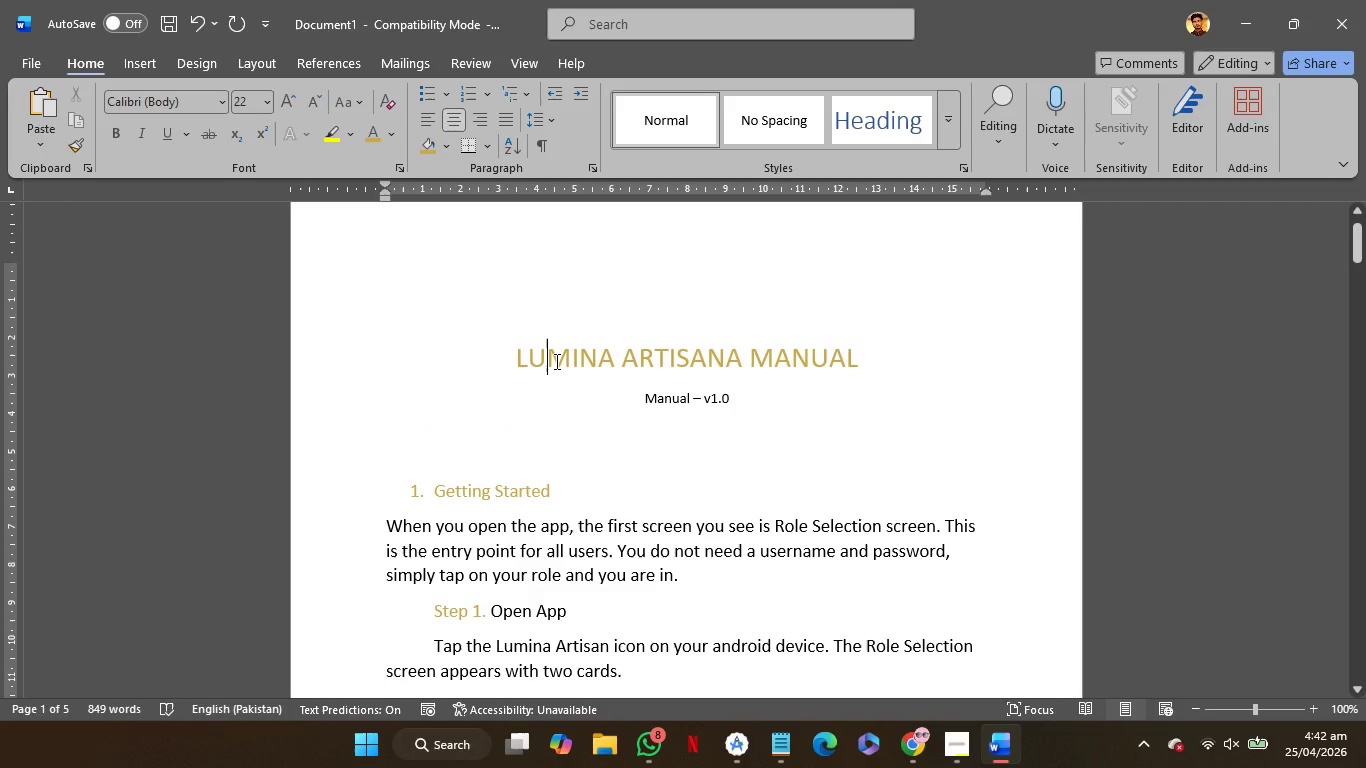 
left_click_drag(start_coordinate=[555, 361], to_coordinate=[770, 364])
 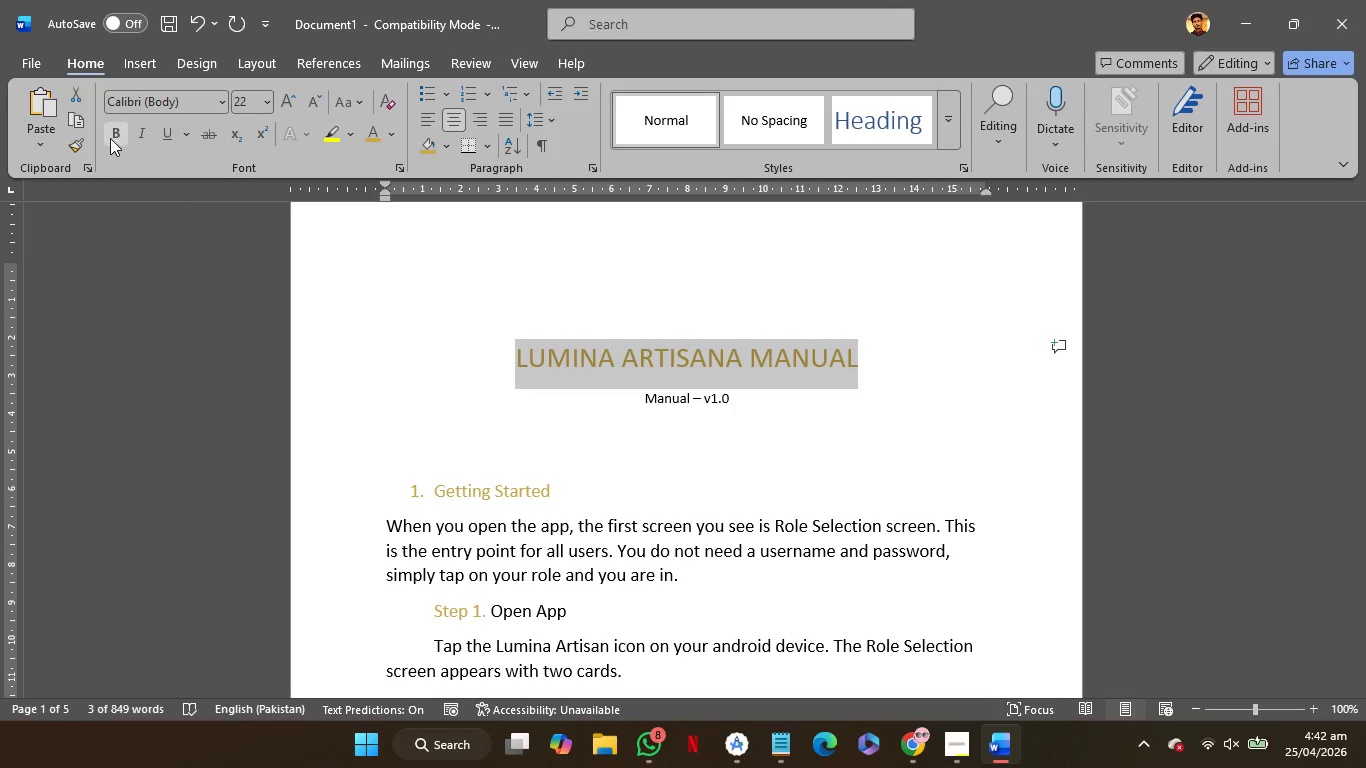 
left_click([111, 135])
 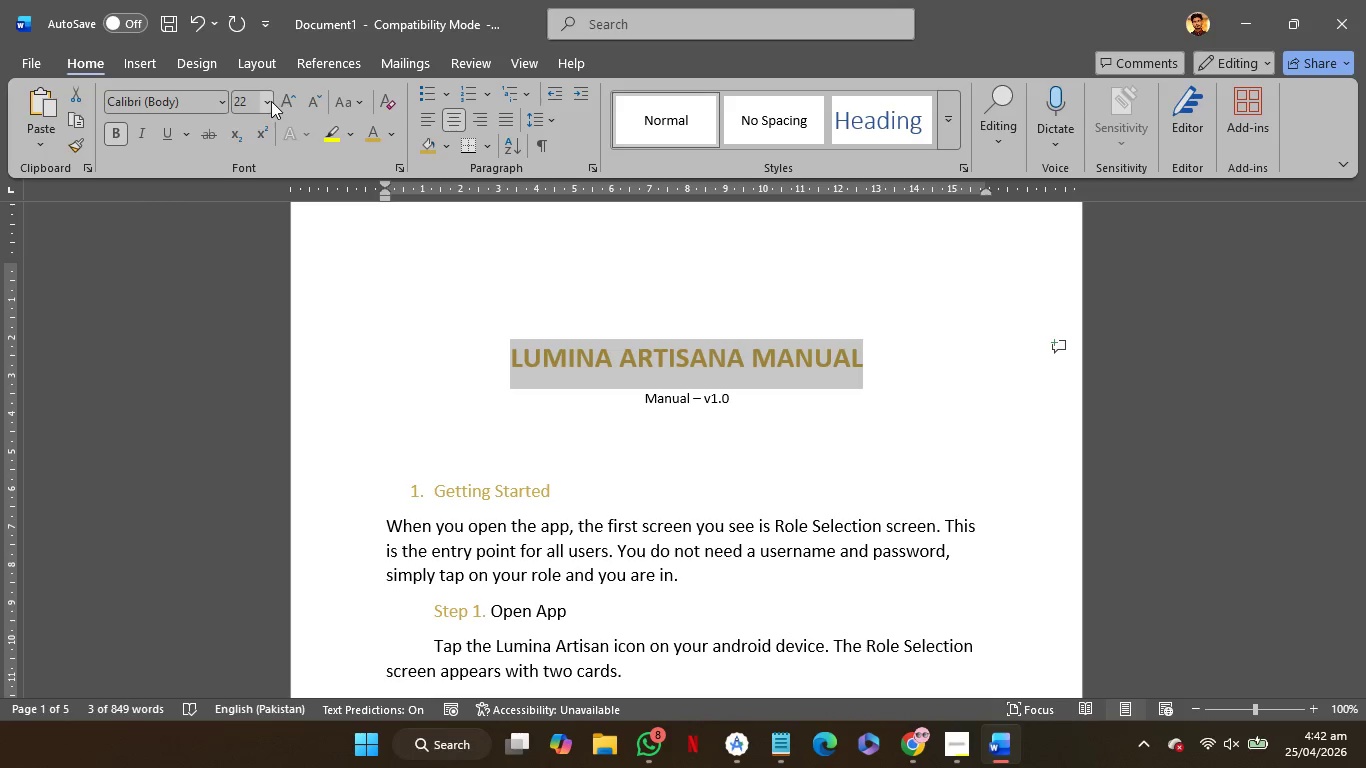 
left_click([270, 101])
 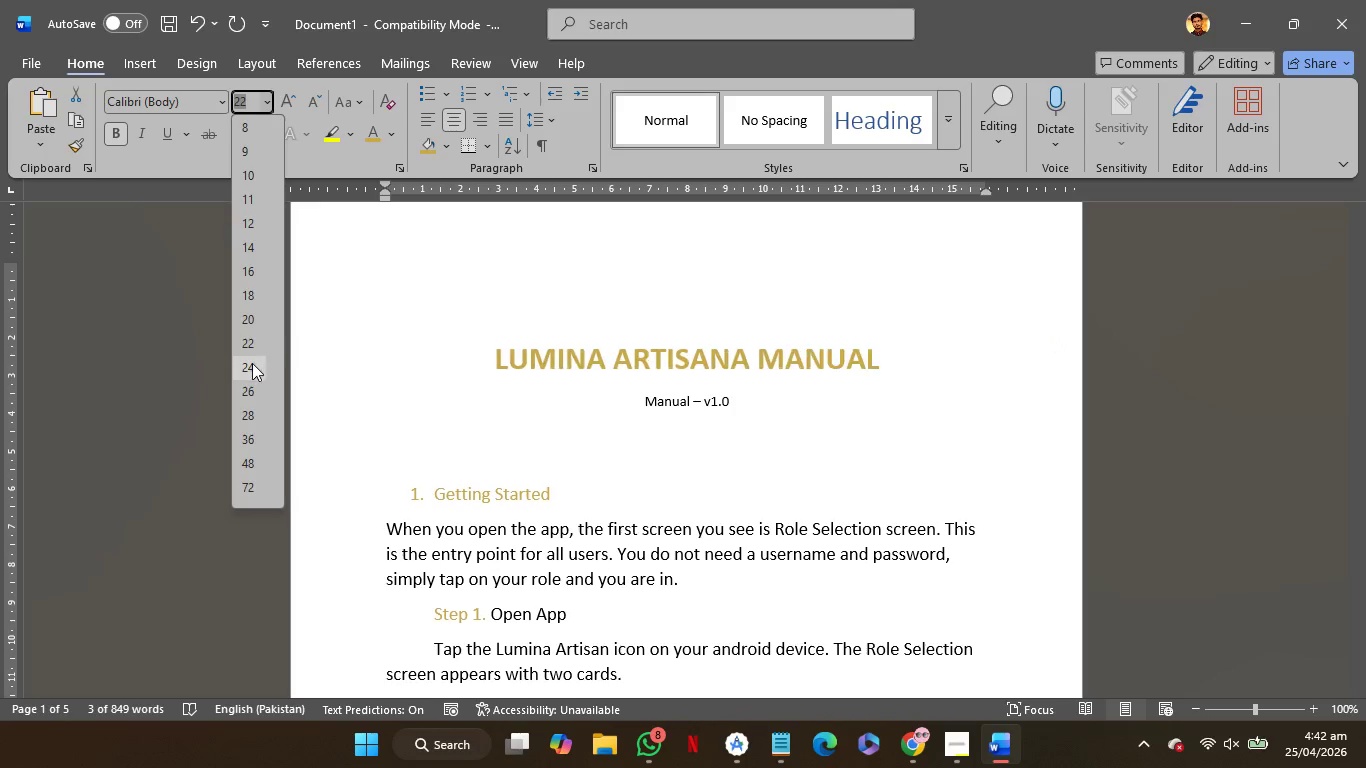 
left_click([250, 364])
 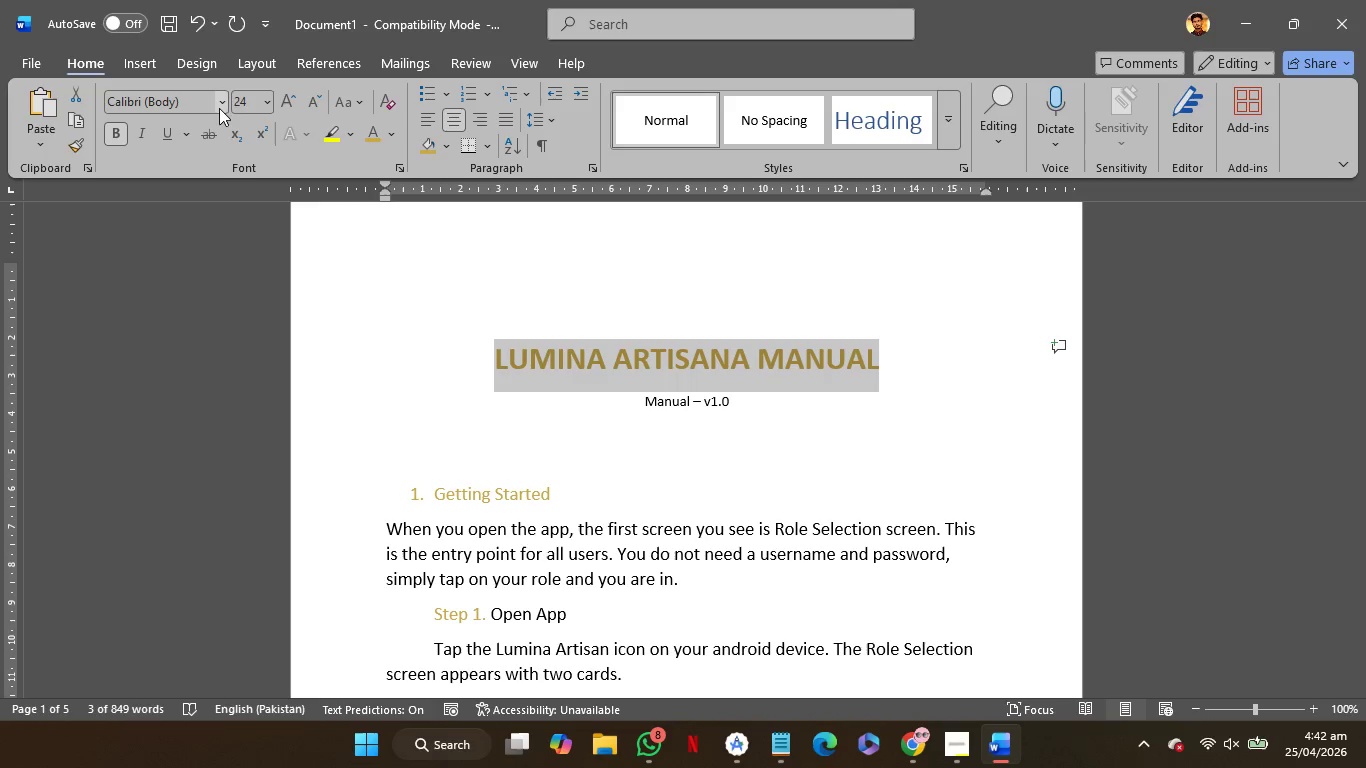 
left_click([219, 103])
 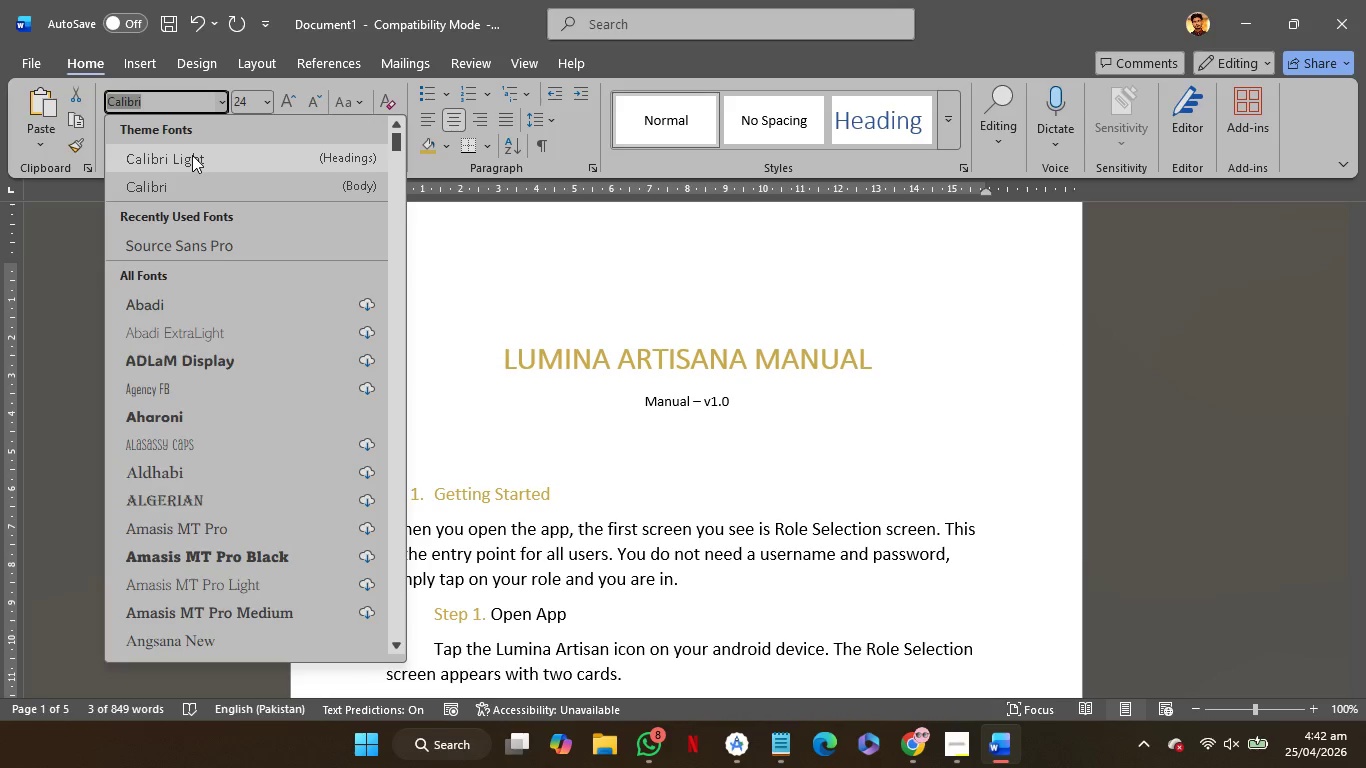 
left_click([192, 155])
 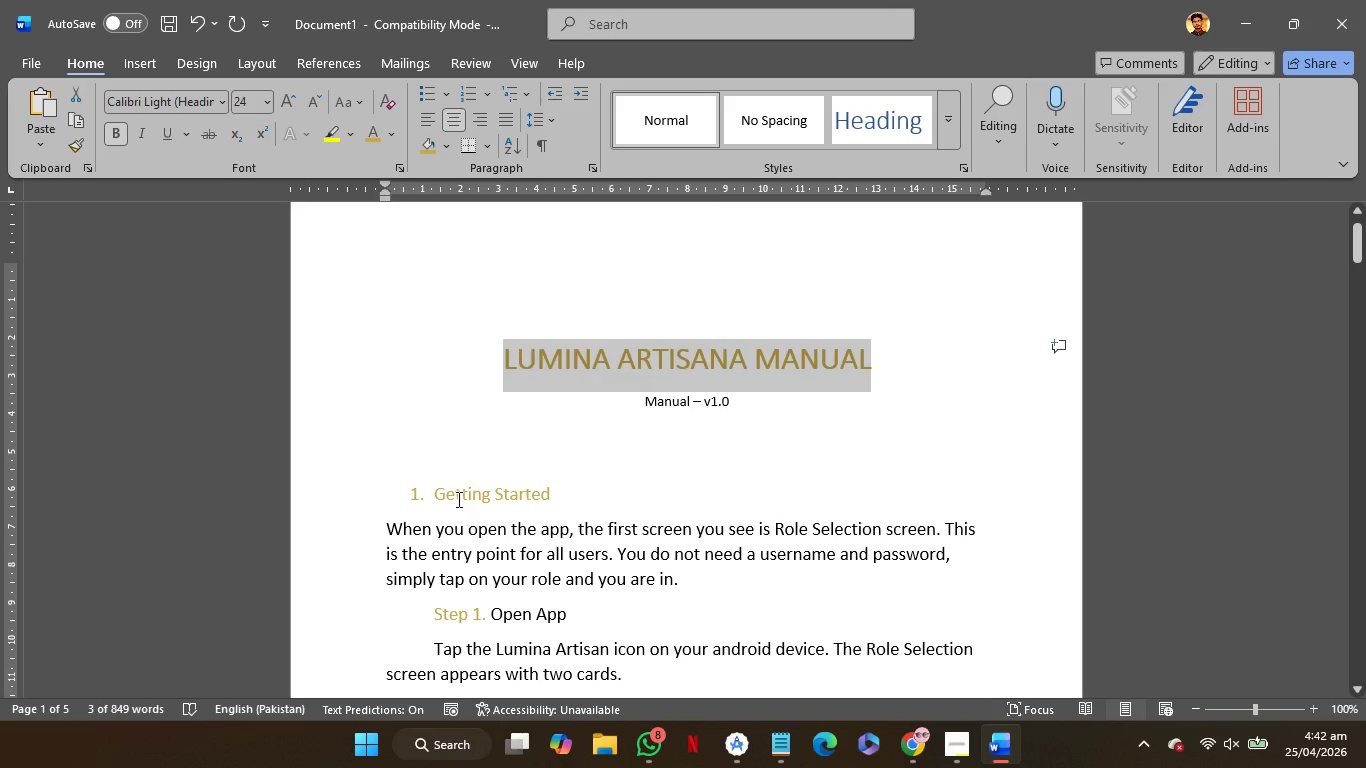 
left_click([457, 498])
 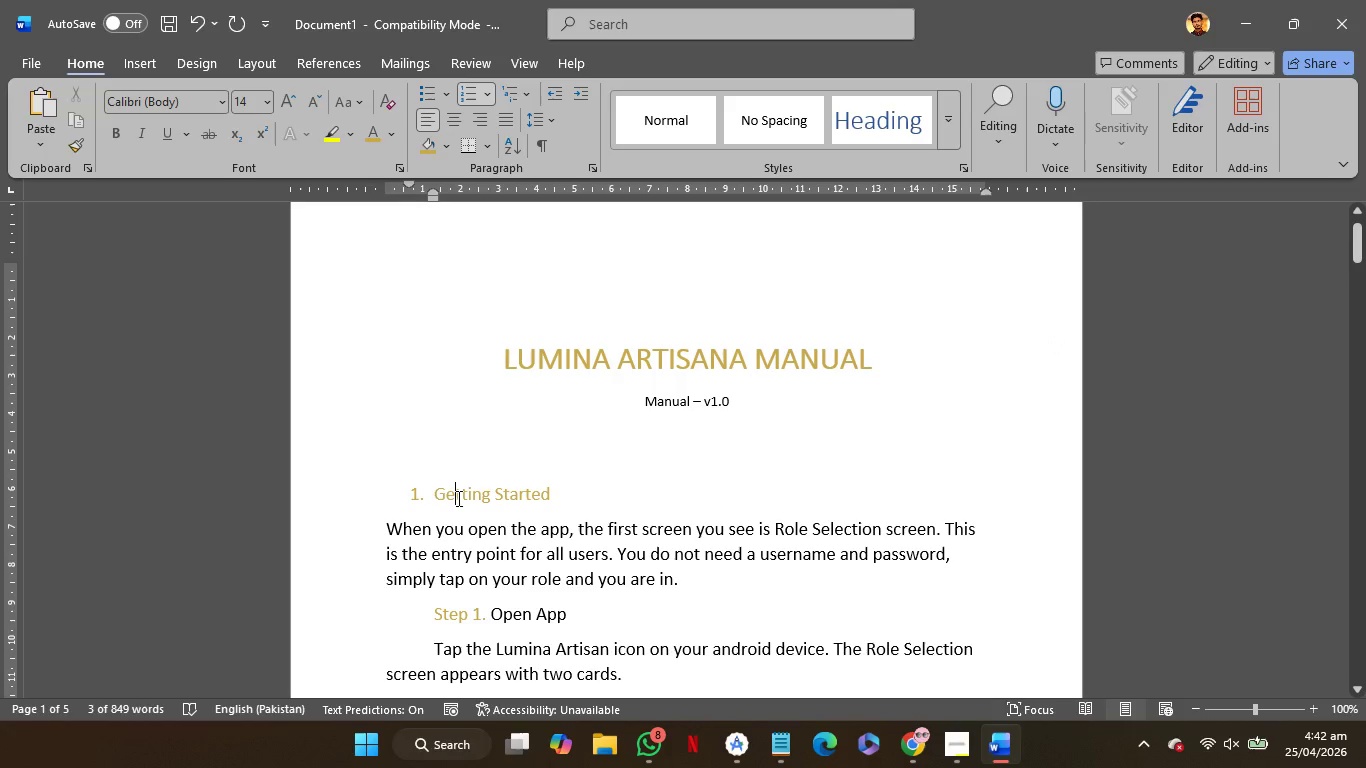 
left_click_drag(start_coordinate=[457, 498], to_coordinate=[508, 499])
 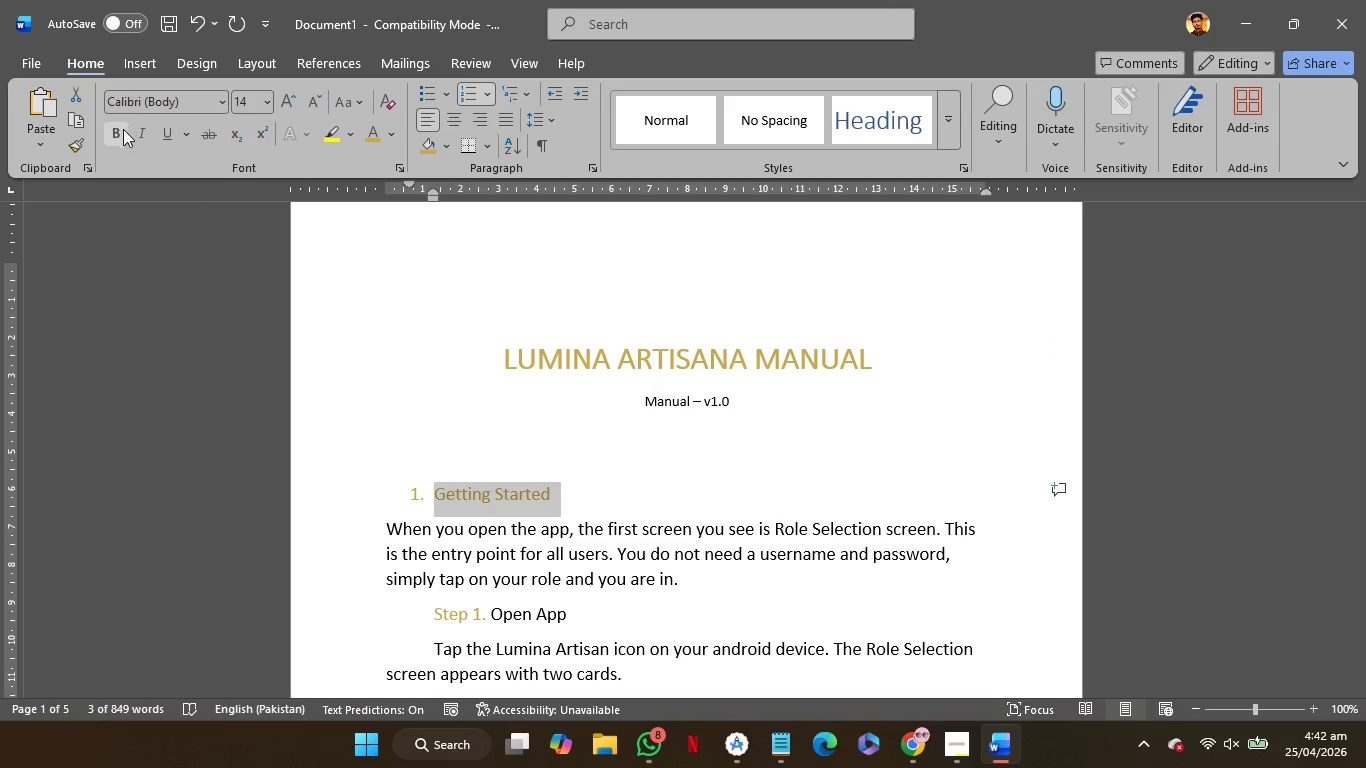 
left_click([119, 129])
 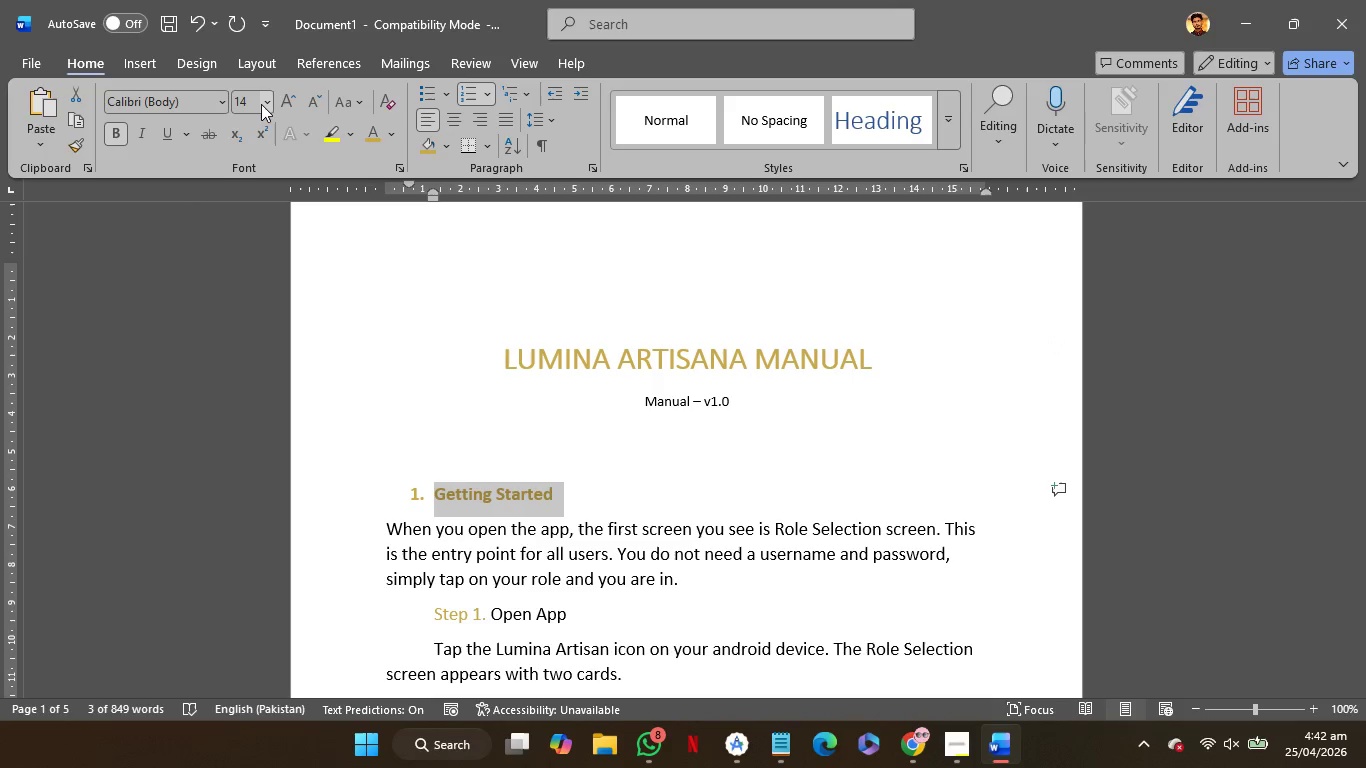 
left_click([261, 104])
 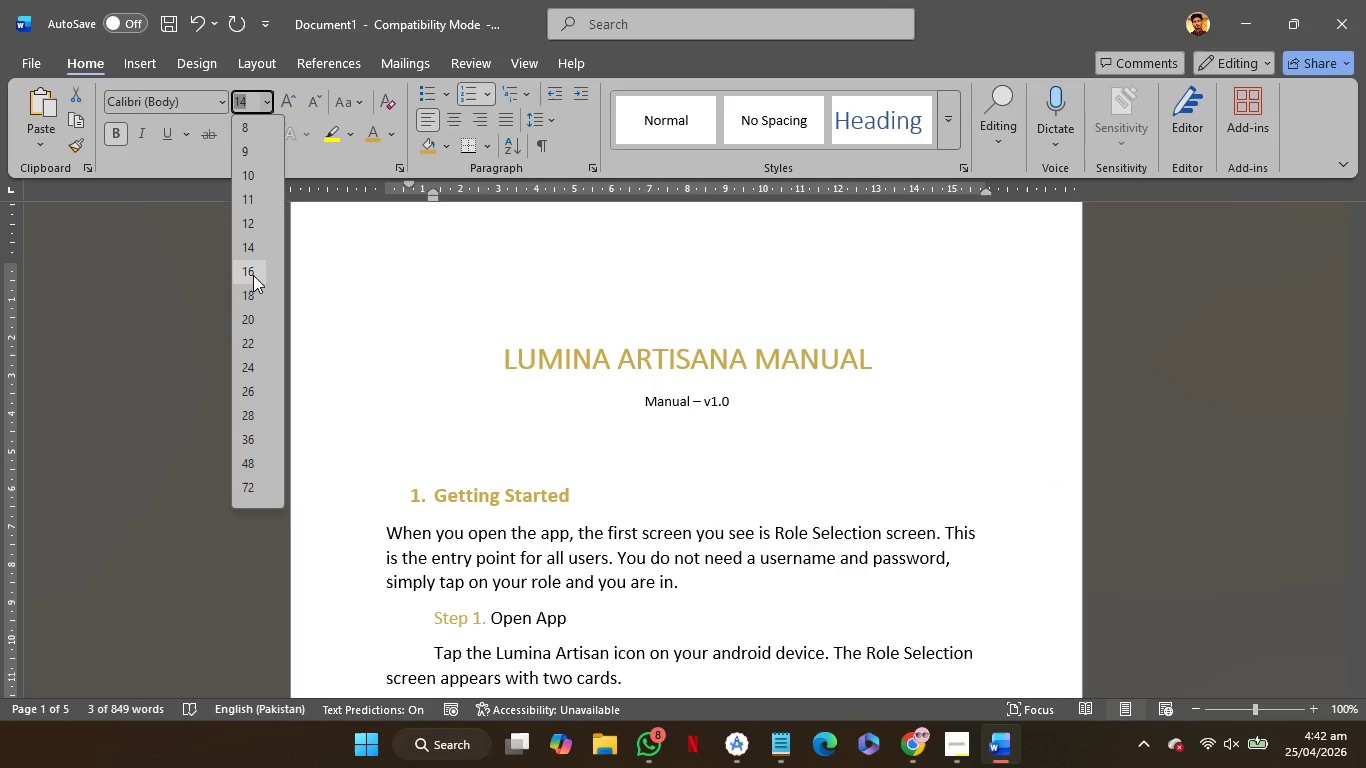 
left_click([253, 275])
 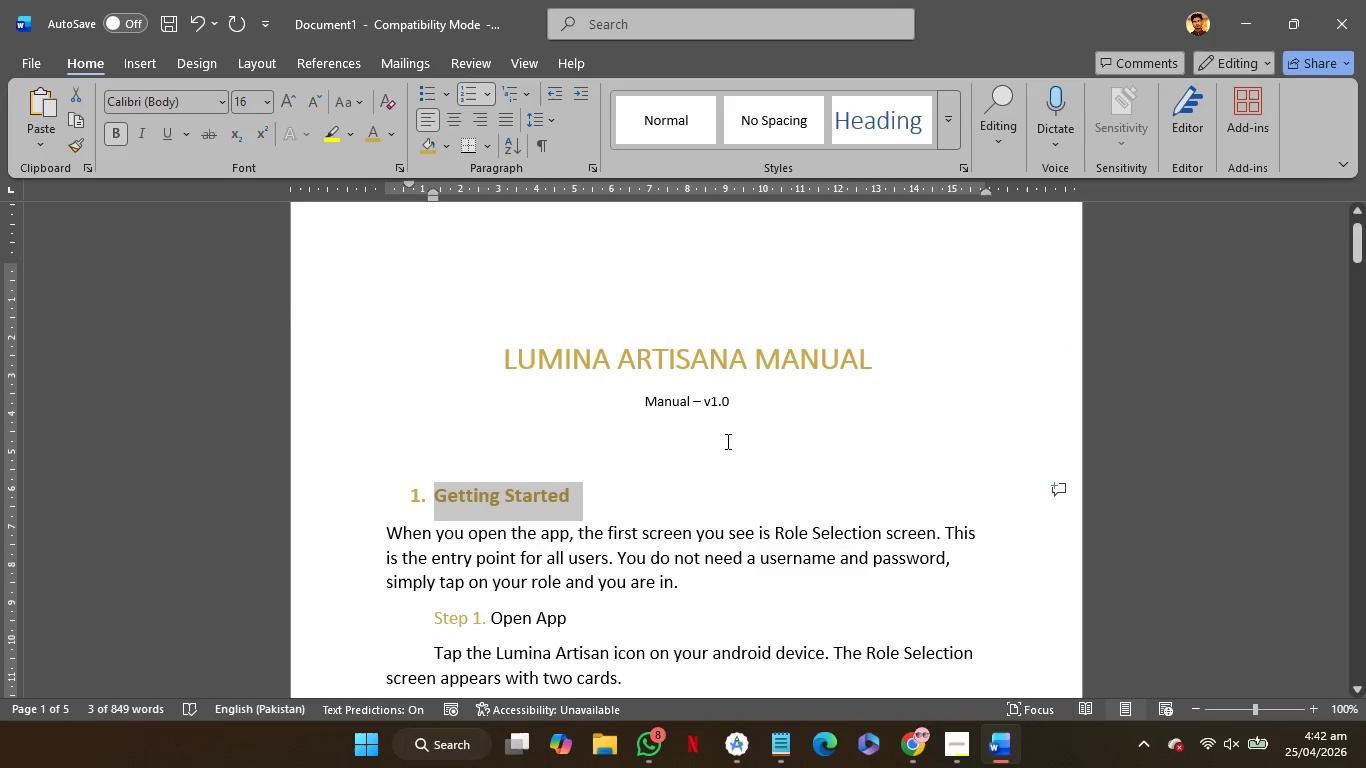 
scroll: coordinate [726, 441], scroll_direction: down, amount: 4.0
 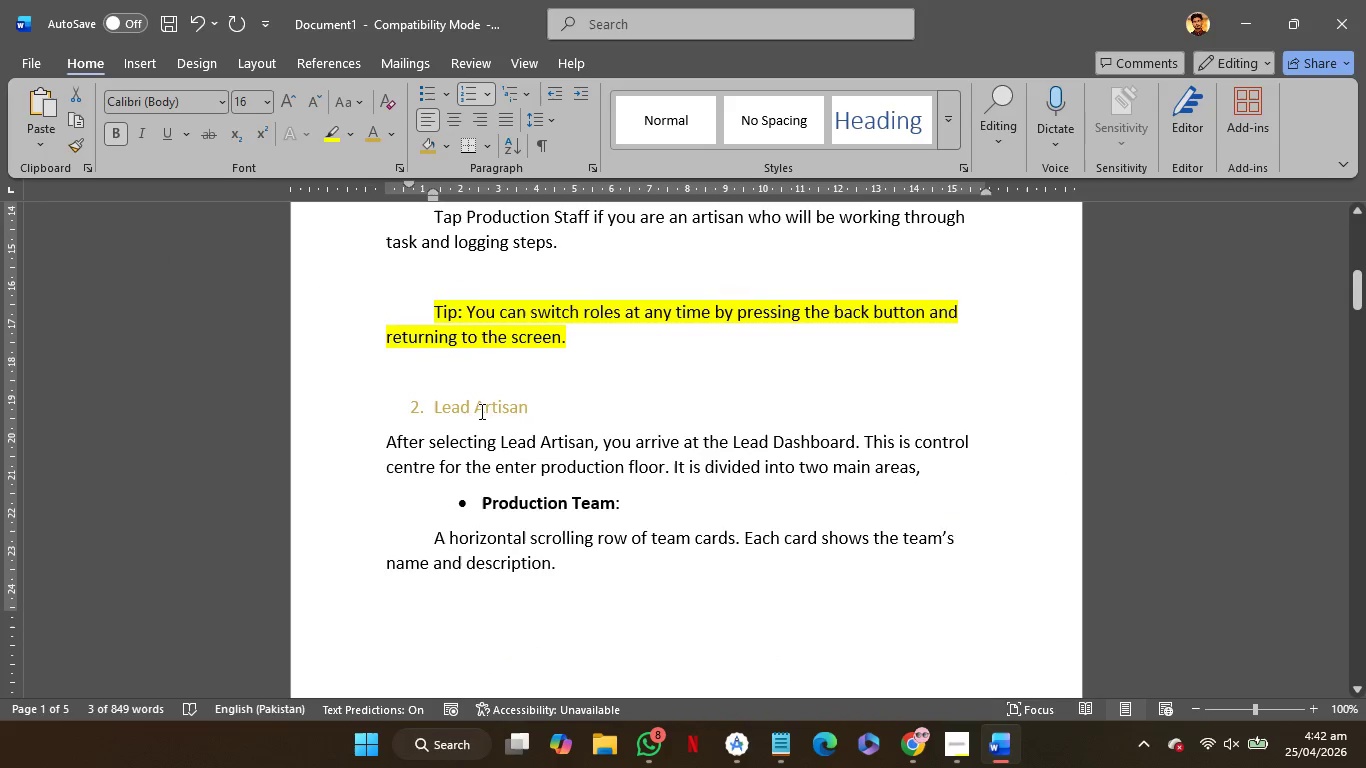 
left_click([451, 406])
 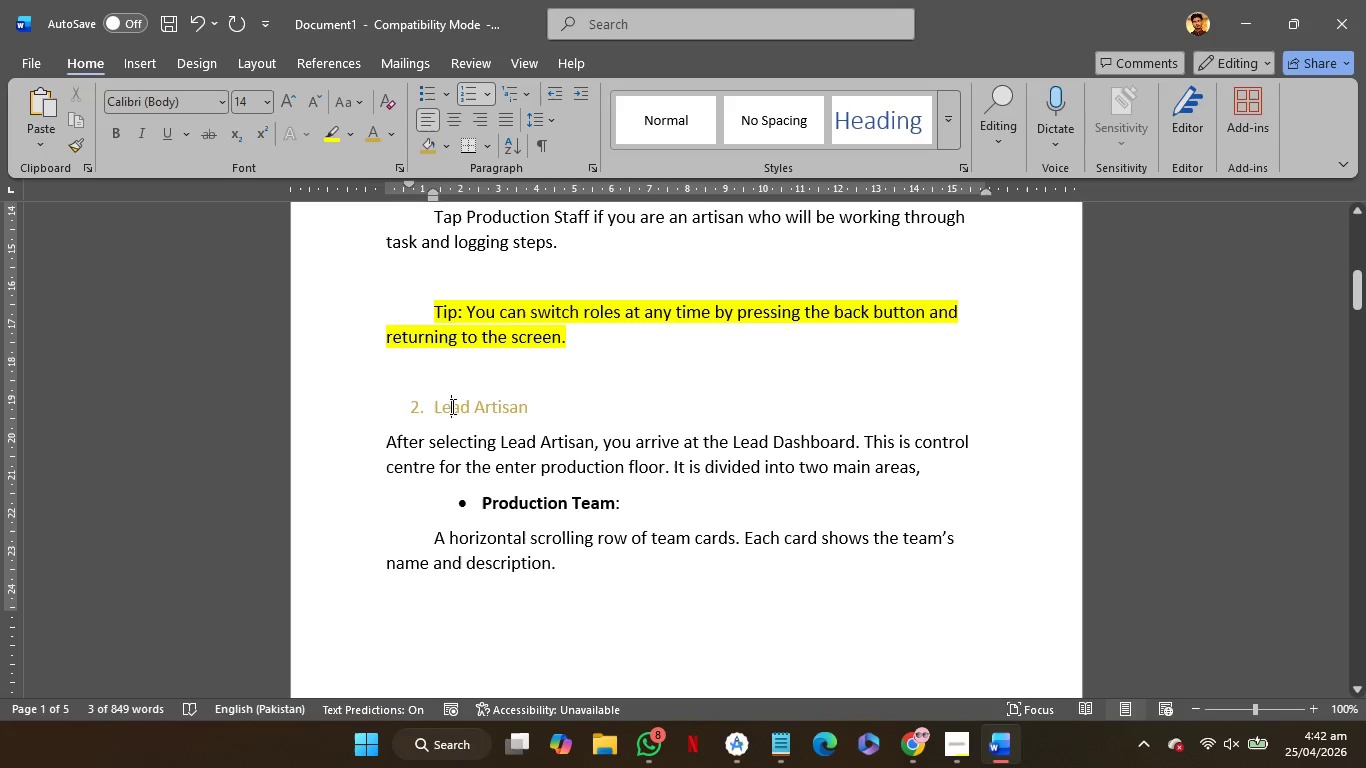 
left_click_drag(start_coordinate=[451, 406], to_coordinate=[502, 404])
 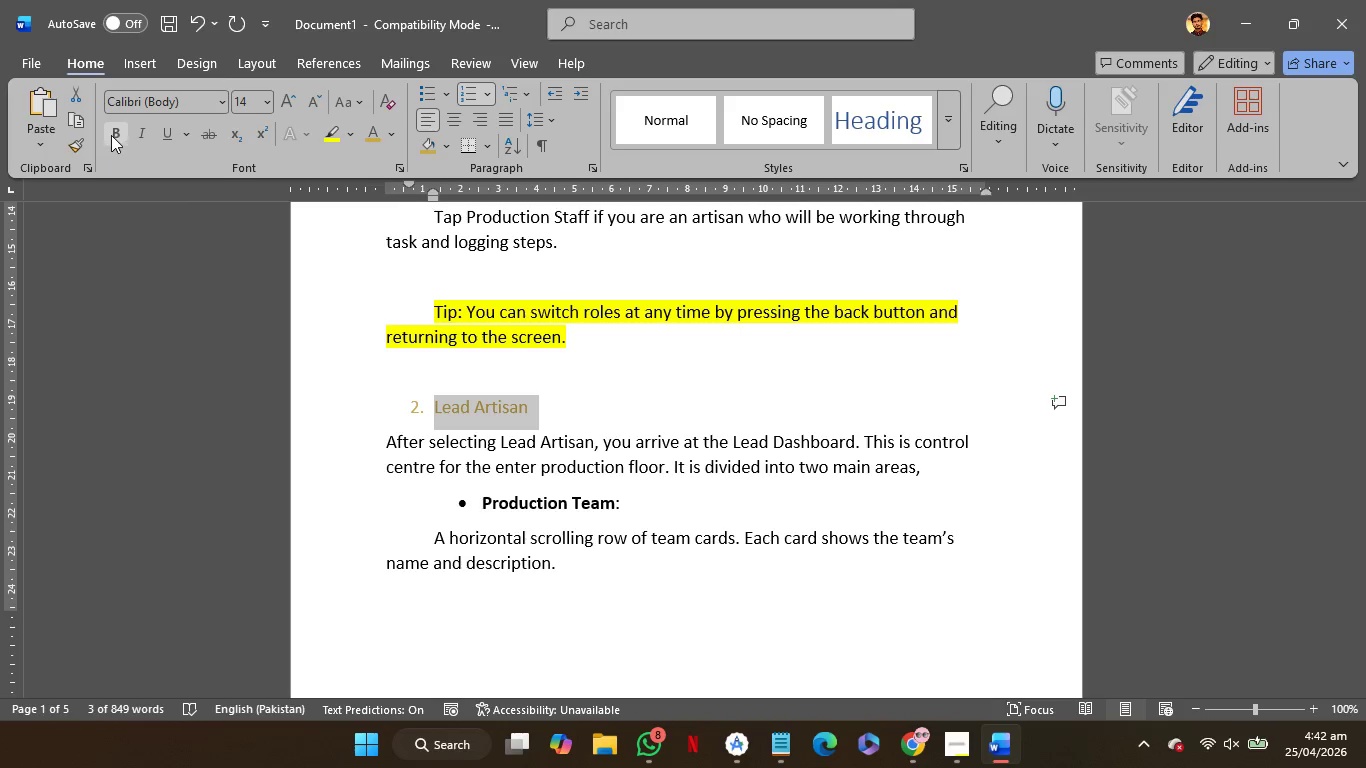 
left_click([112, 134])
 